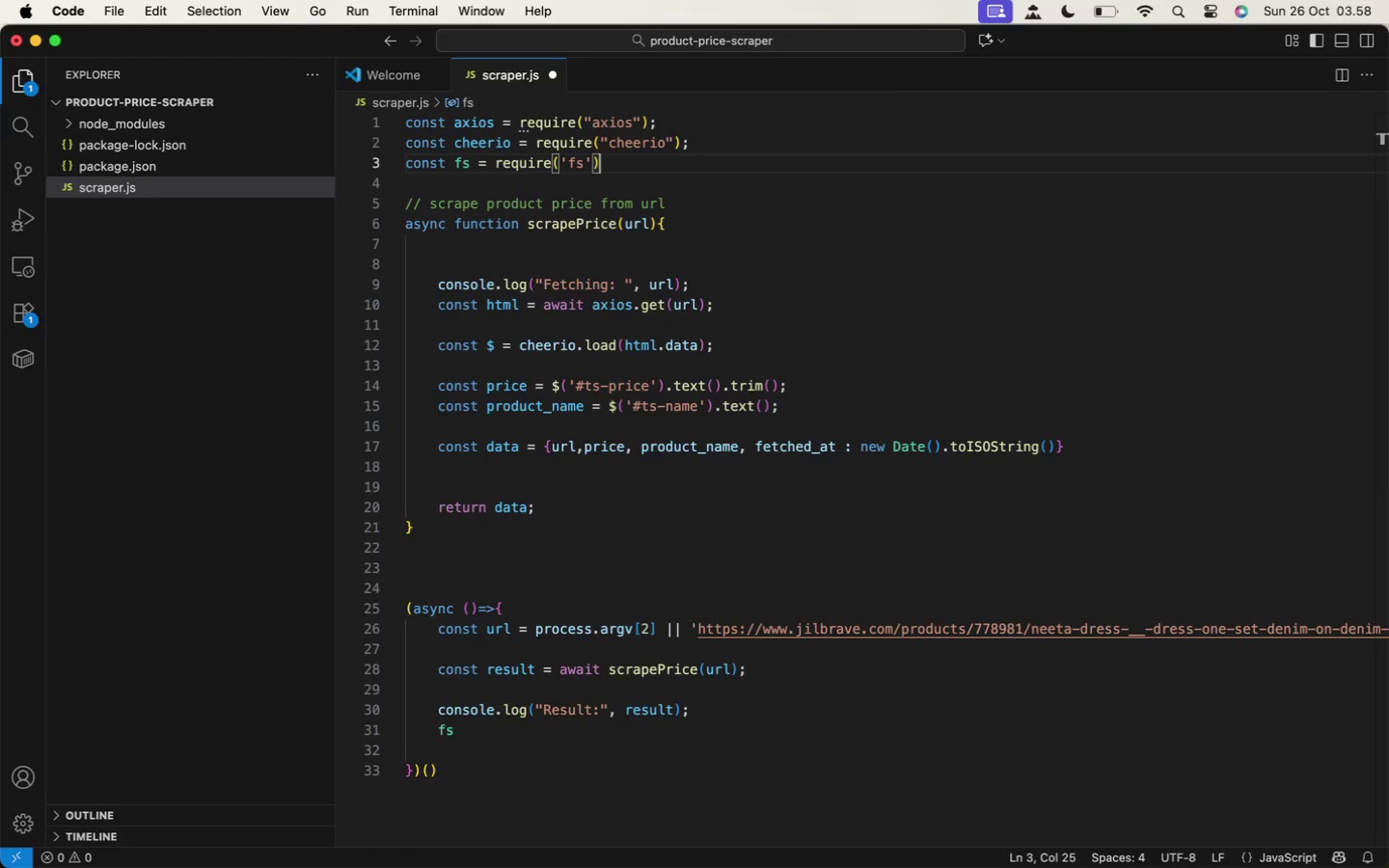 
key(Semicolon)
 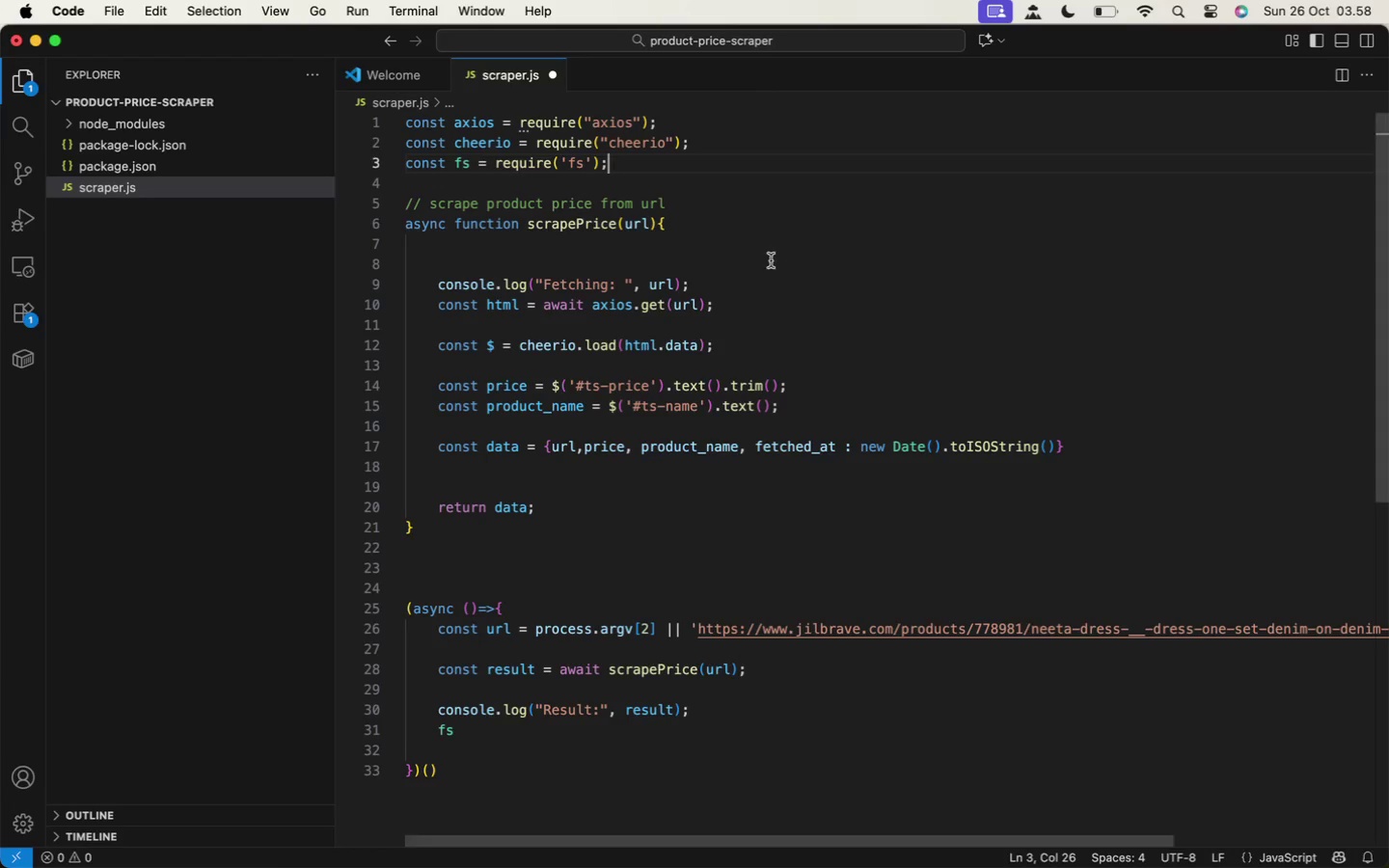 
scroll: coordinate [712, 335], scroll_direction: down, amount: 10.0
 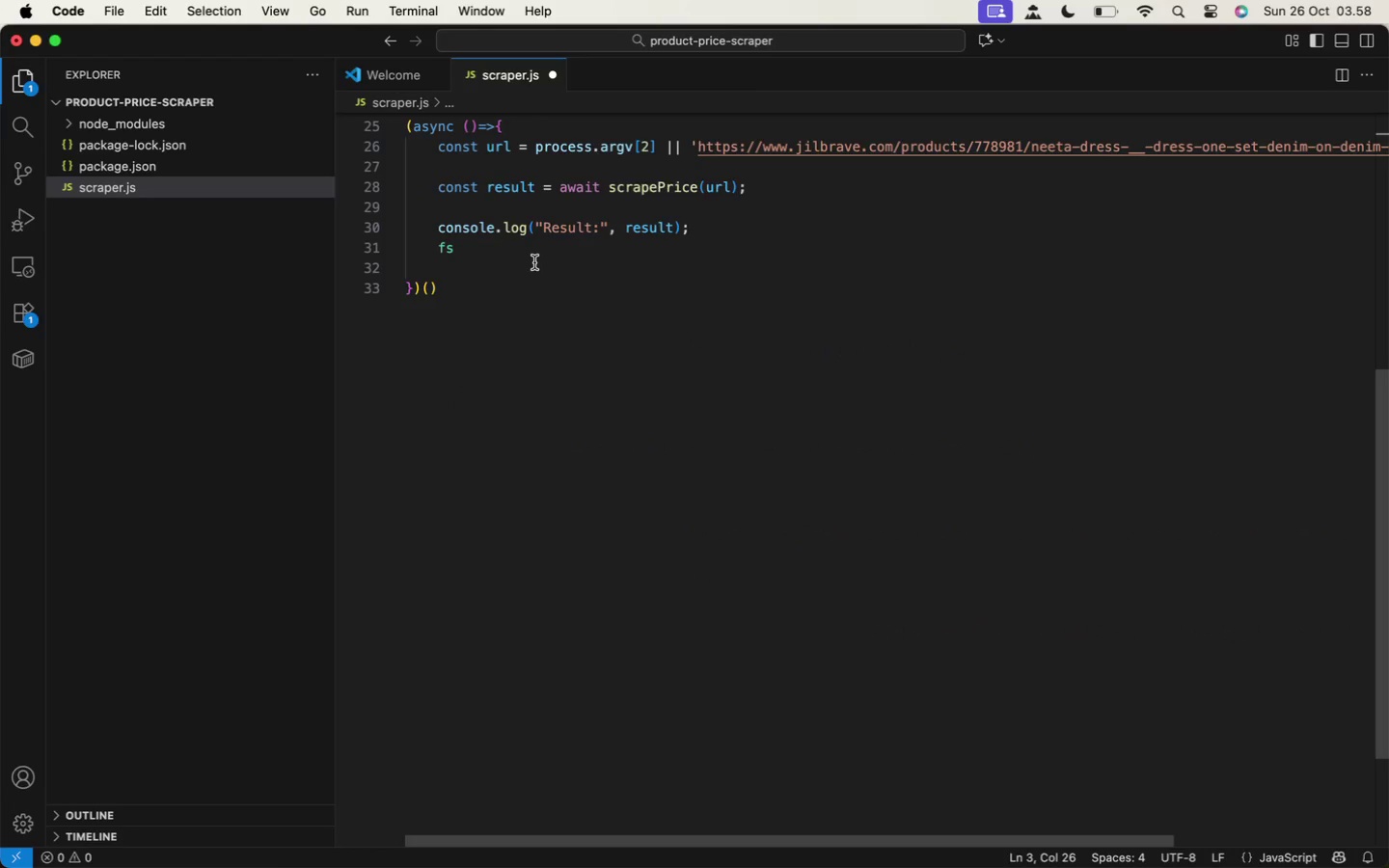 
left_click([529, 254])
 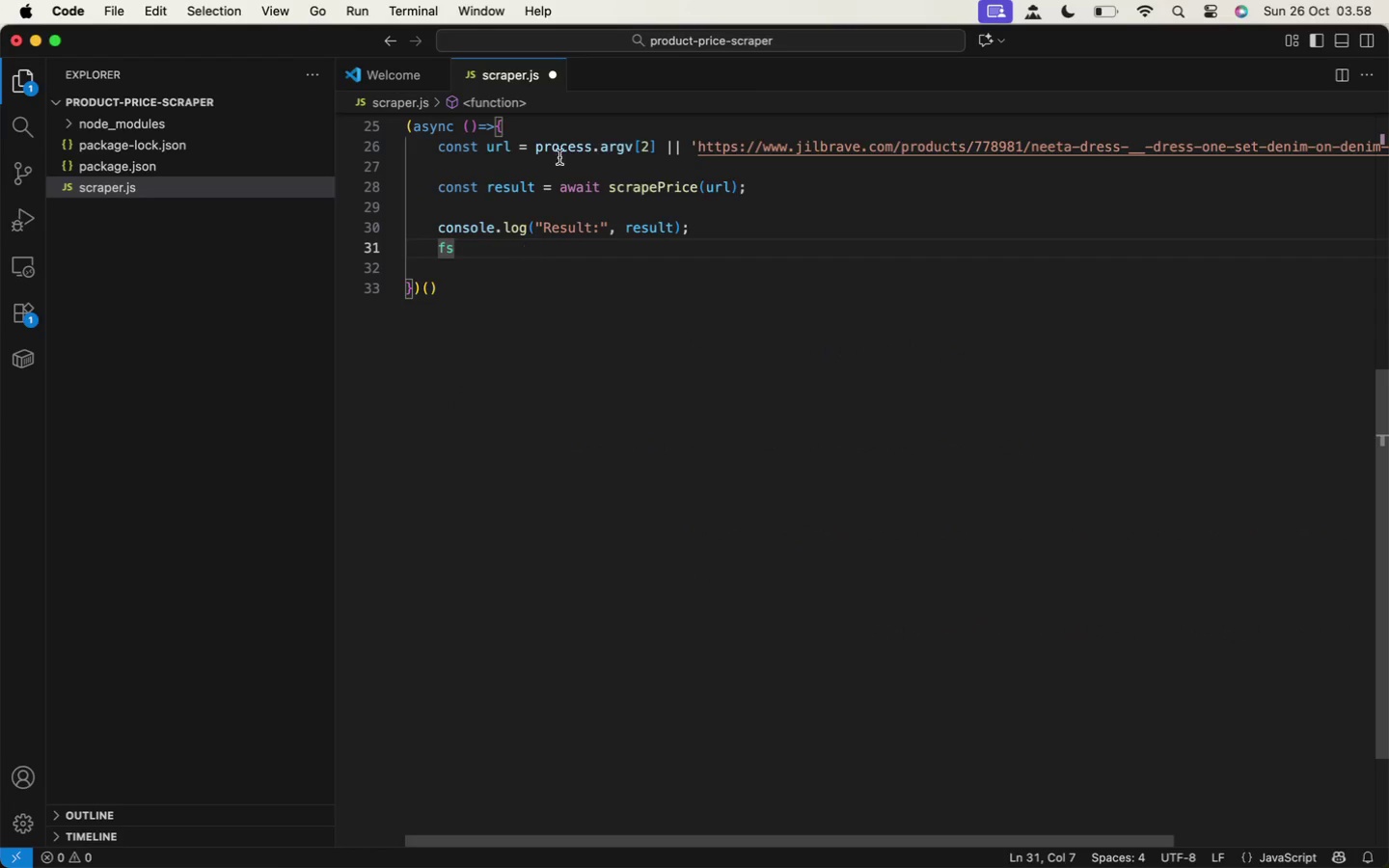 
key(Period)
 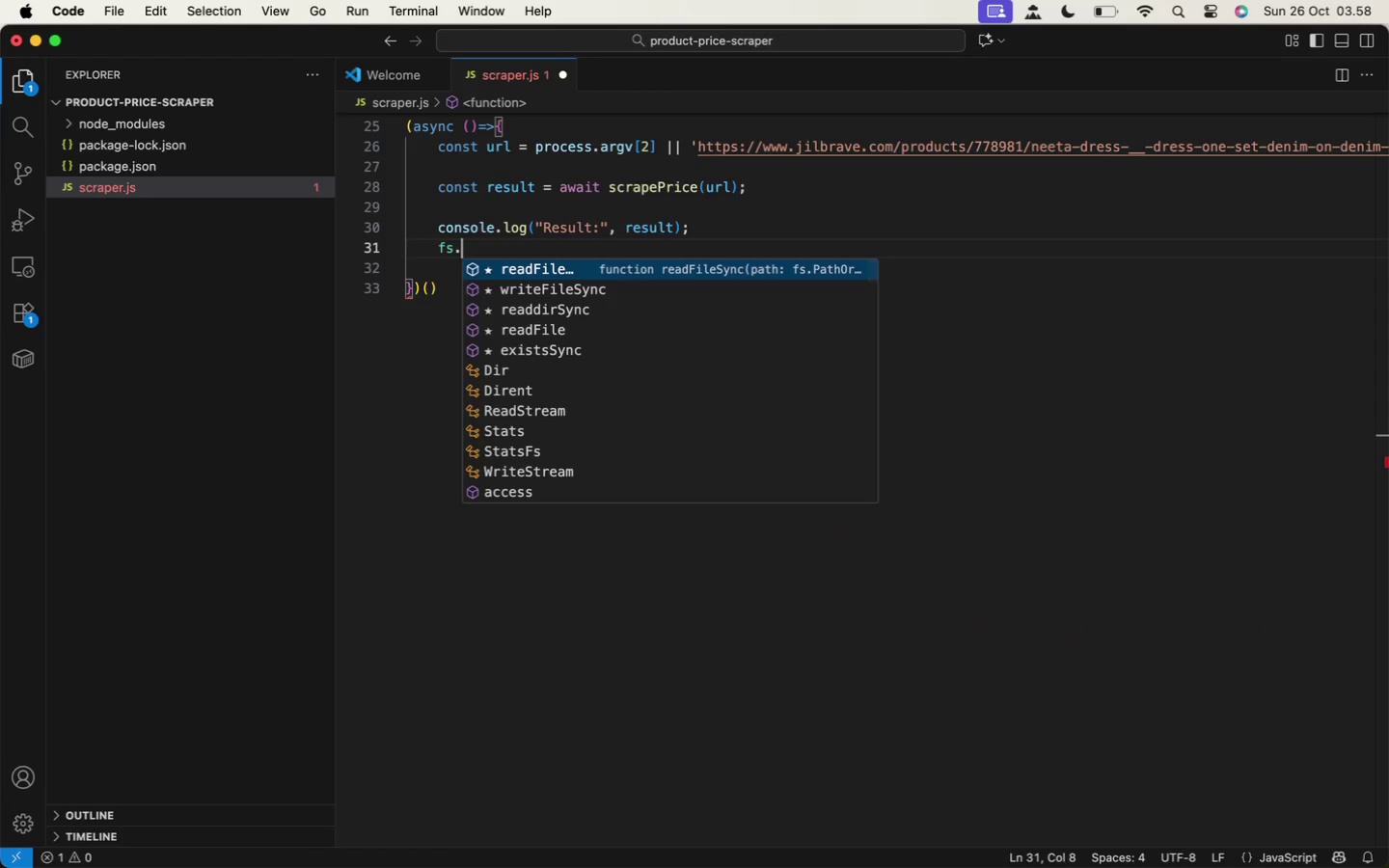 
key(W)
 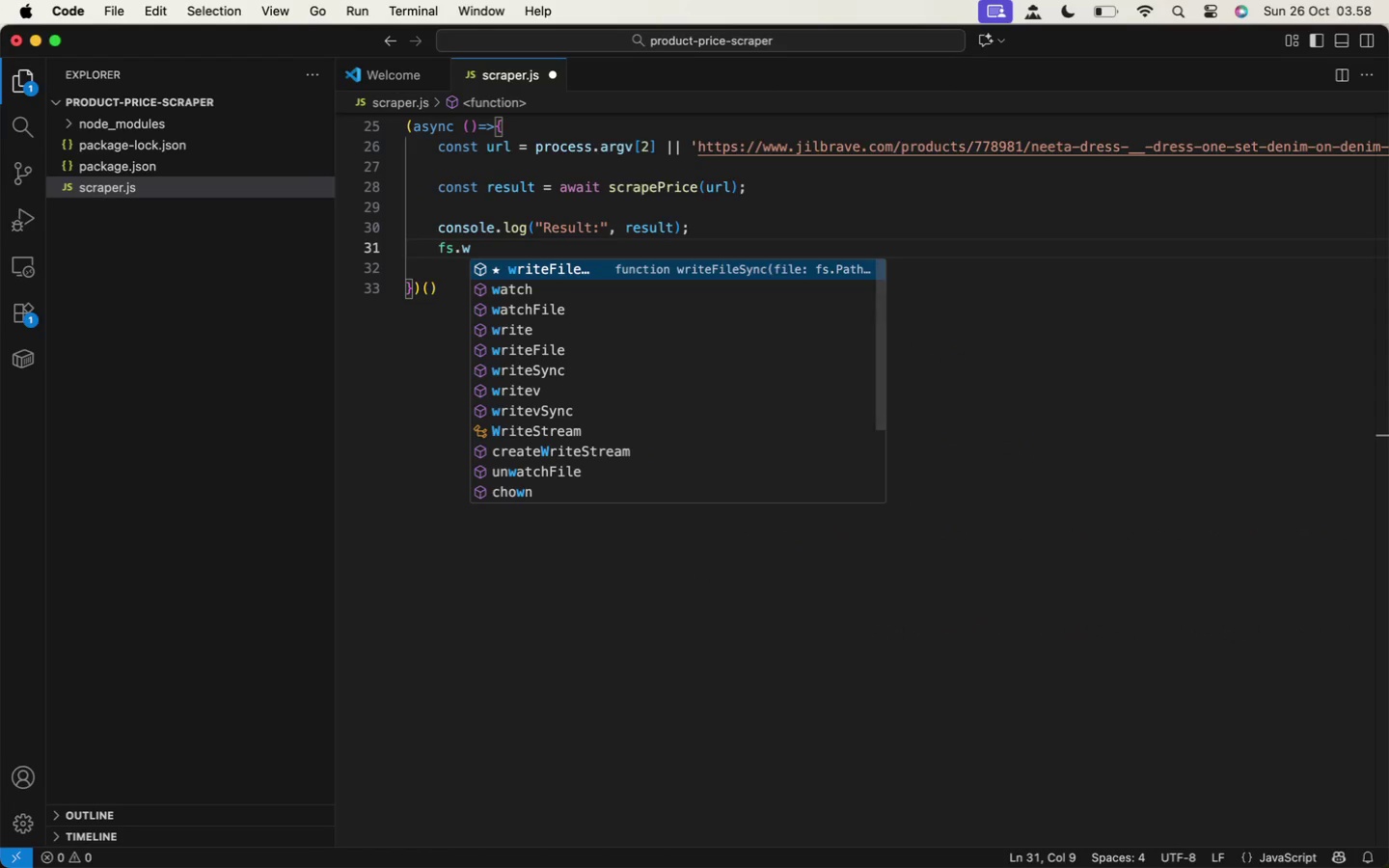 
key(Enter)
 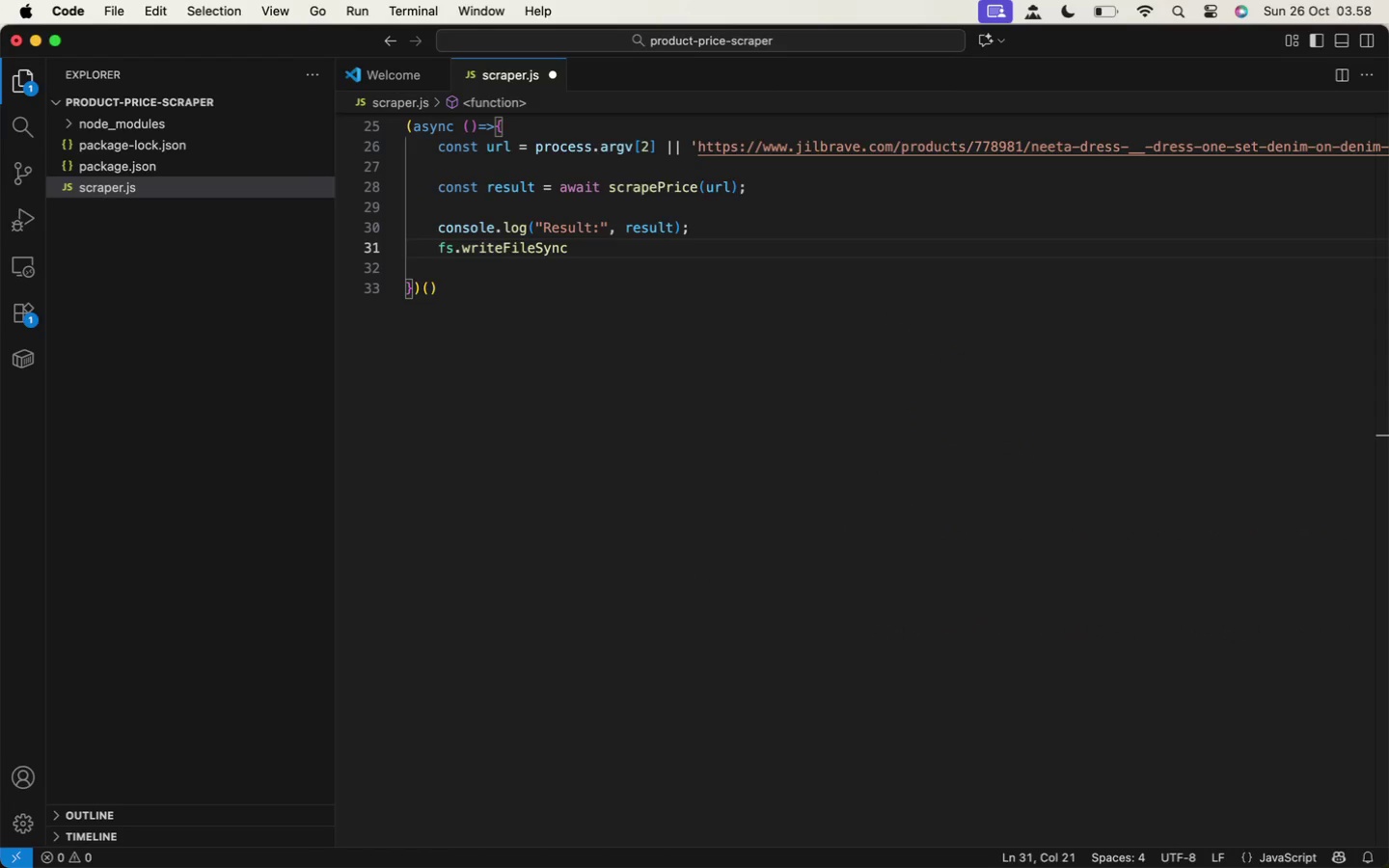 
type(("output.json)
 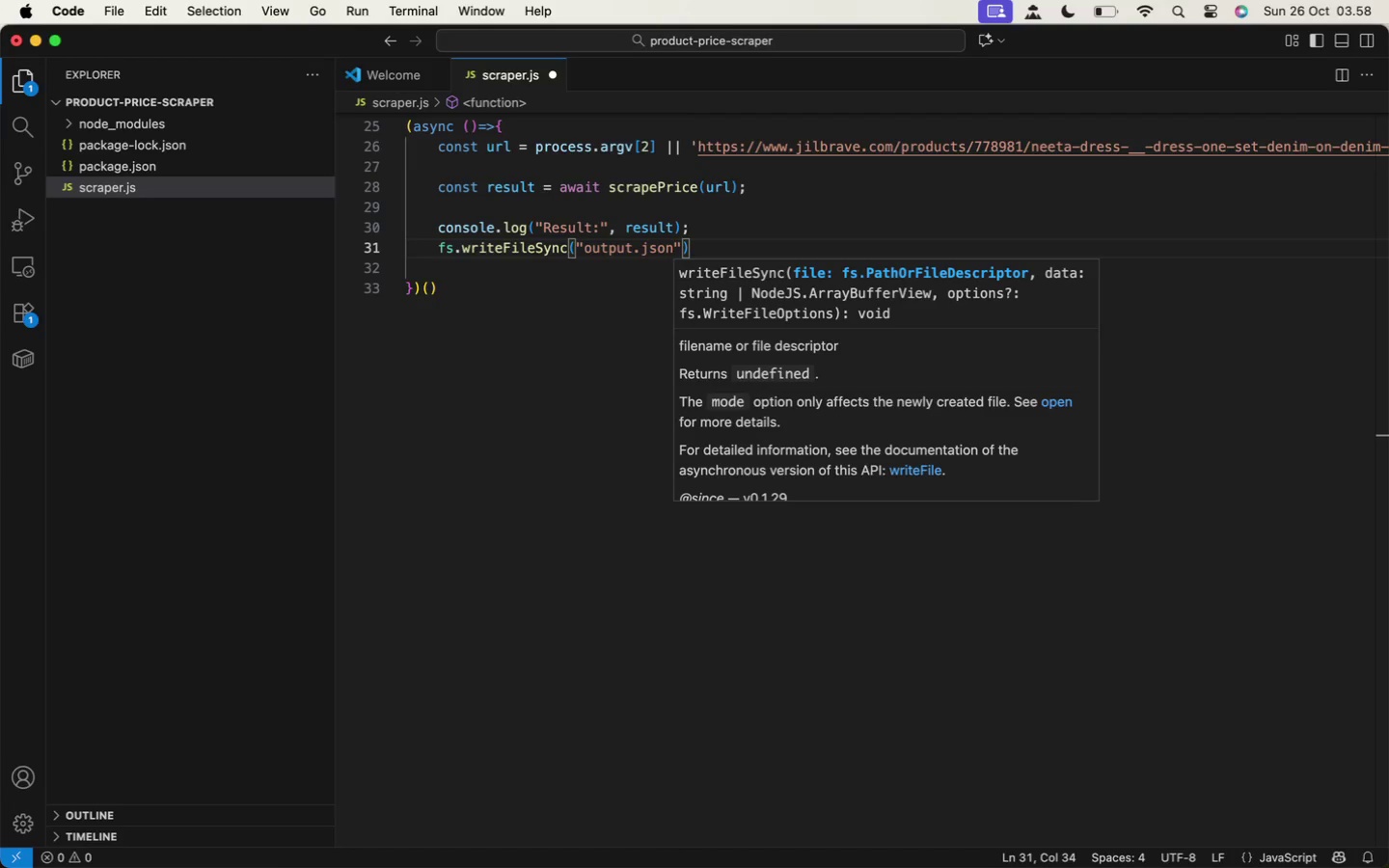 
key(Alt+AltRight)
 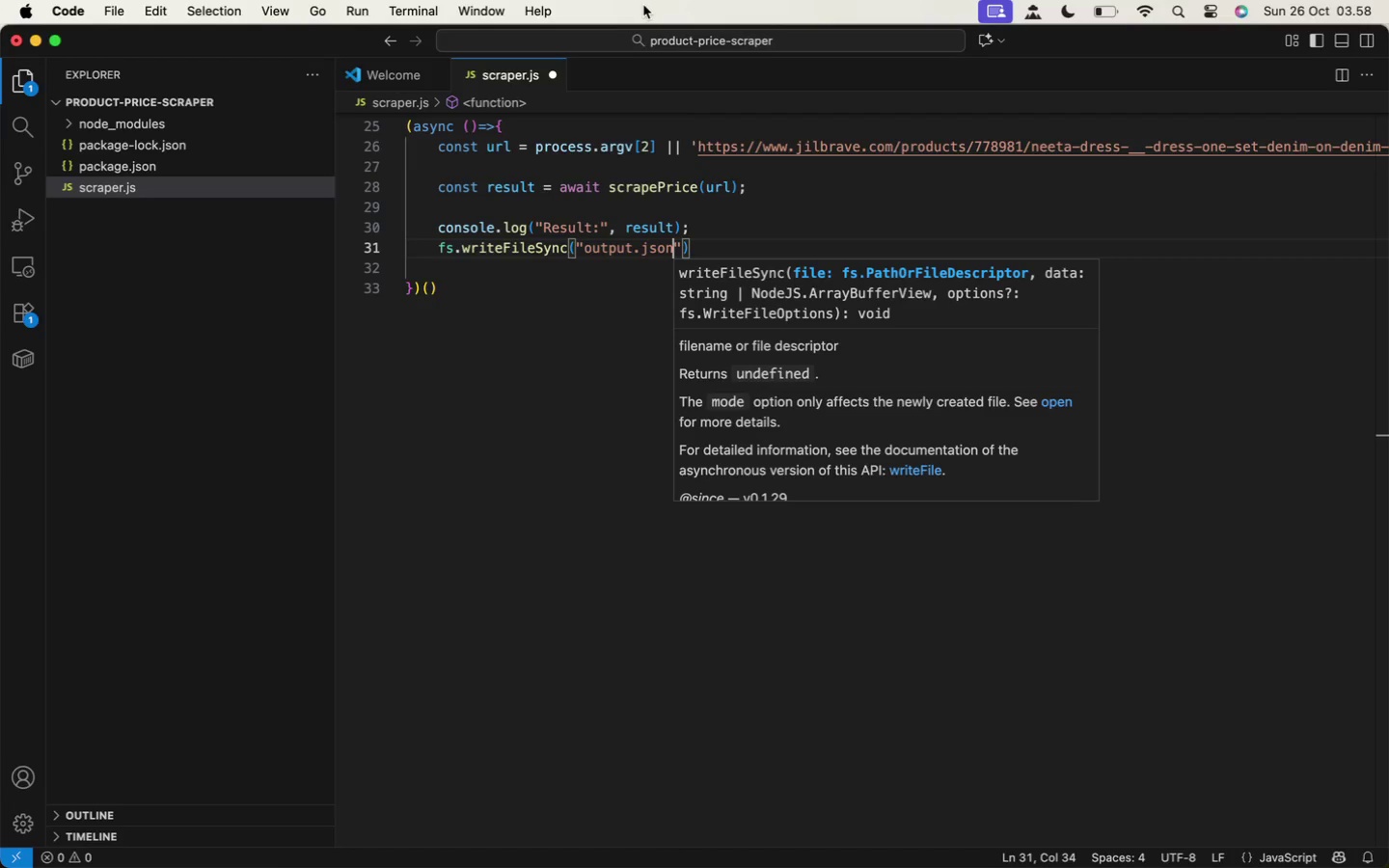 
key(ArrowLeft)
 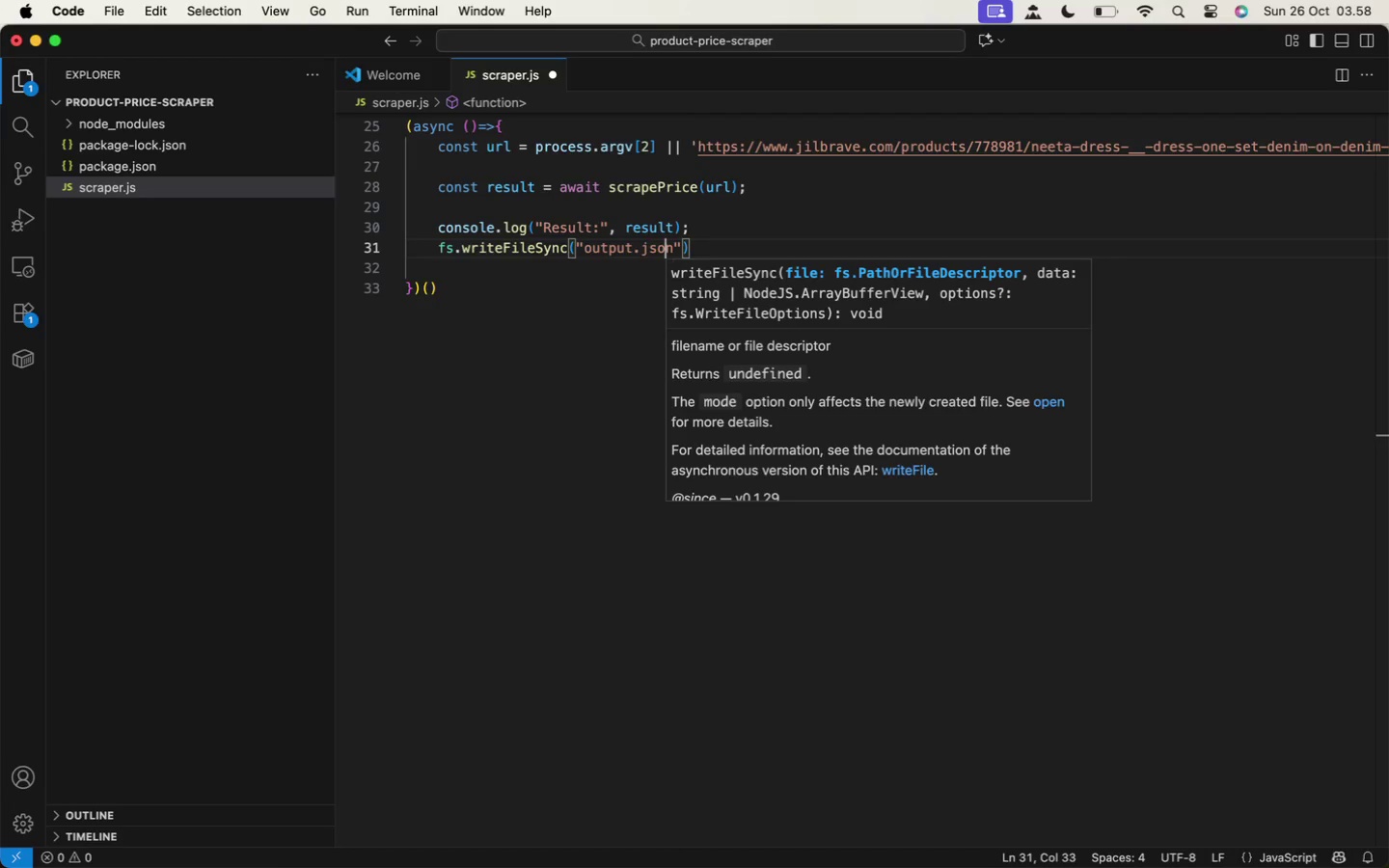 
key(ArrowLeft)
 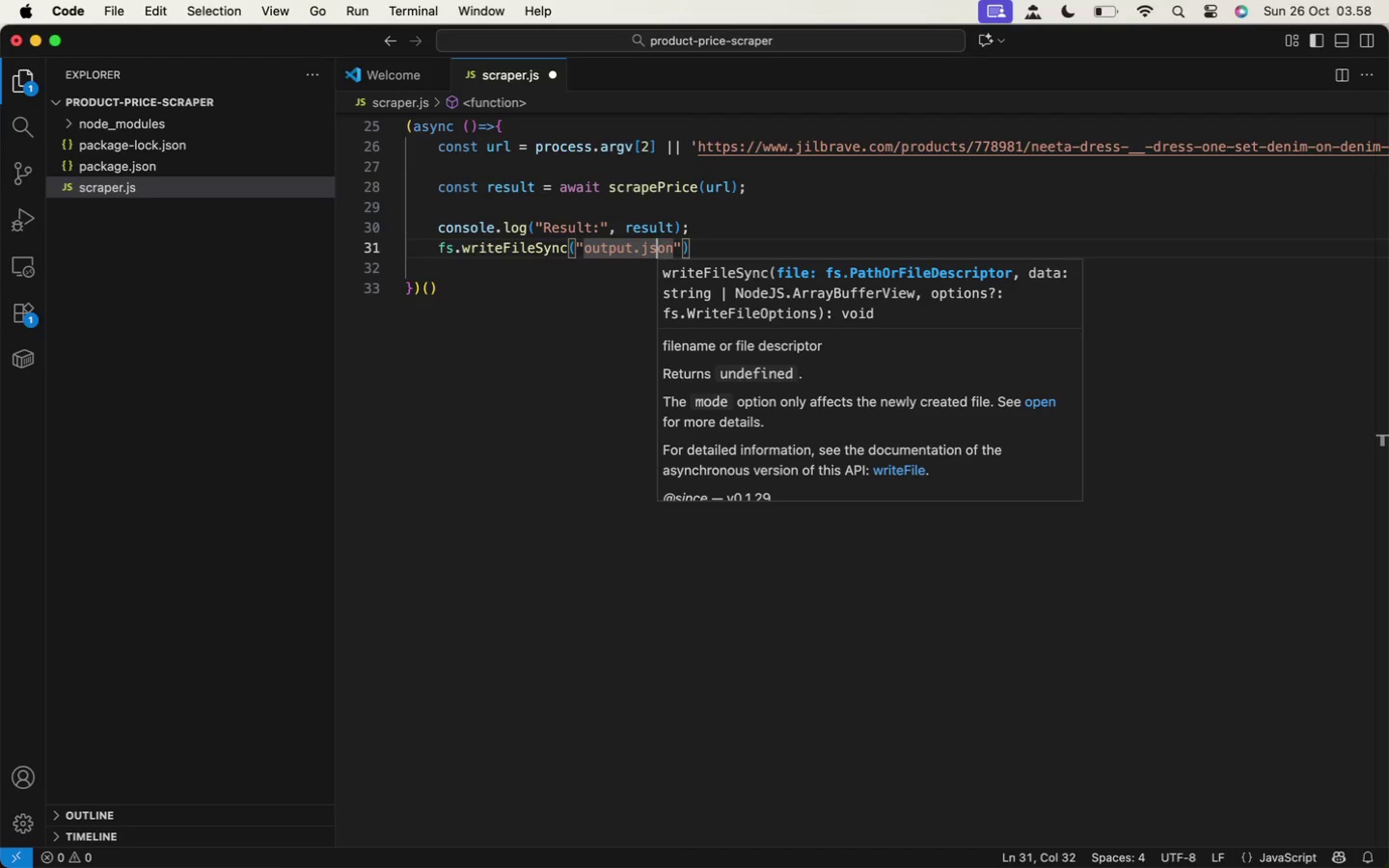 
key(ArrowLeft)
 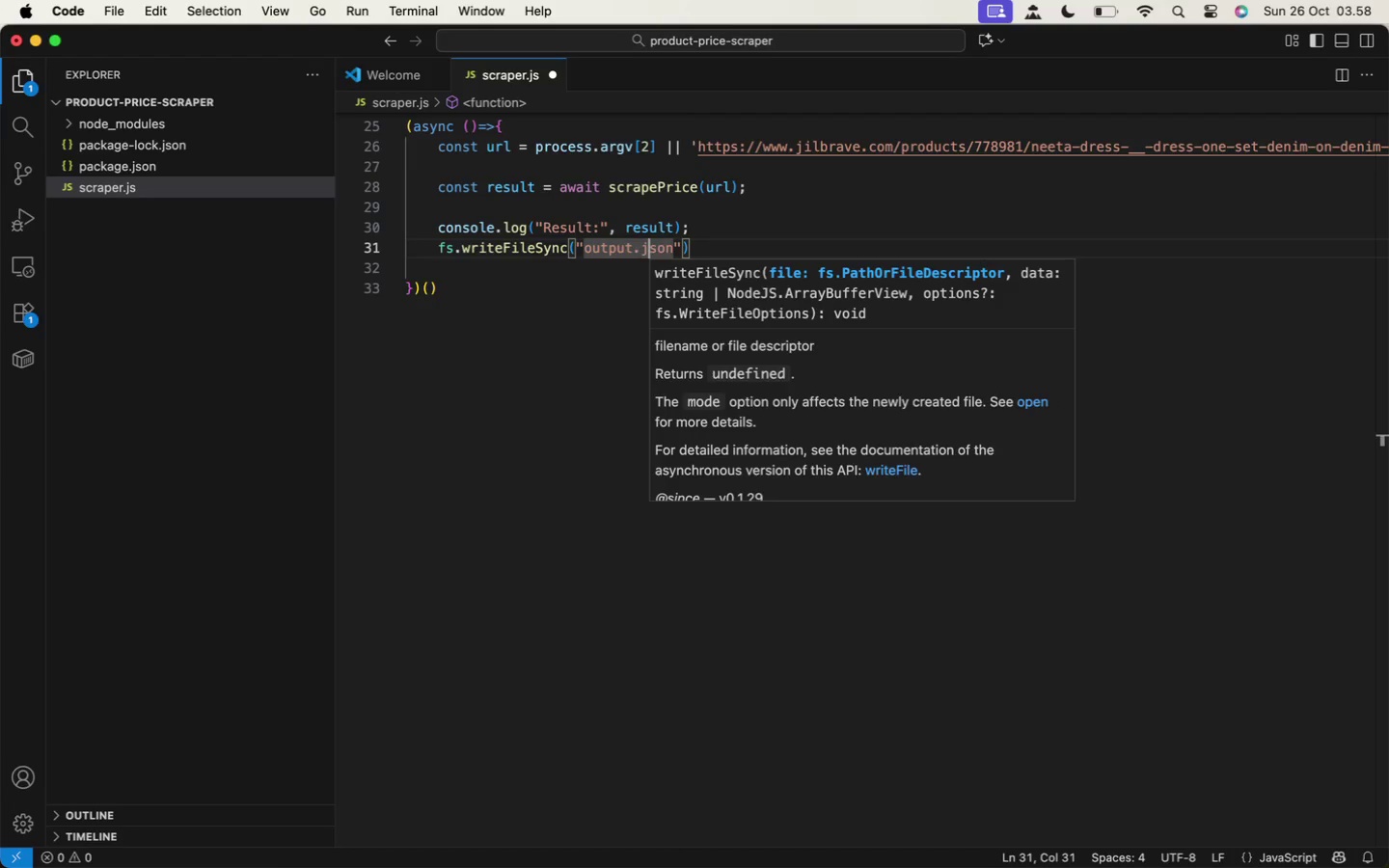 
key(ArrowLeft)
 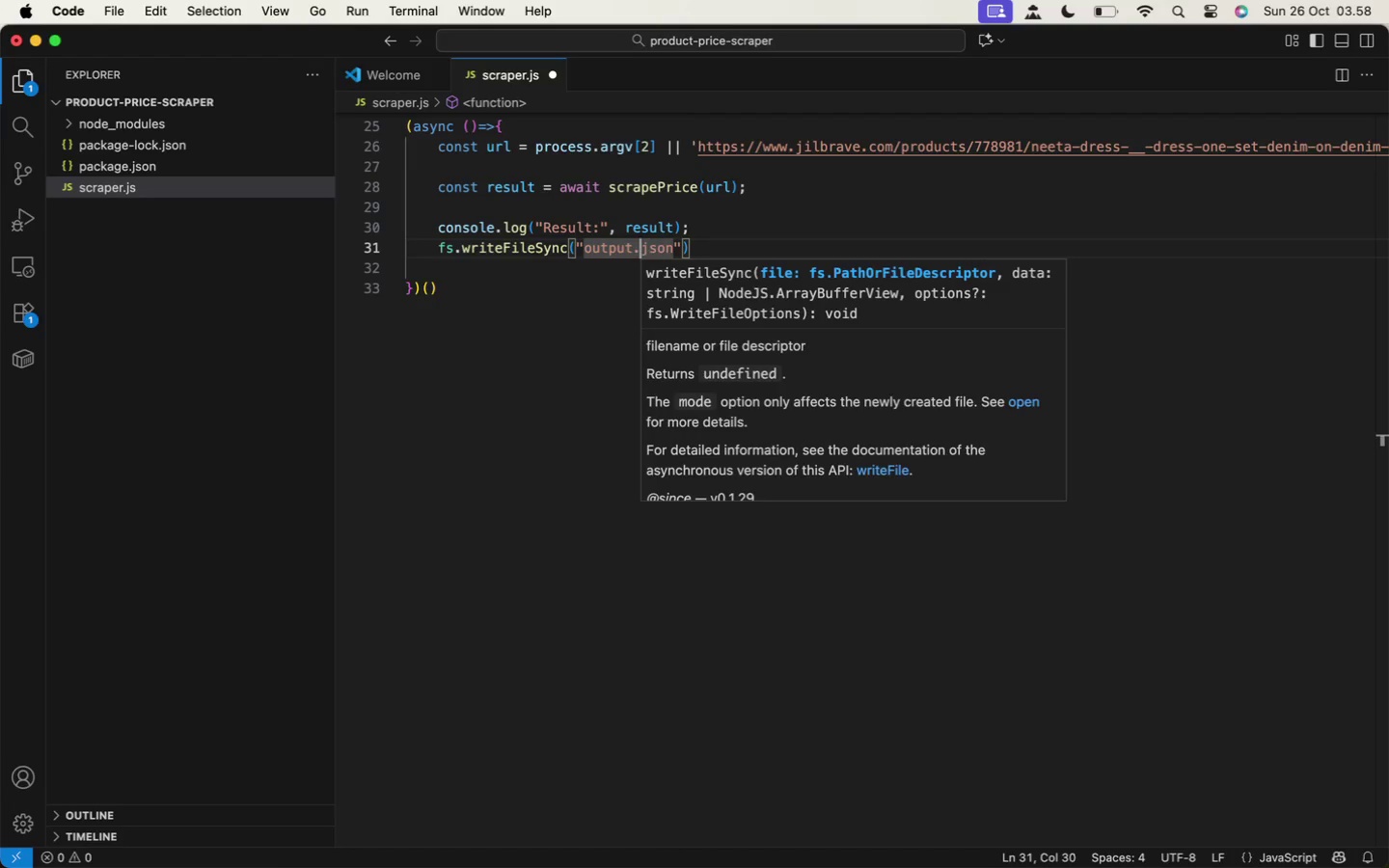 
key(ArrowLeft)
 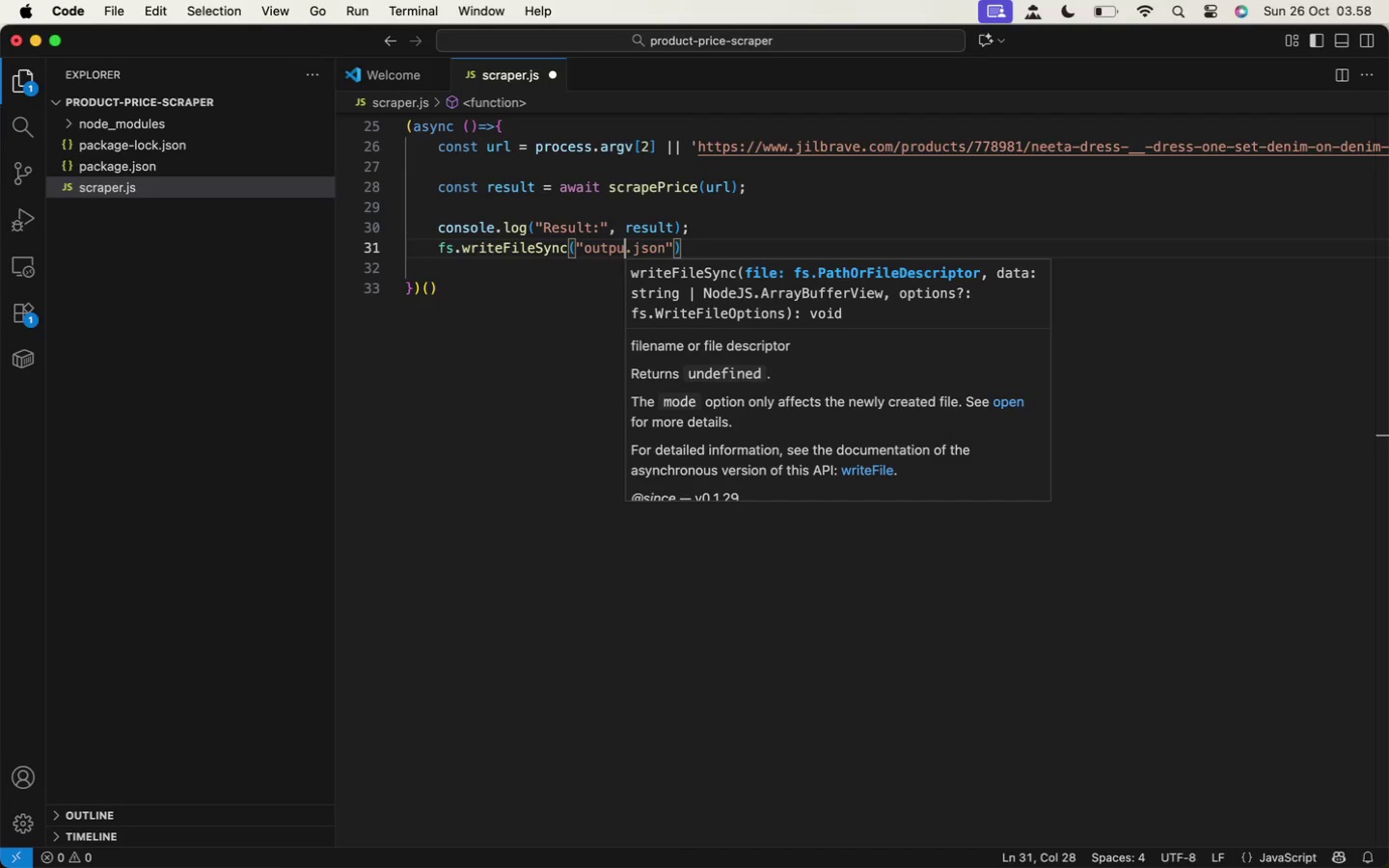 
key(Backspace)
key(Backspace)
key(Backspace)
key(Backspace)
key(Backspace)
key(Backspace)
type(result)
 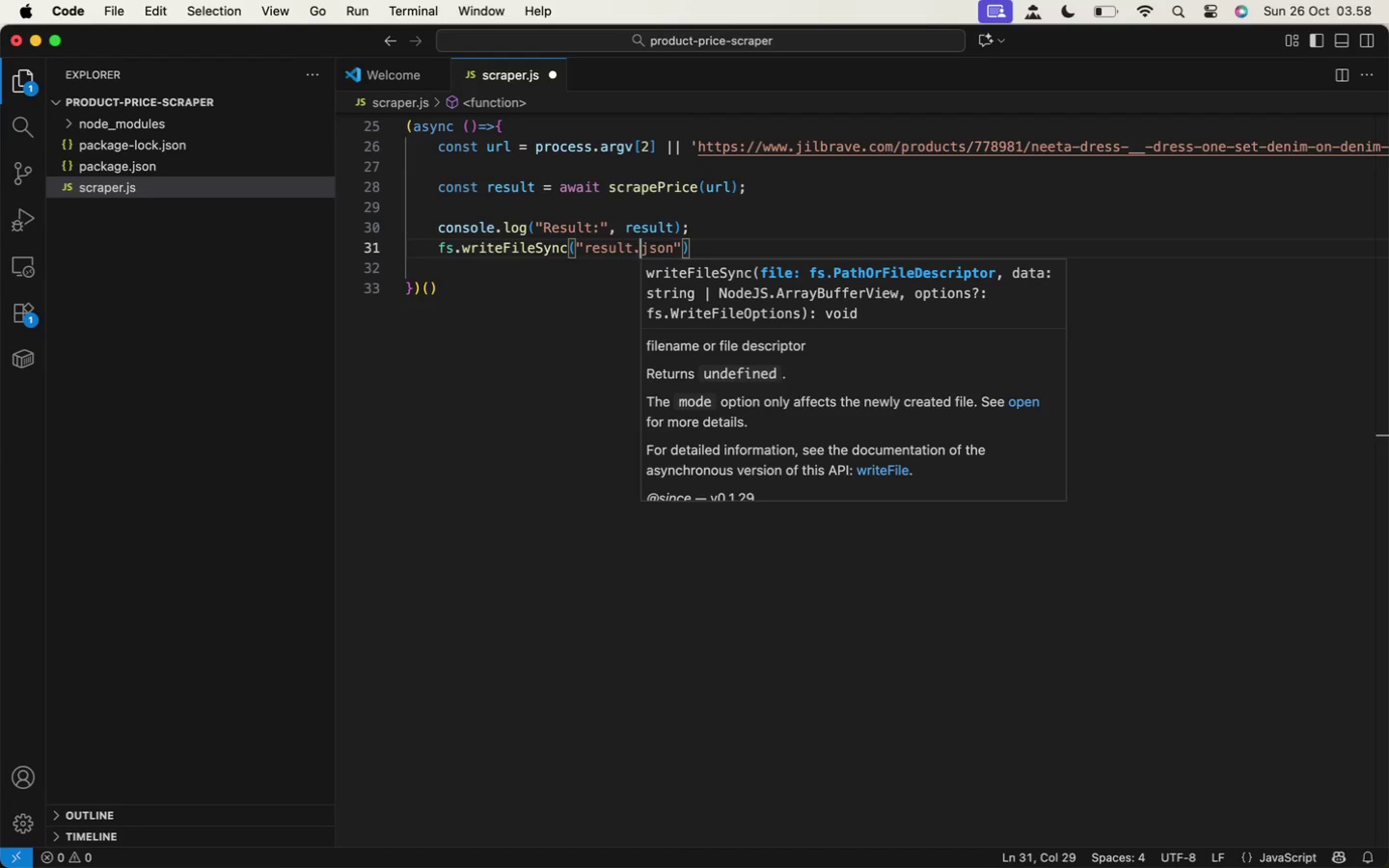 
hold_key(key=ArrowRight, duration=0.61)
 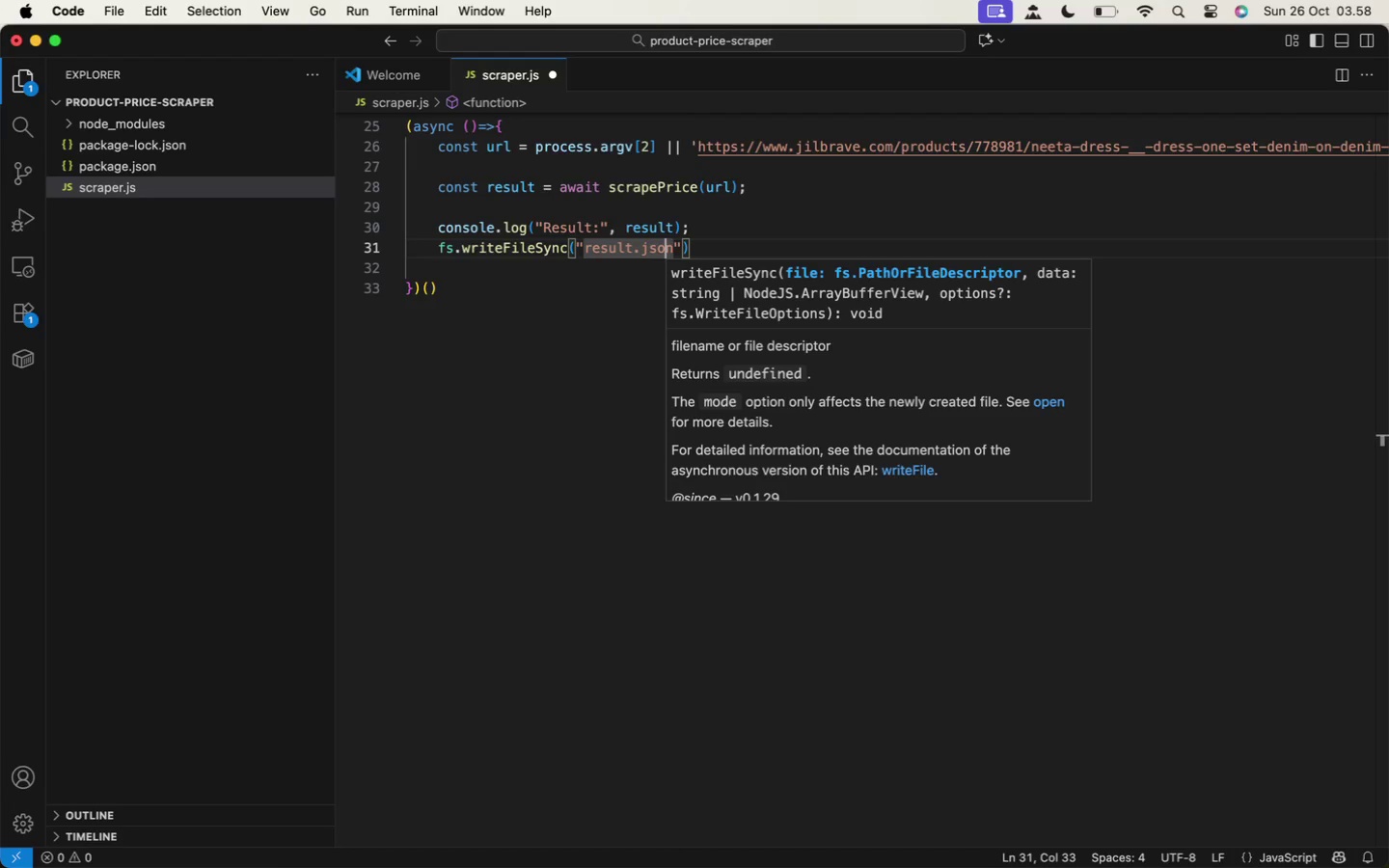 
key(ArrowRight)
 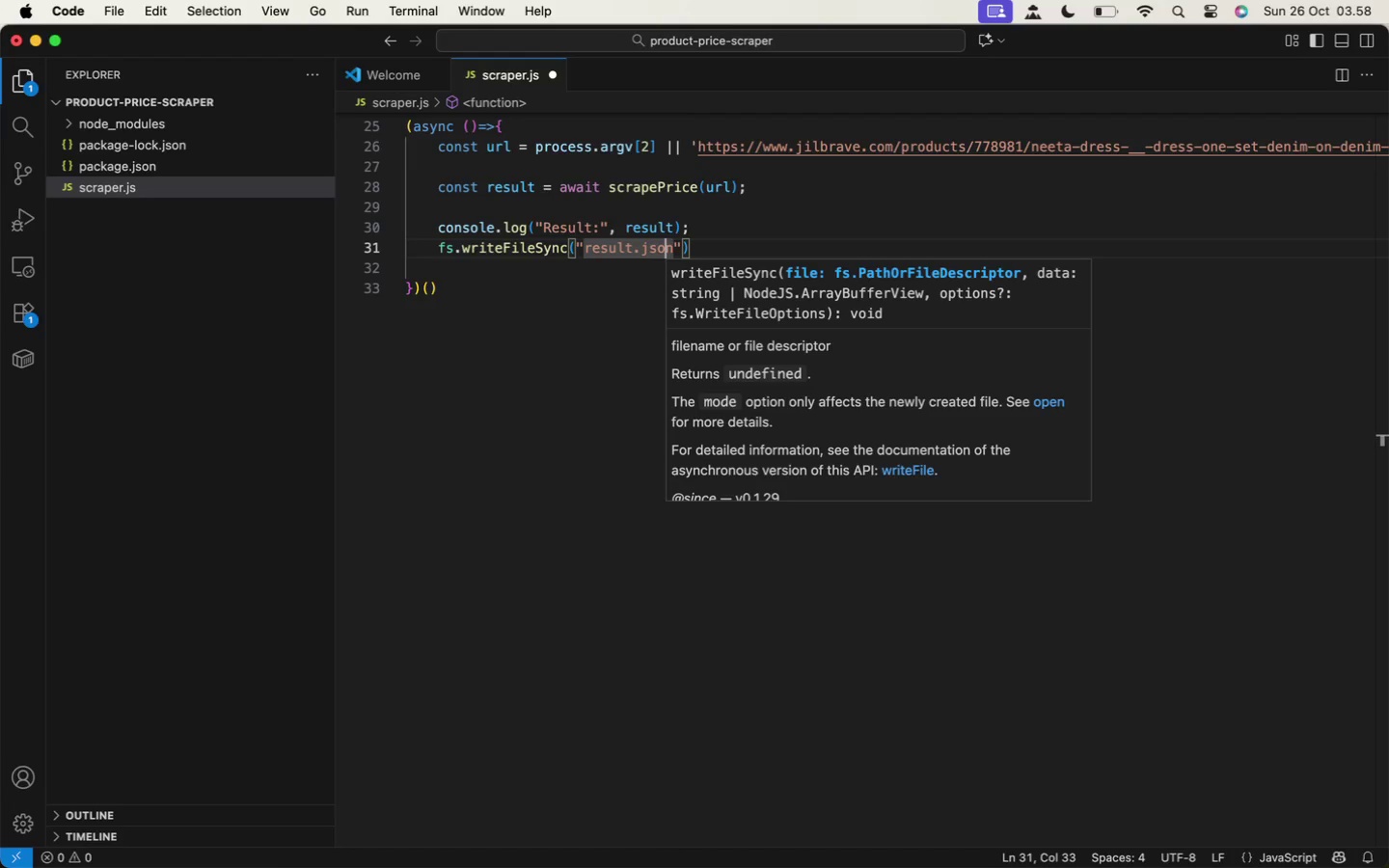 
key(ArrowRight)
 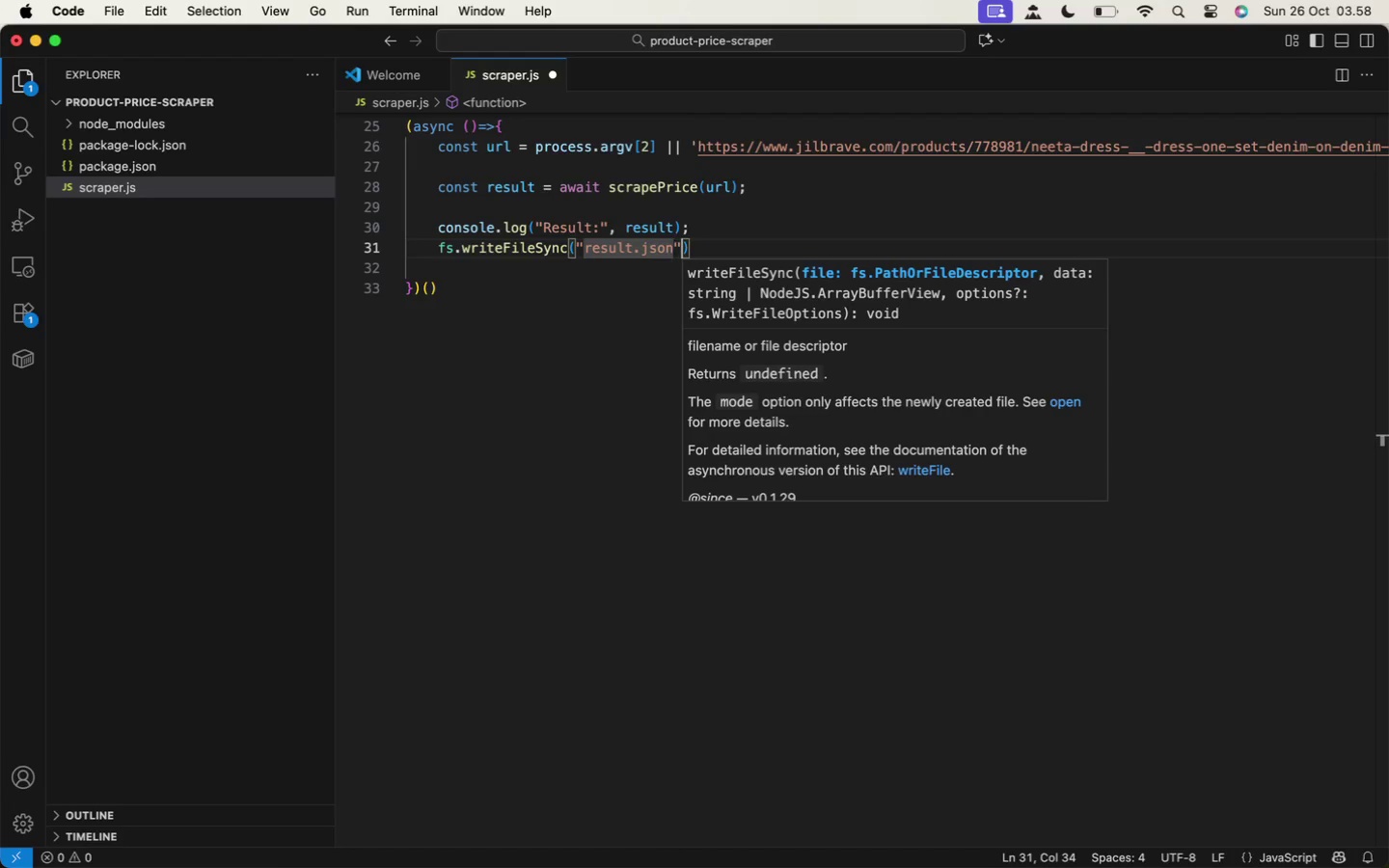 
key(ArrowRight)
 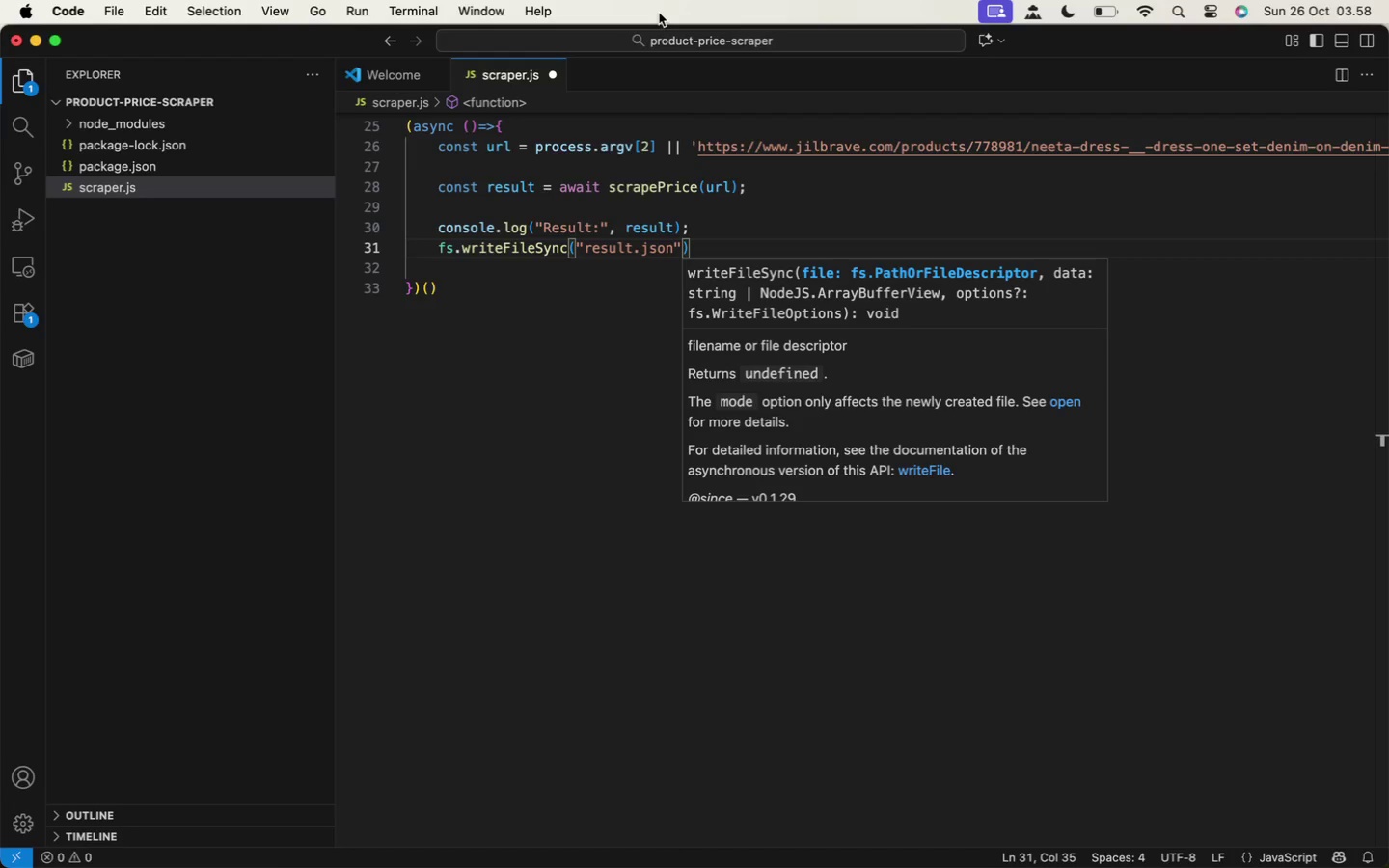 
type(, JSON)
 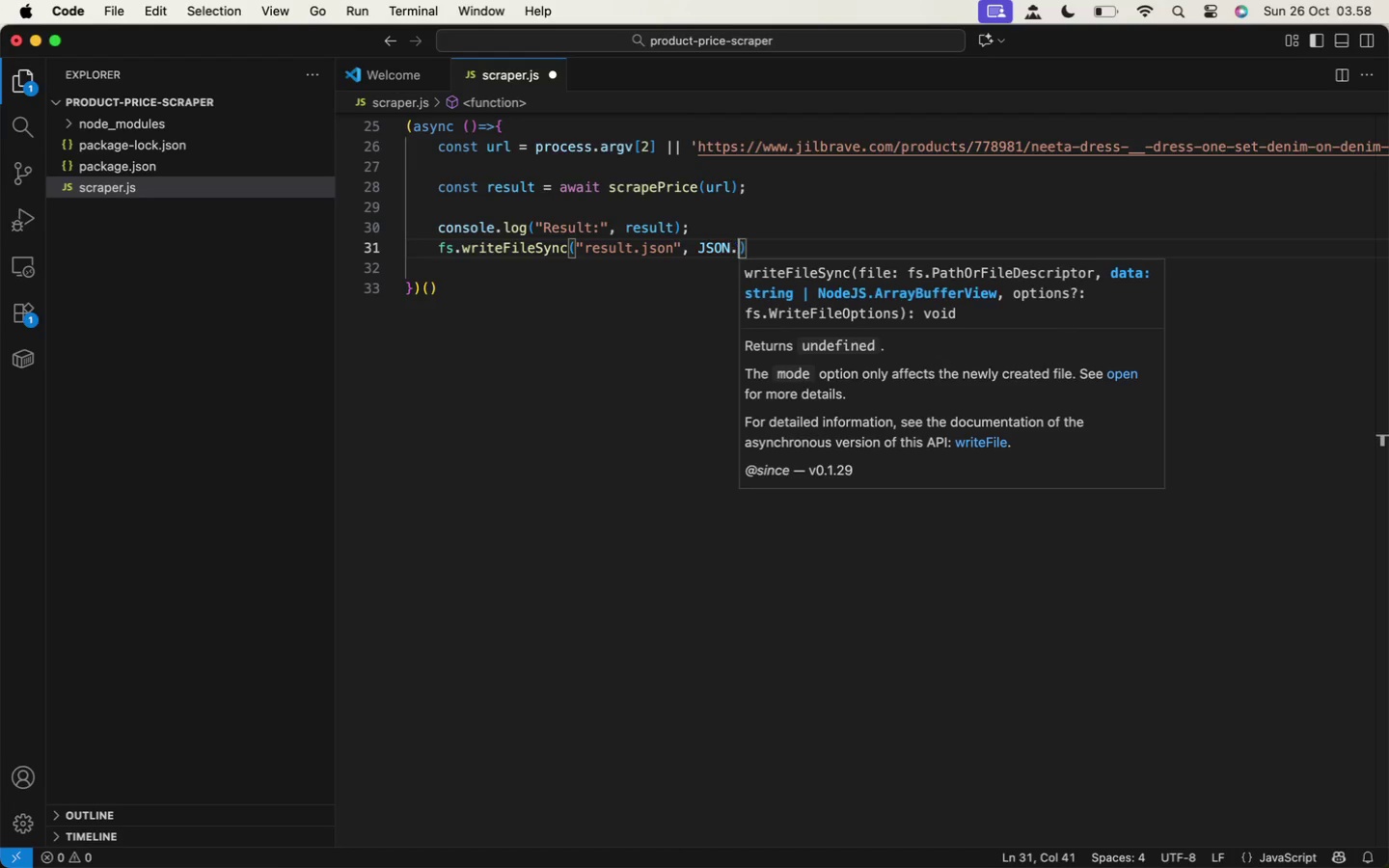 
 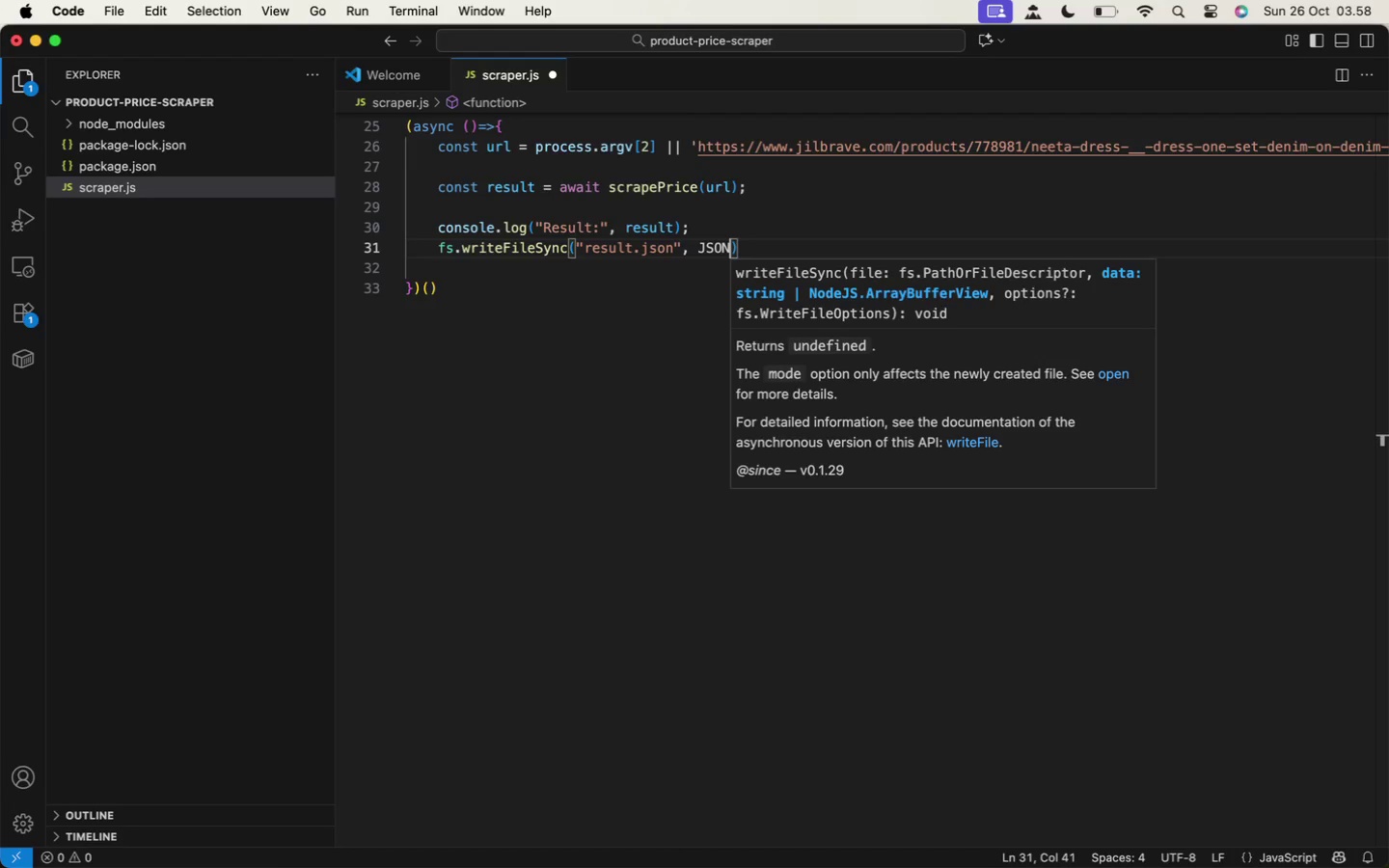 
key(Enter)
 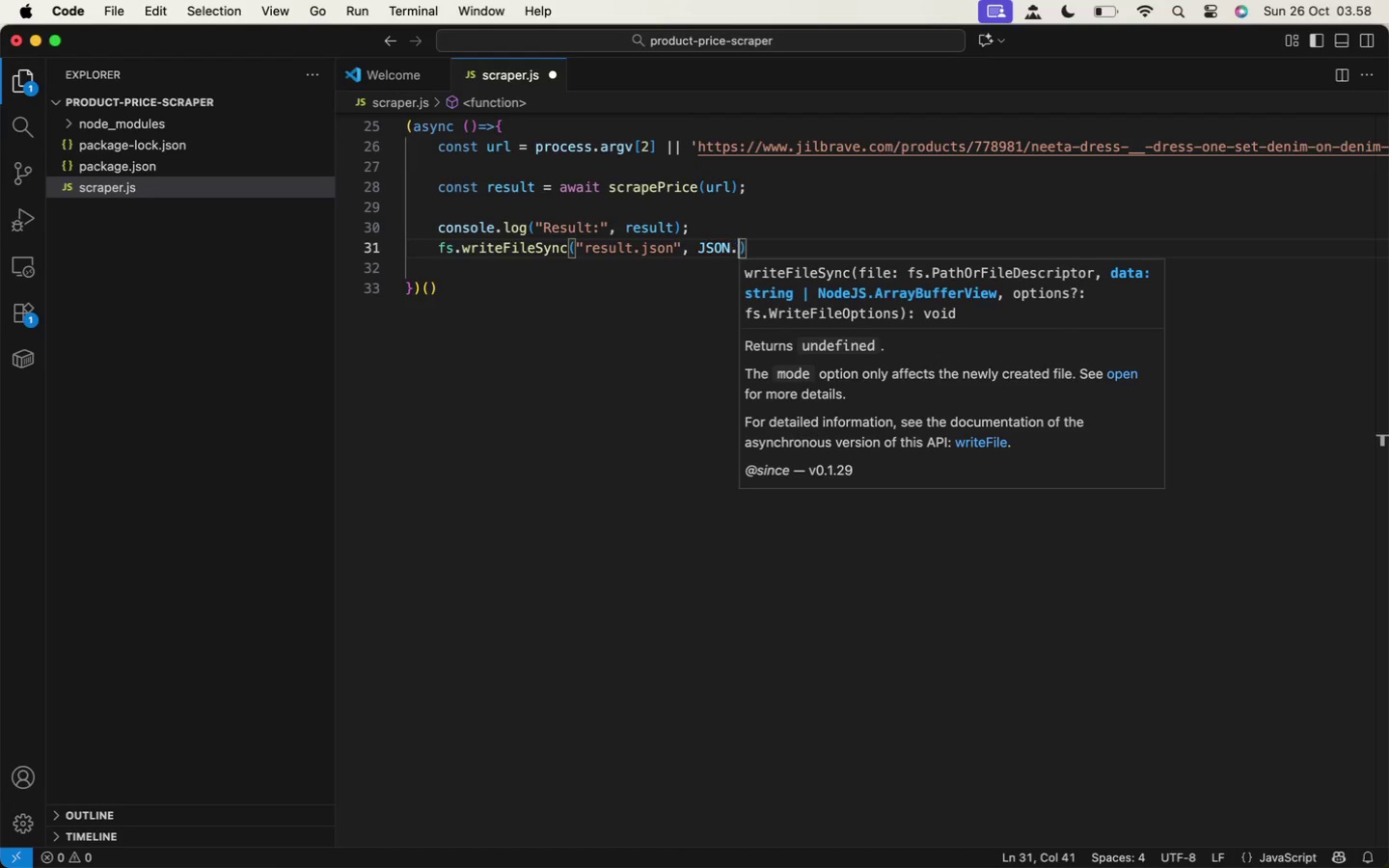 
key(Period)
 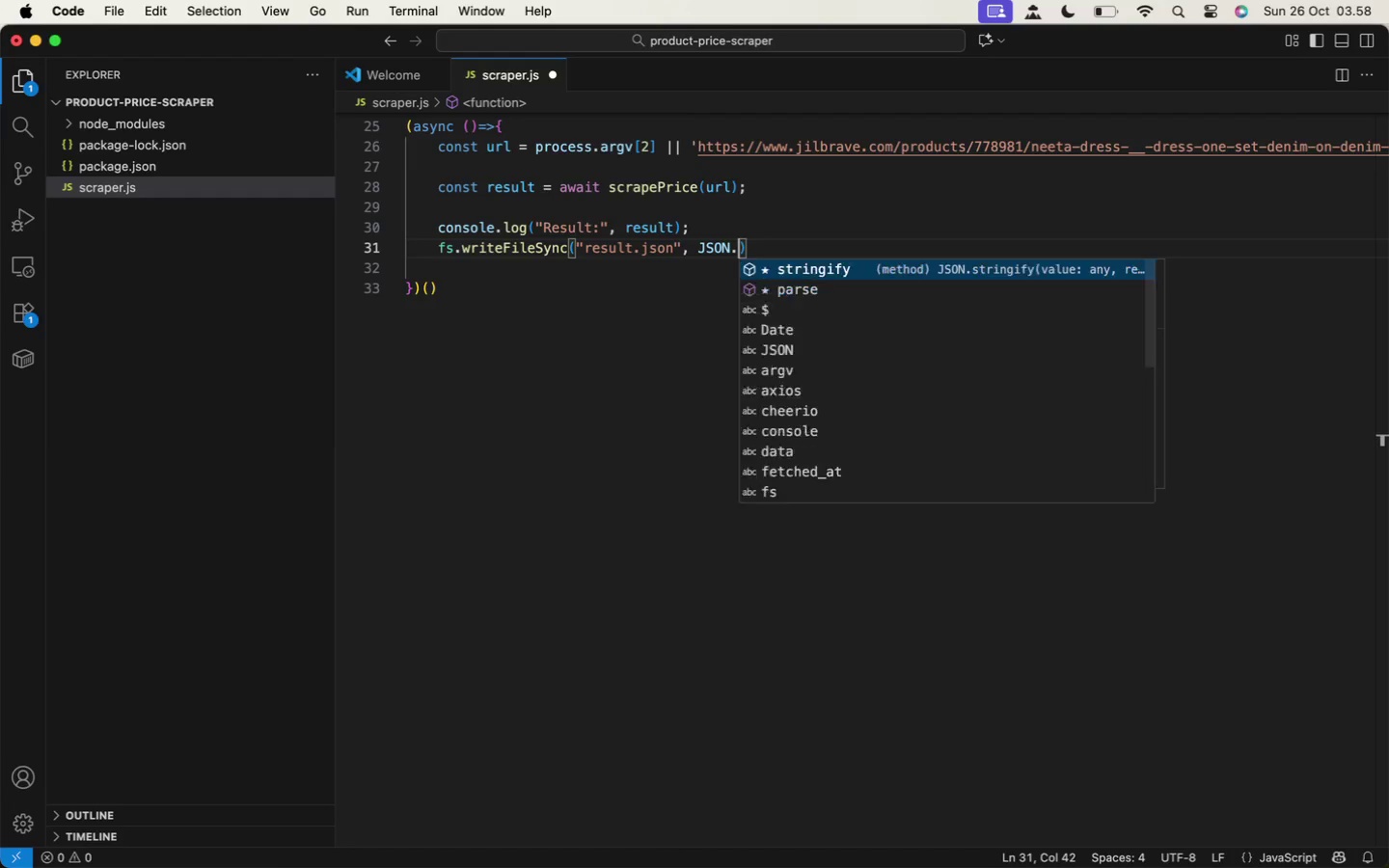 
key(S)
 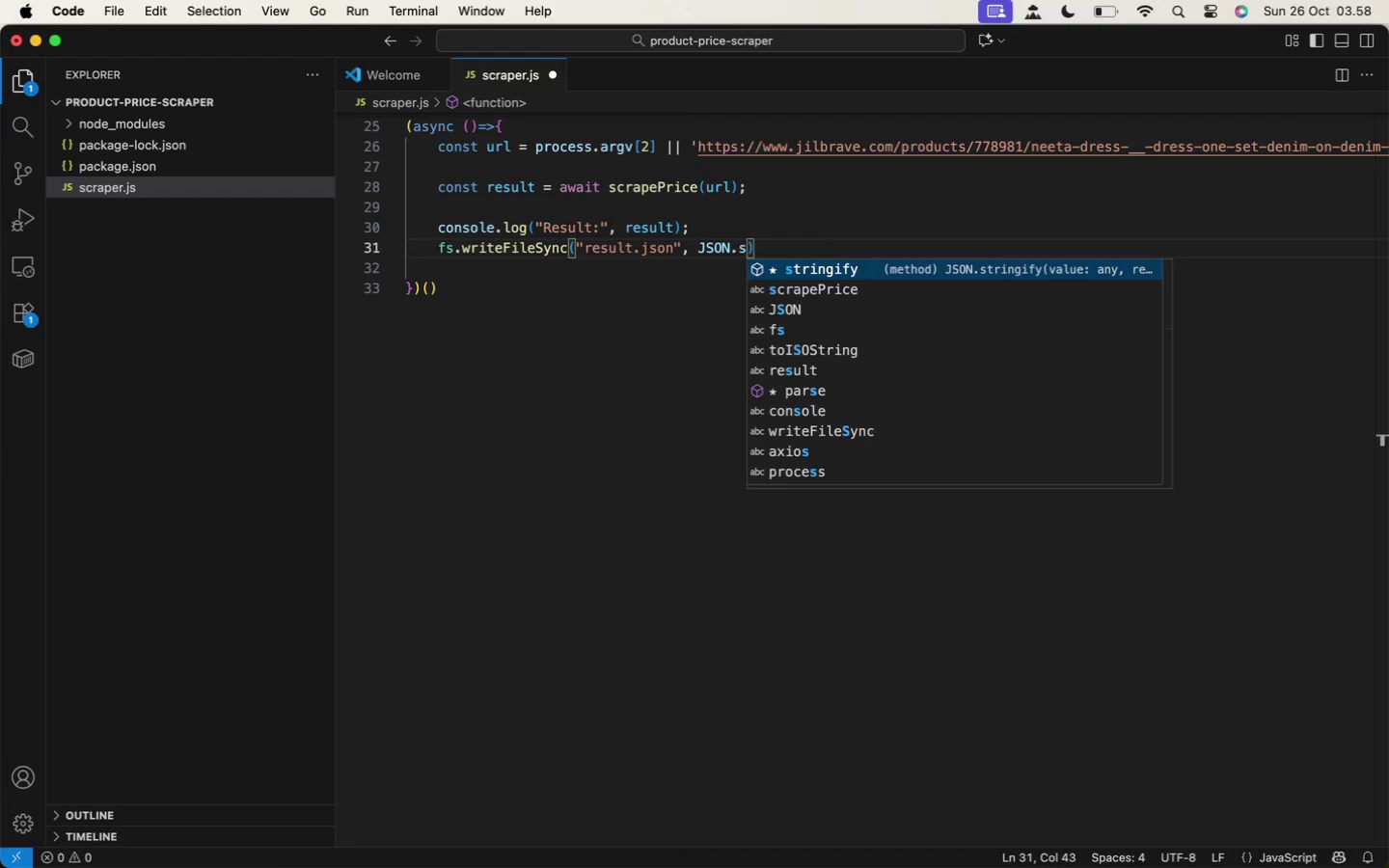 
key(Enter)
 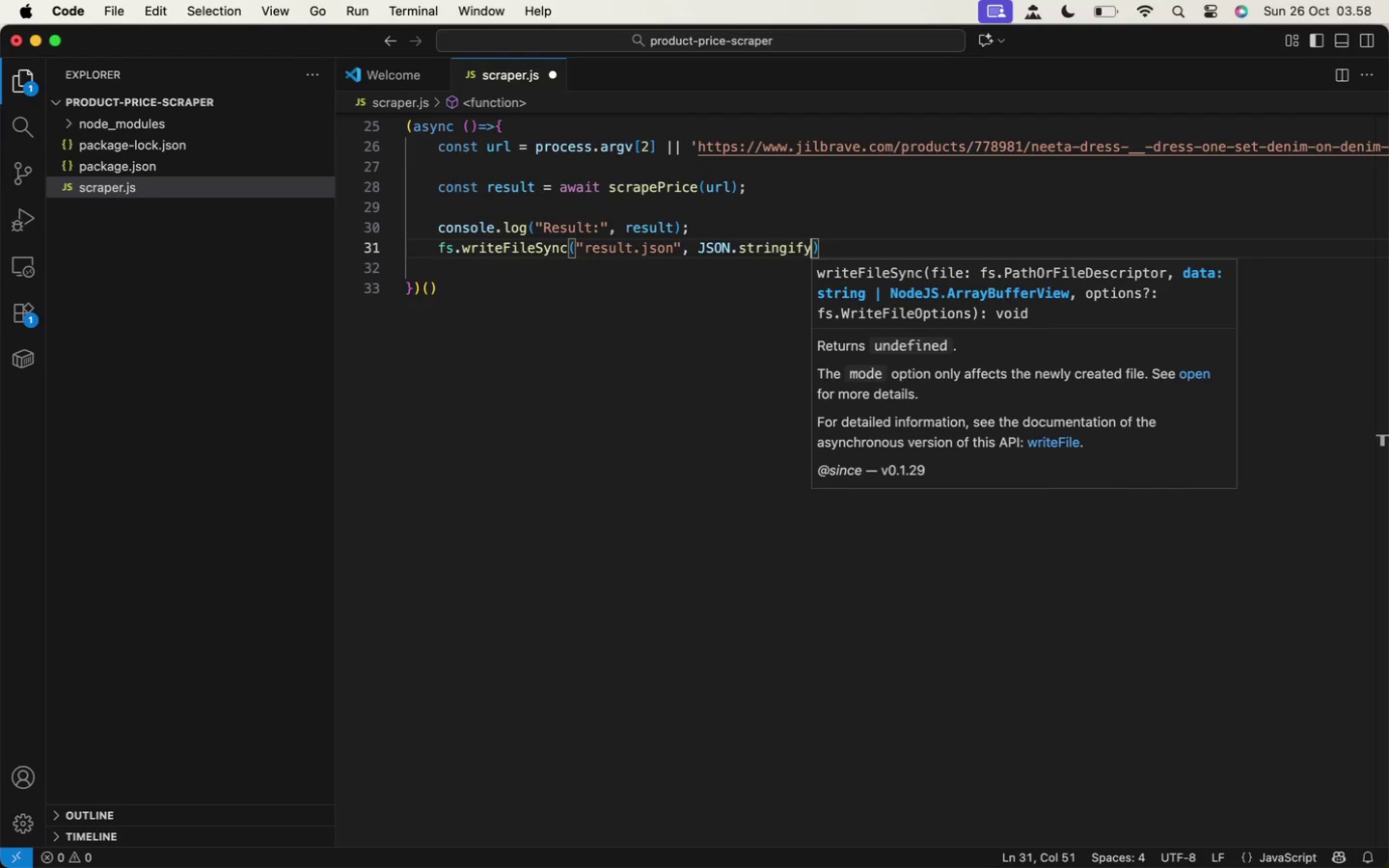 
type((res)
 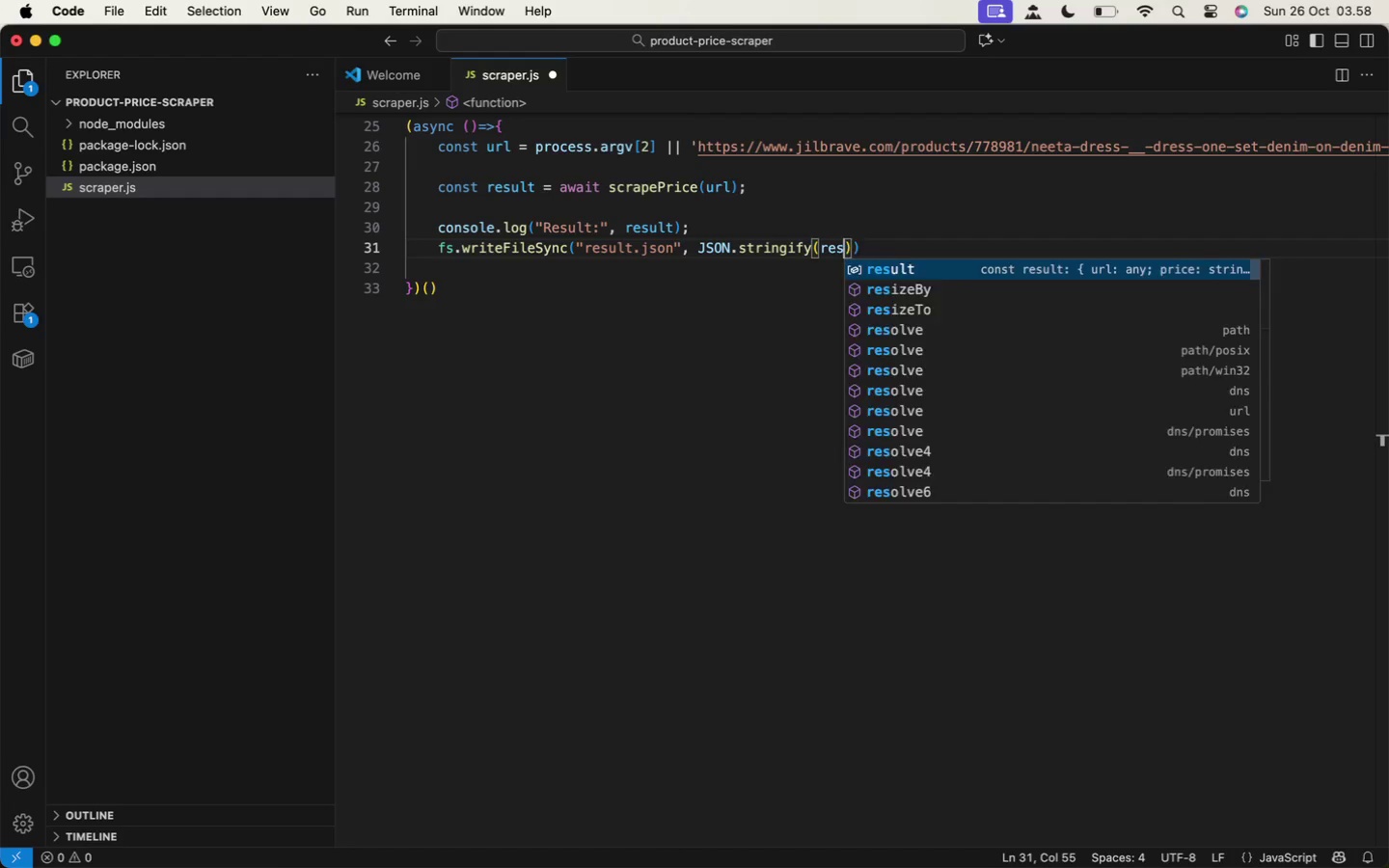 
key(Enter)
 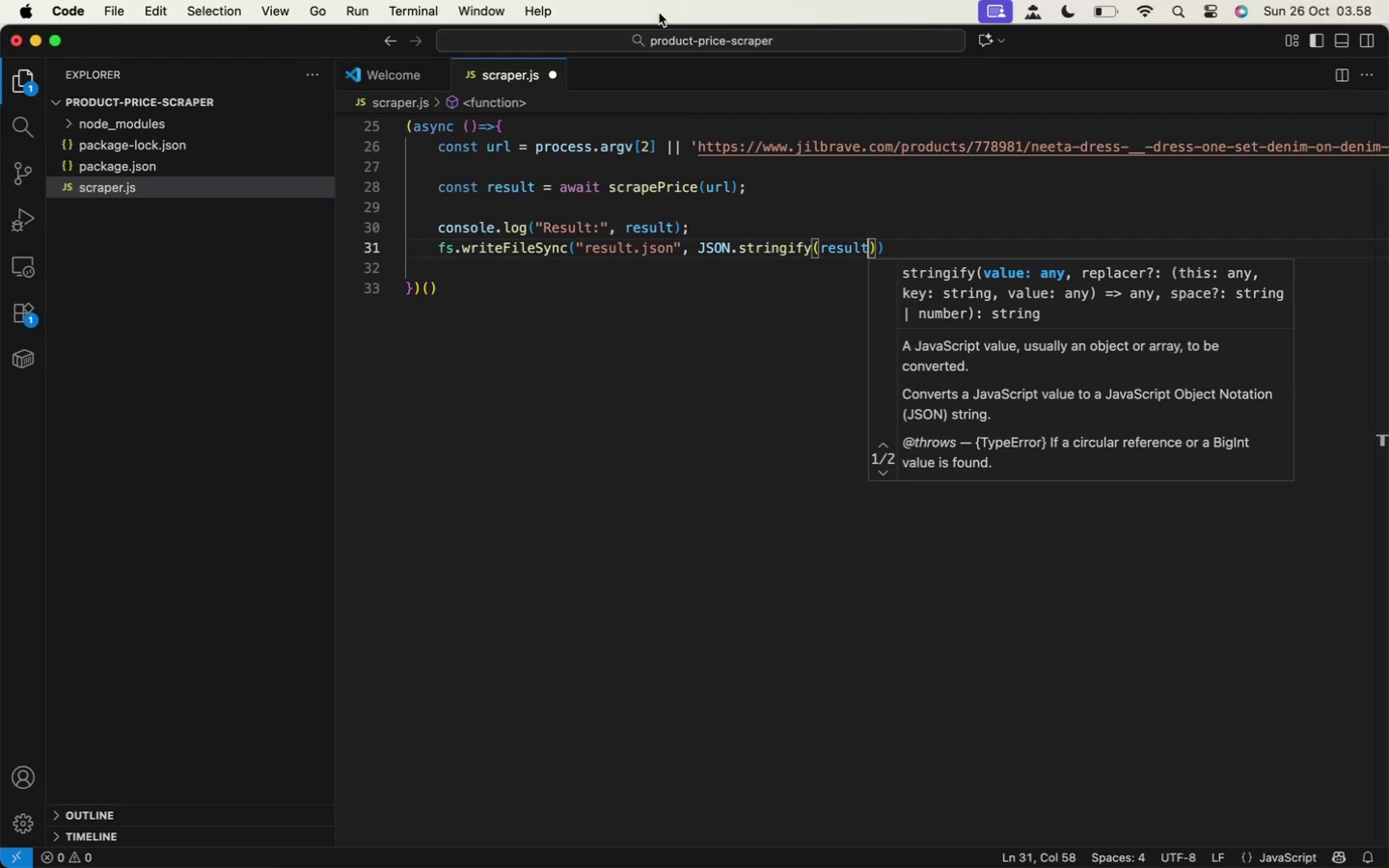 
type(,null,2)
 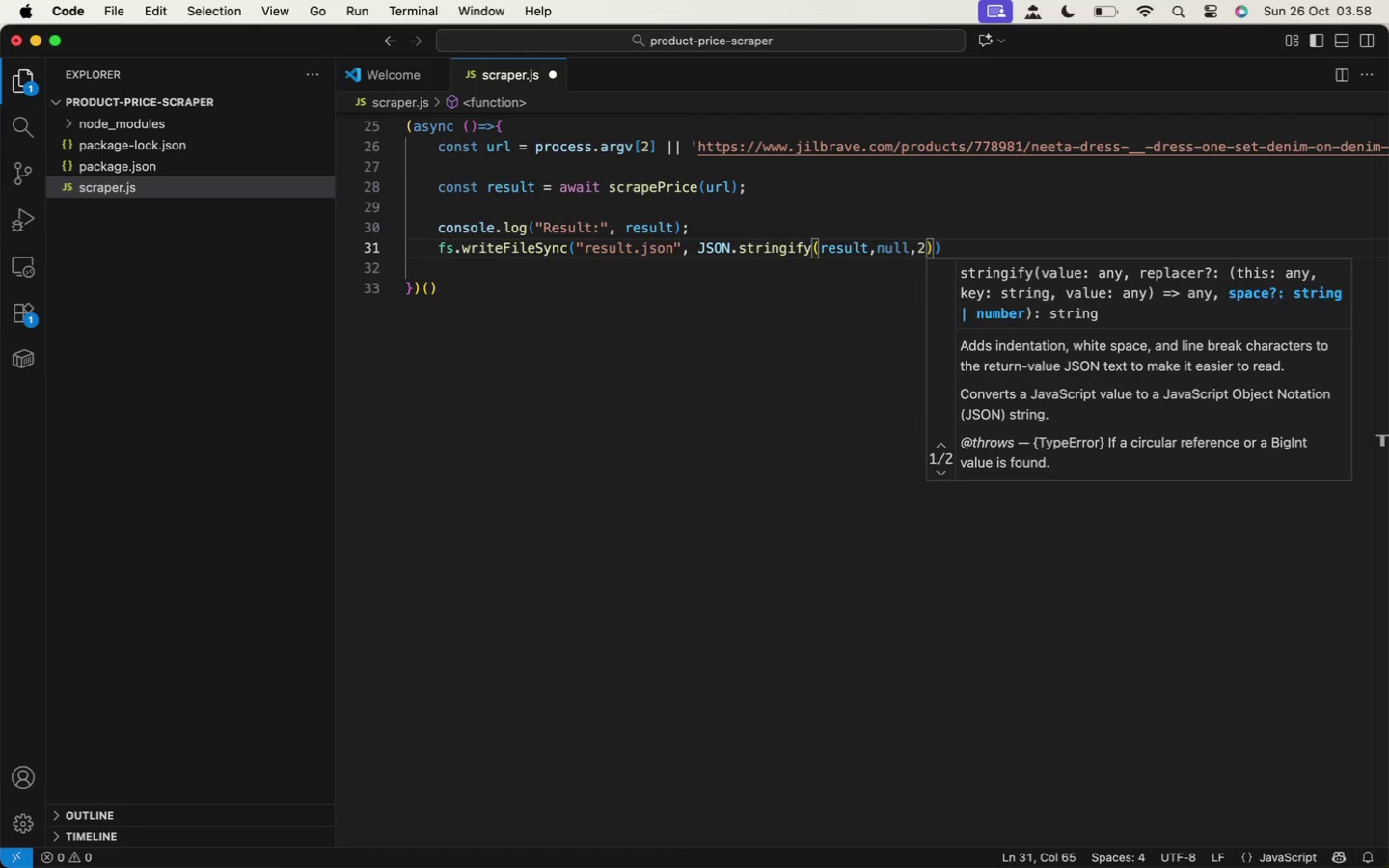 
key(ArrowUp)
 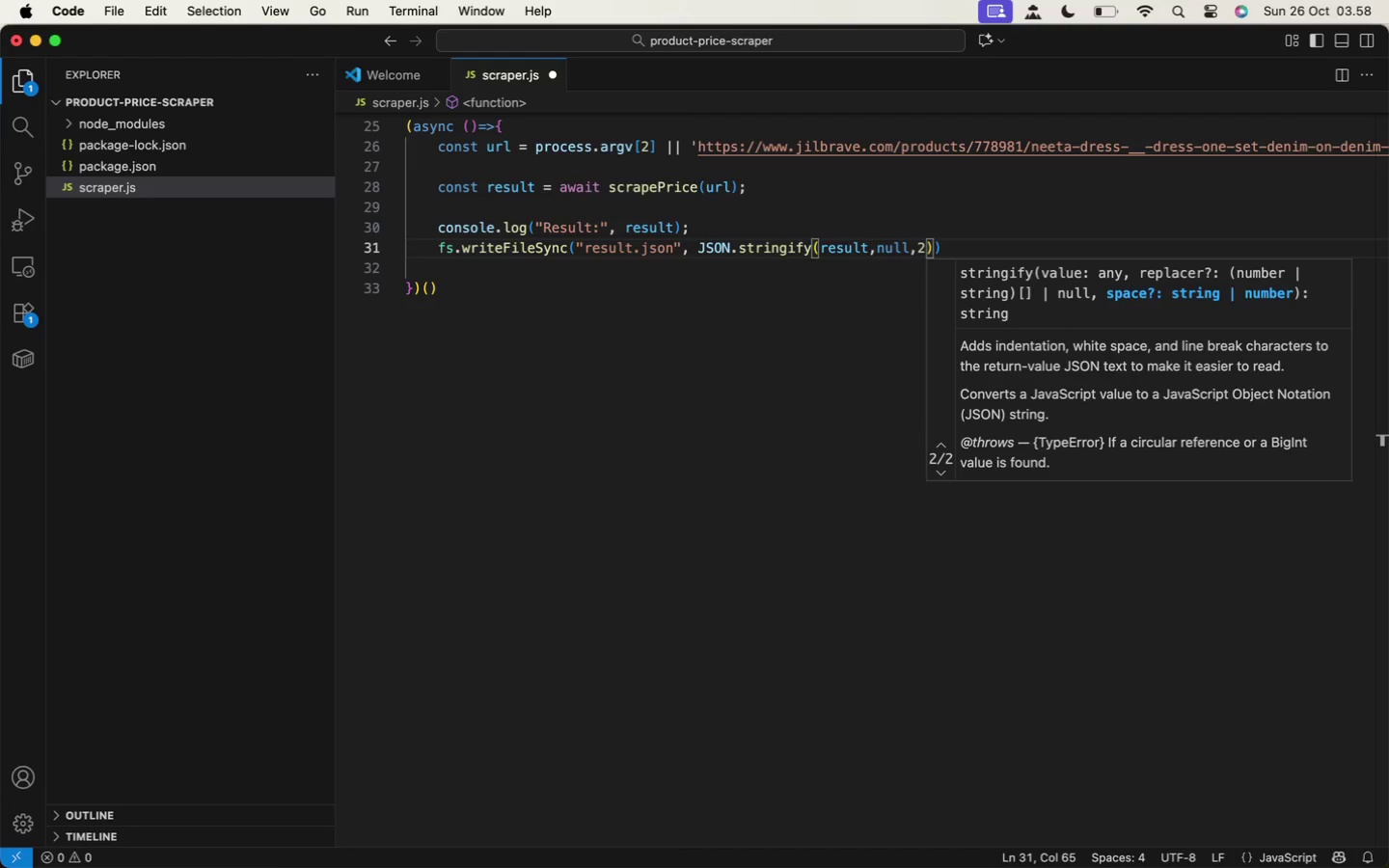 
key(ArrowDown)
 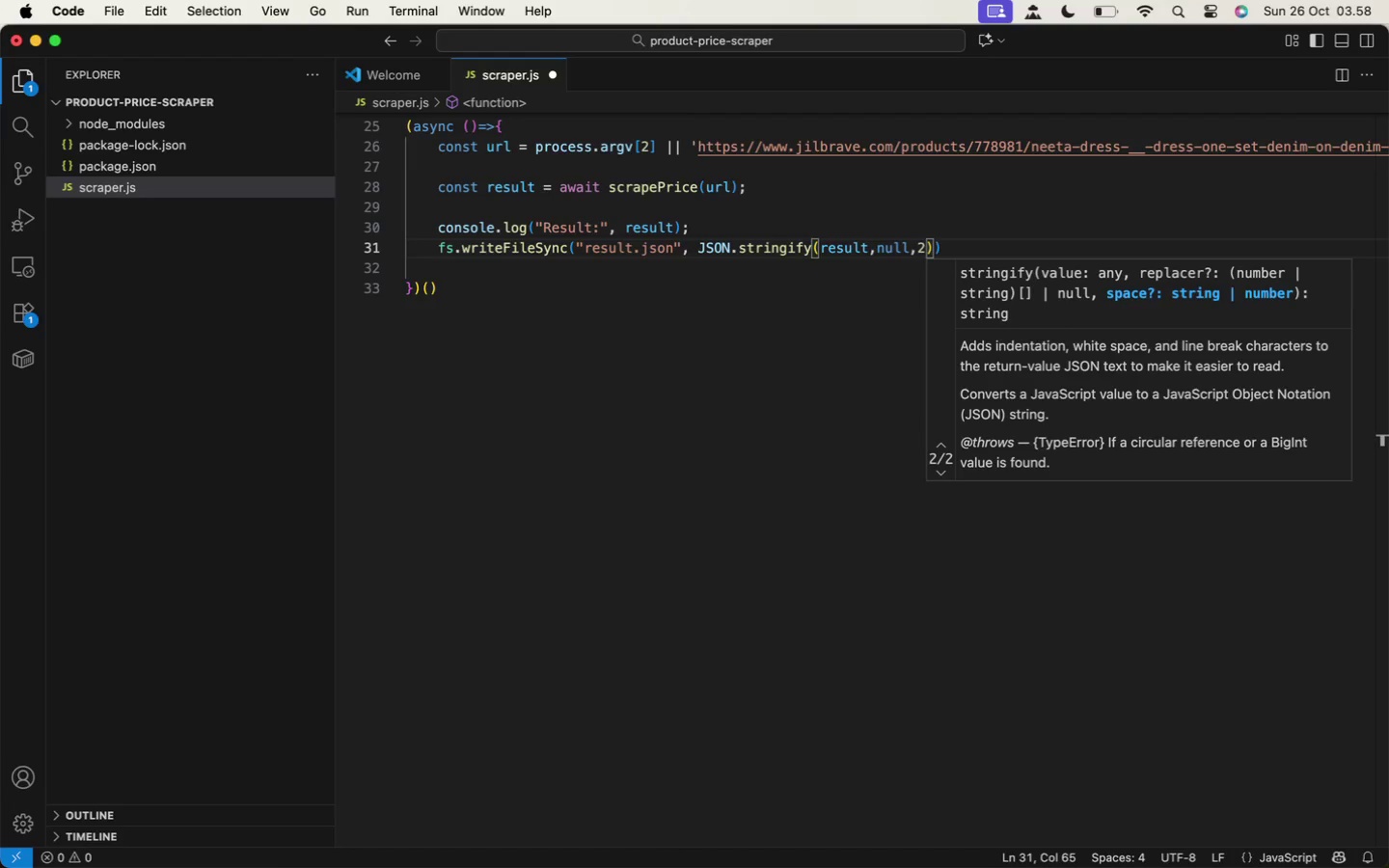 
key(ArrowUp)
 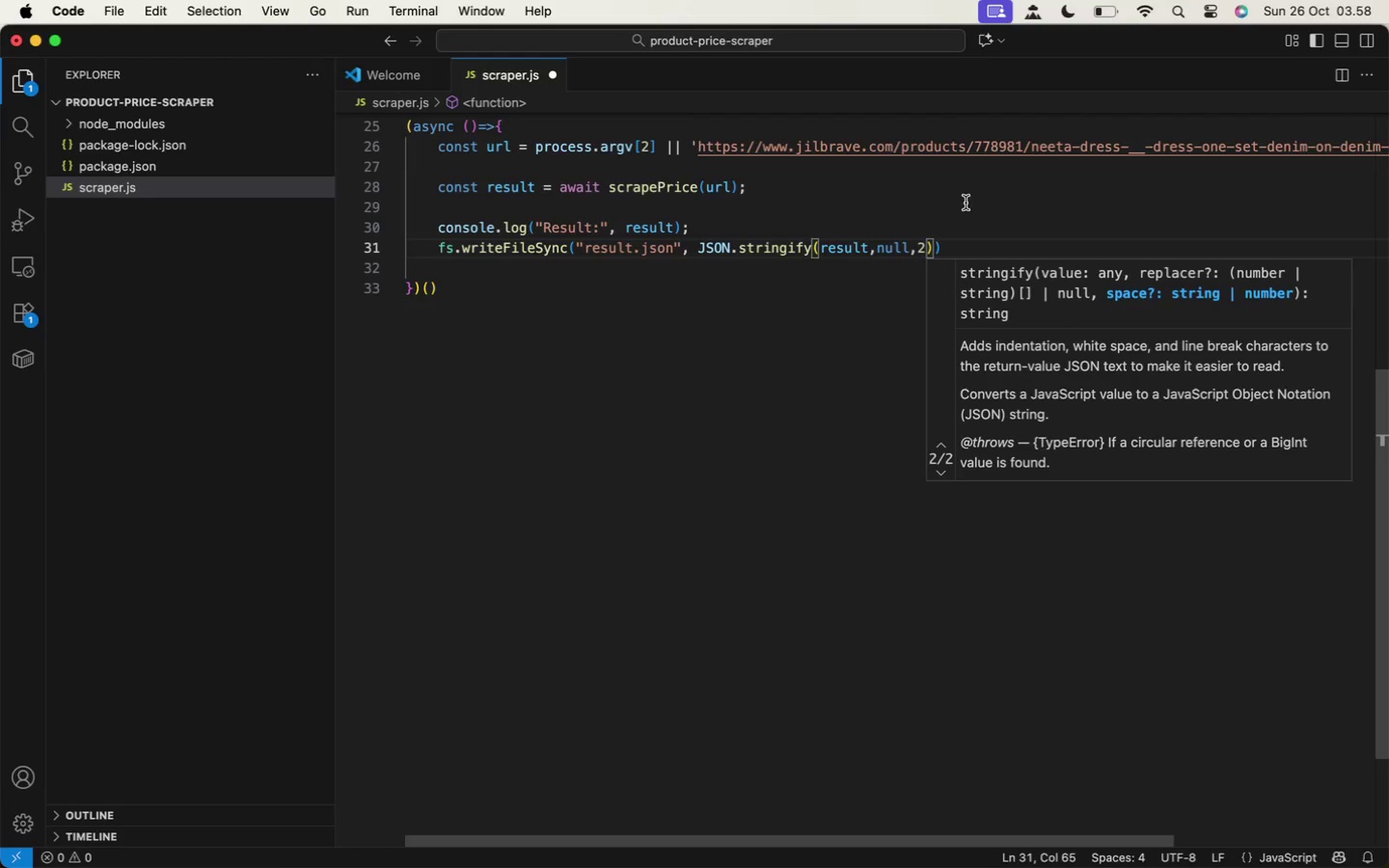 
left_click([964, 235])
 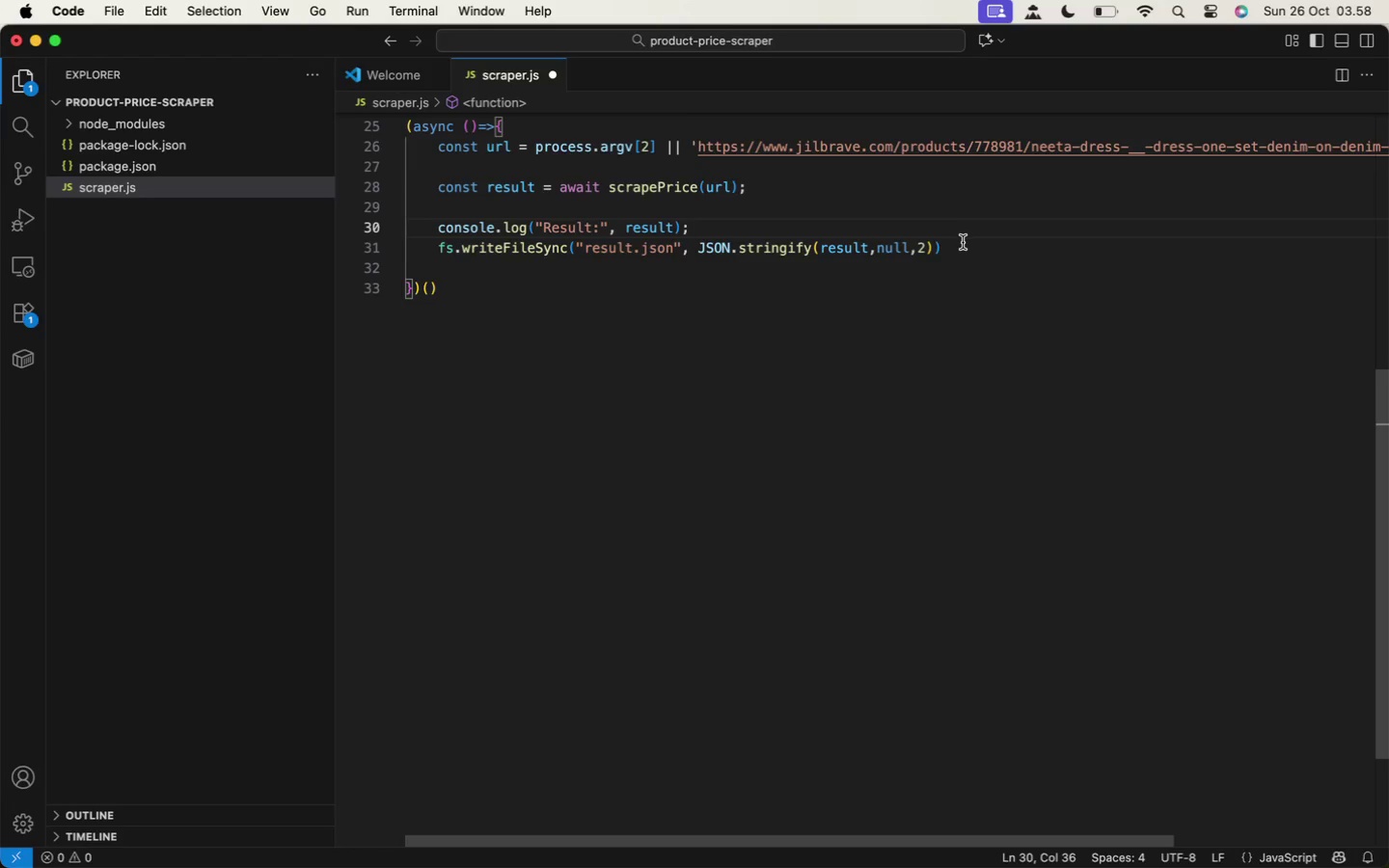 
left_click([963, 242])
 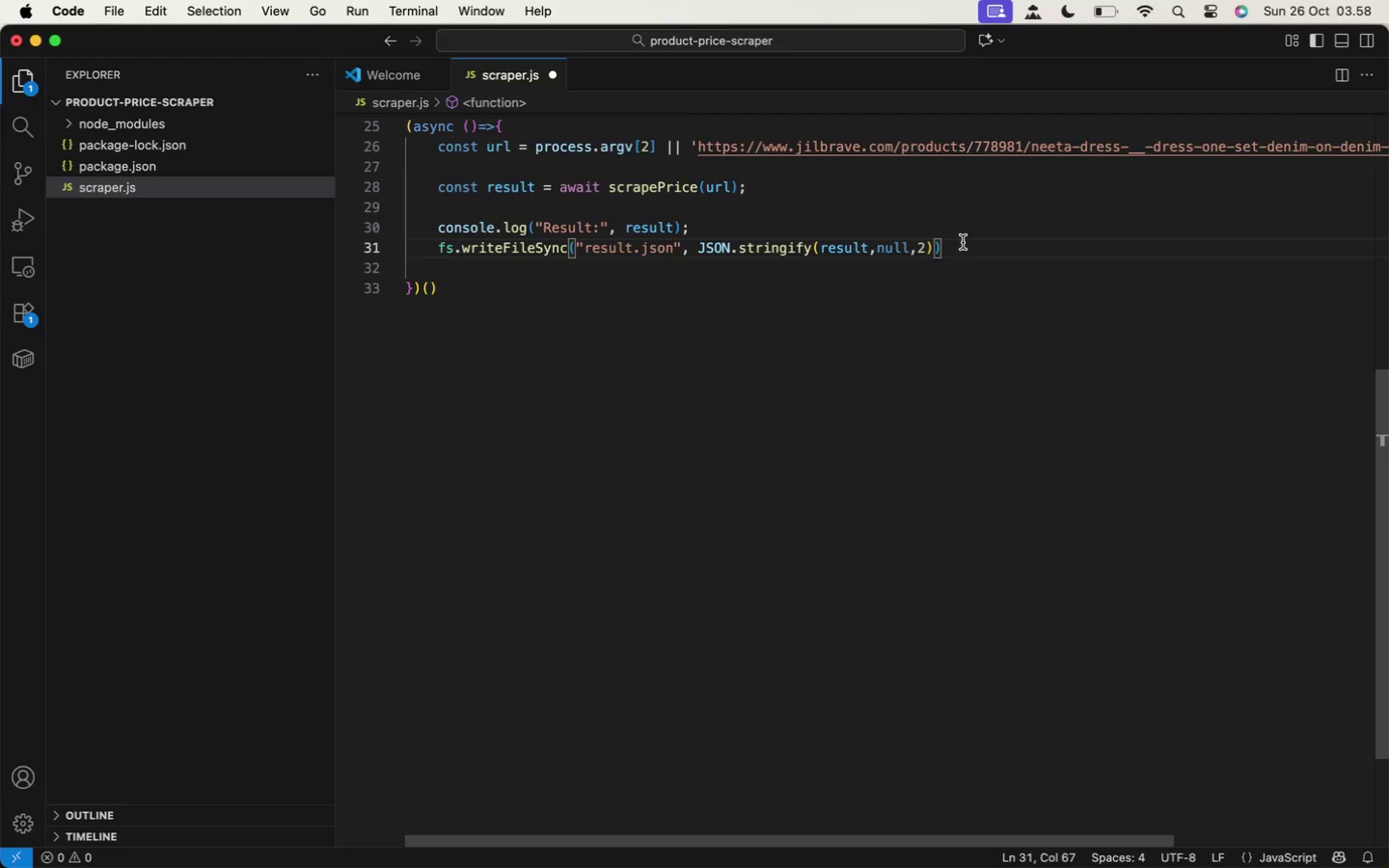 
key(Semicolon)
 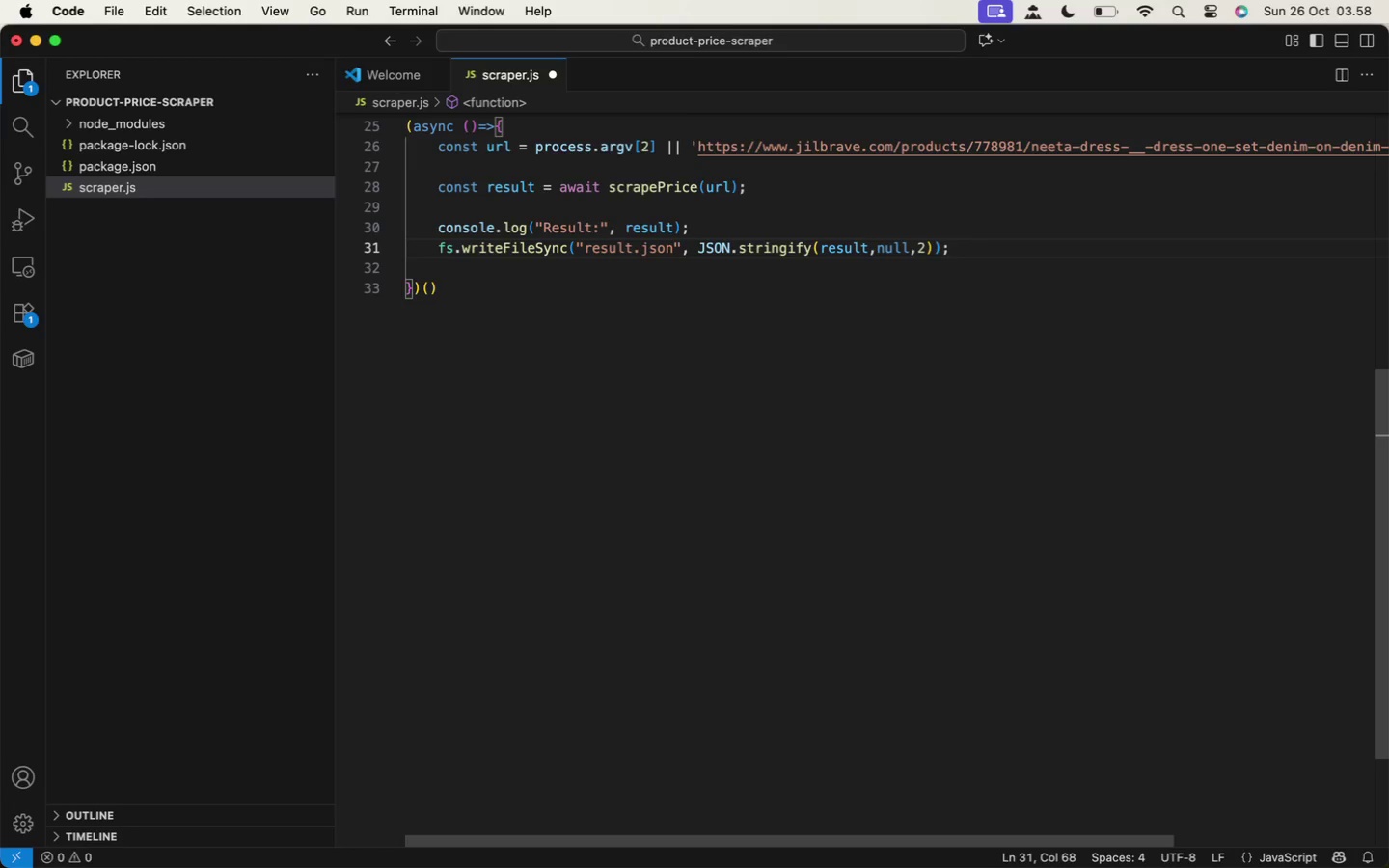 
key(Enter)
 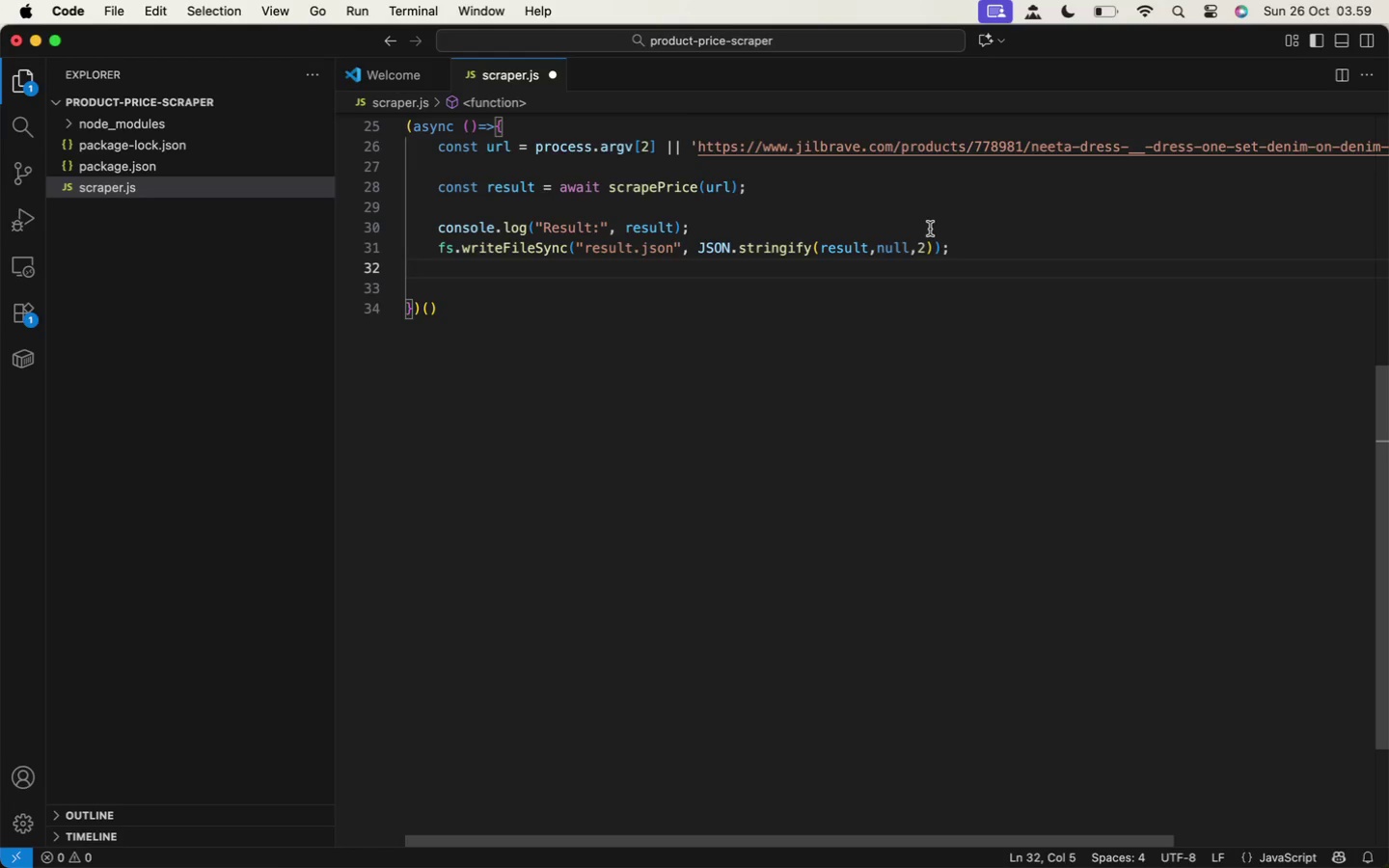 
wait(56.61)
 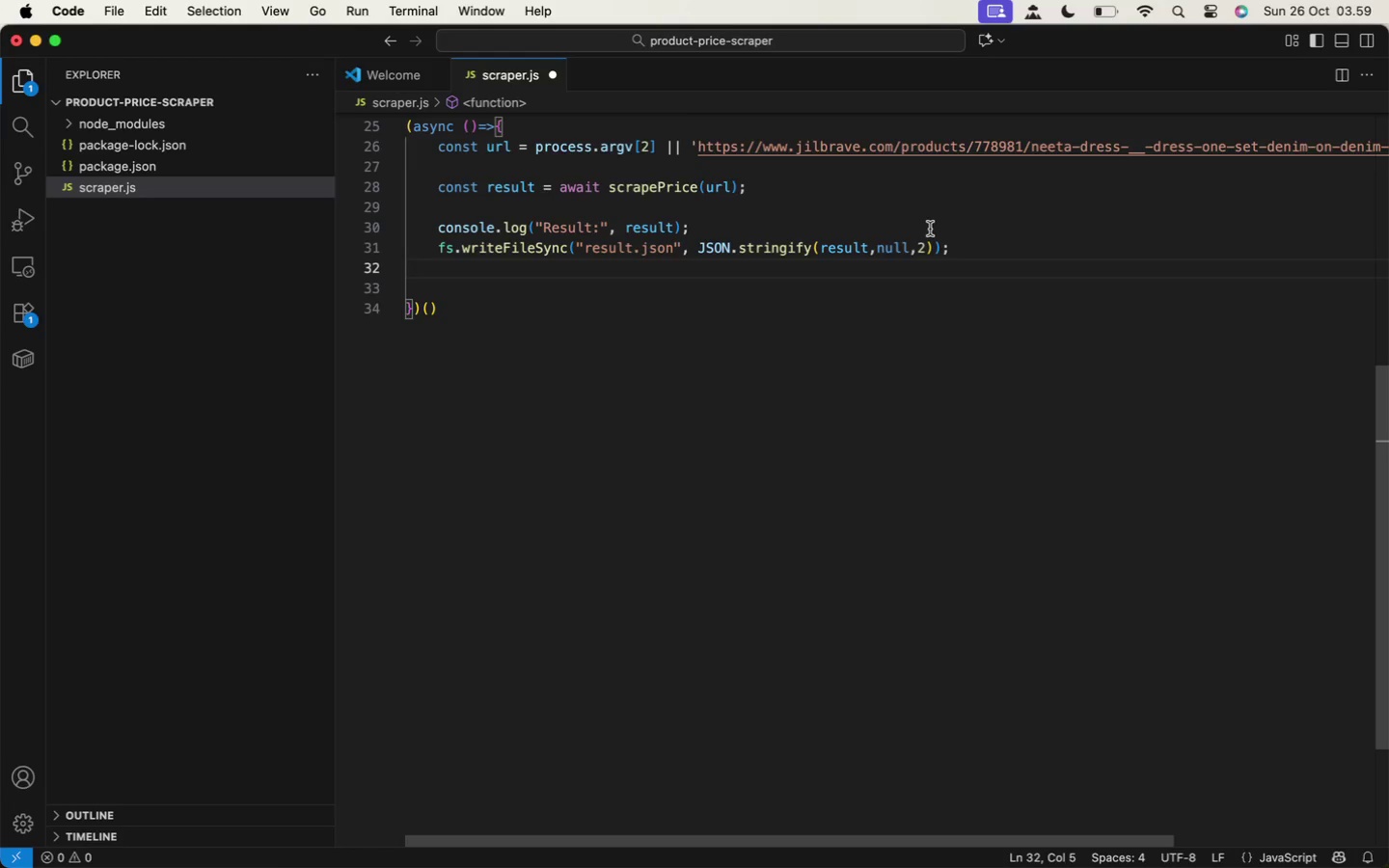 
scroll: coordinate [906, 313], scroll_direction: up, amount: 38.0
 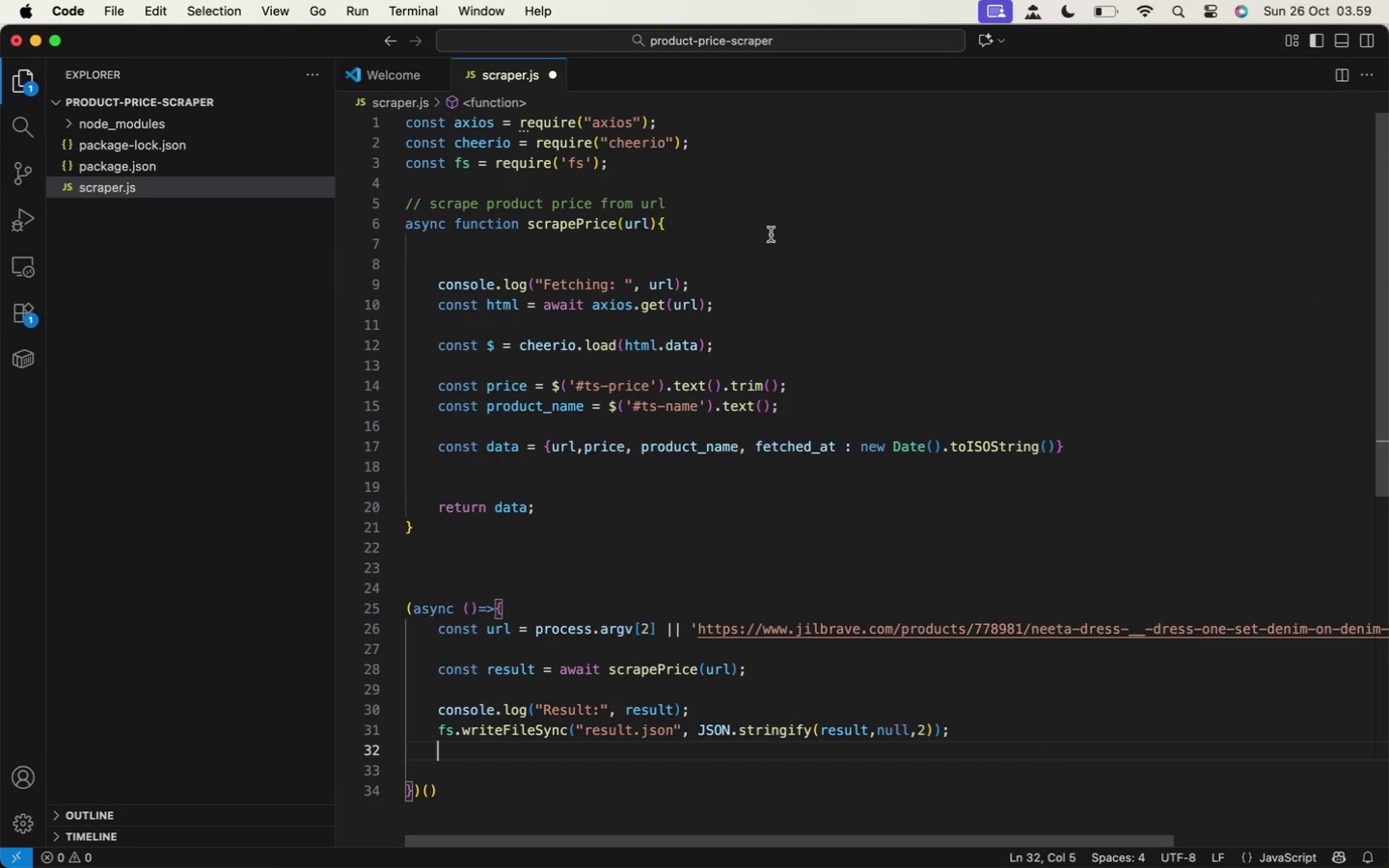 
left_click([702, 151])
 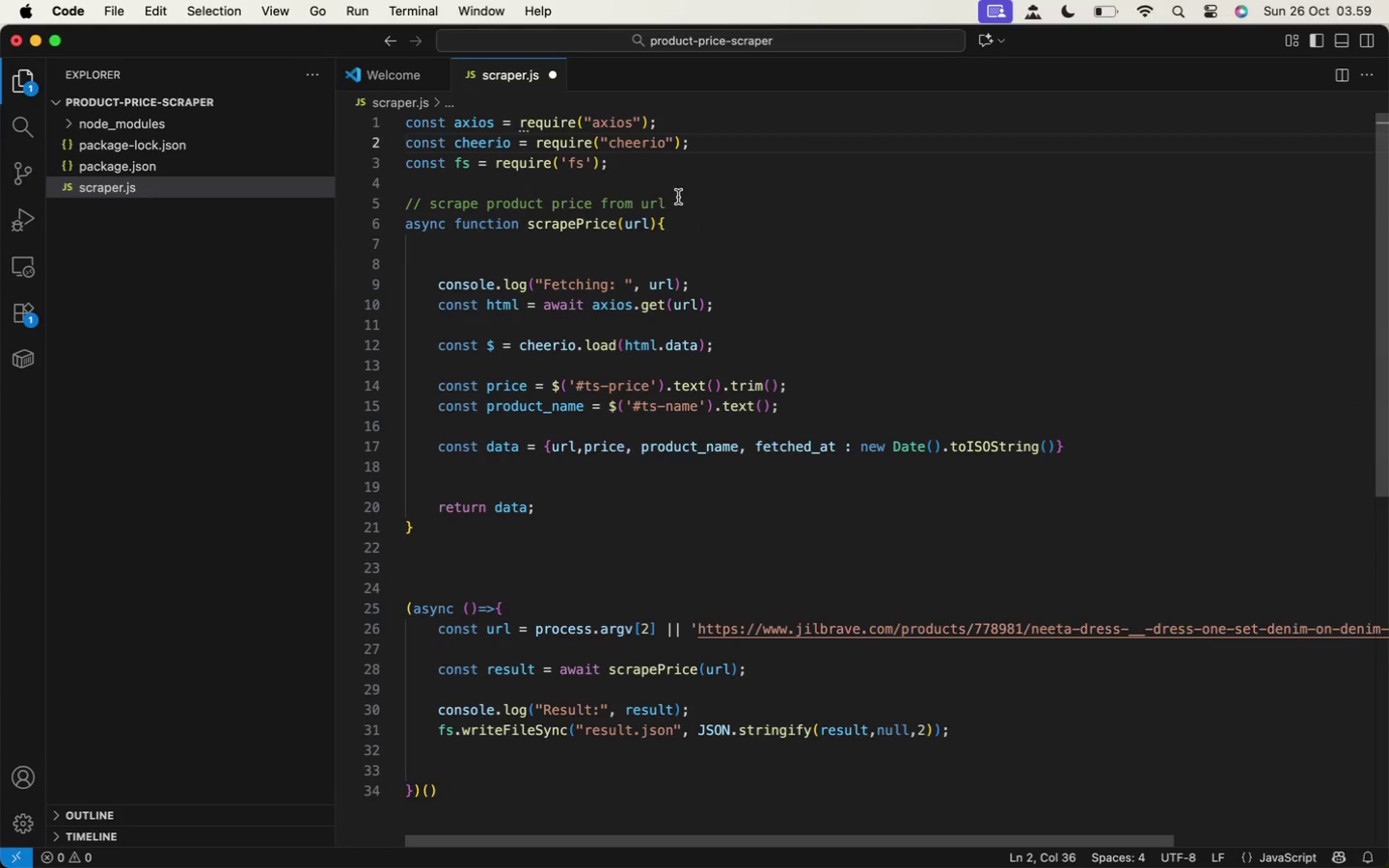 
left_click([678, 197])
 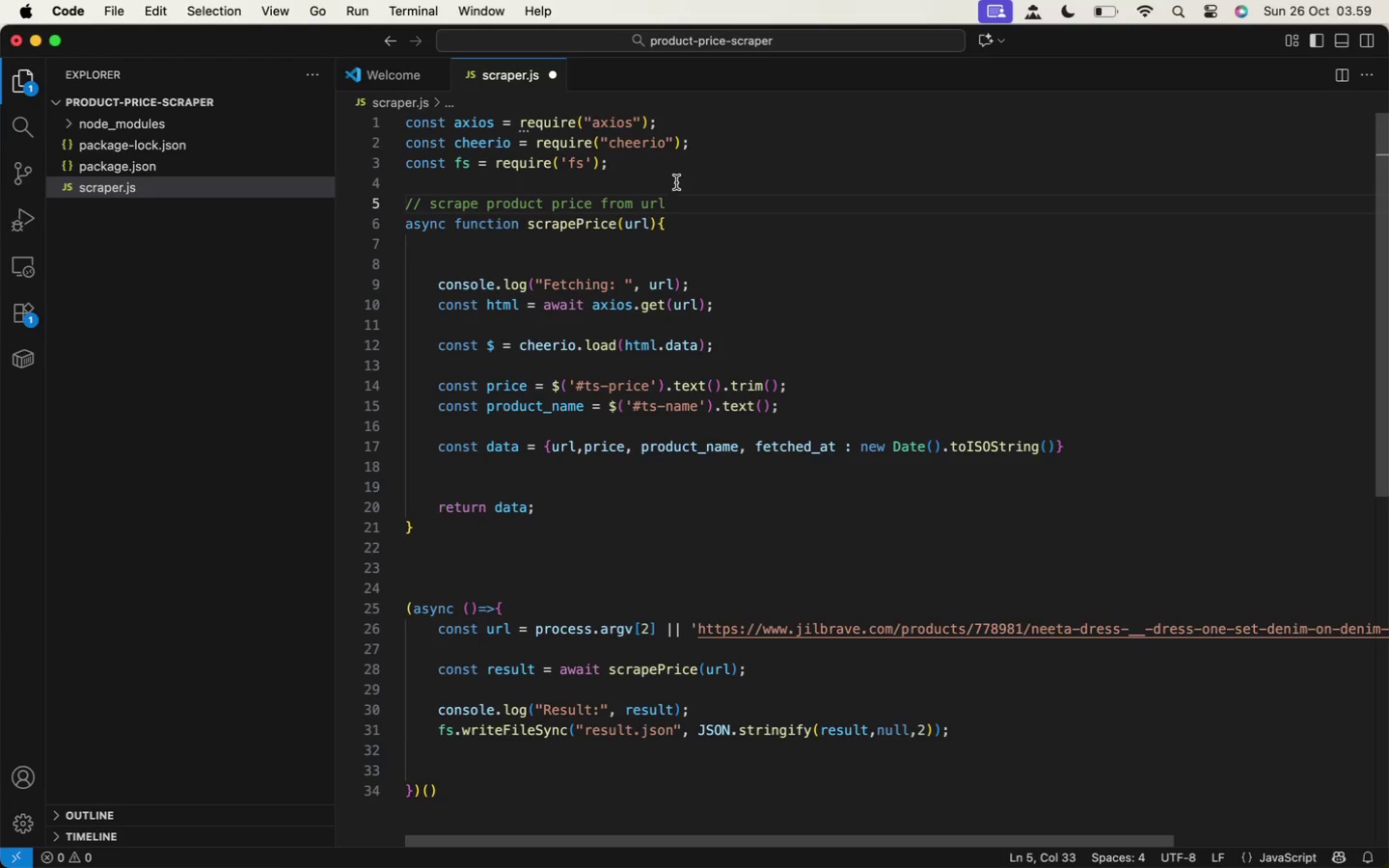 
left_click([676, 182])
 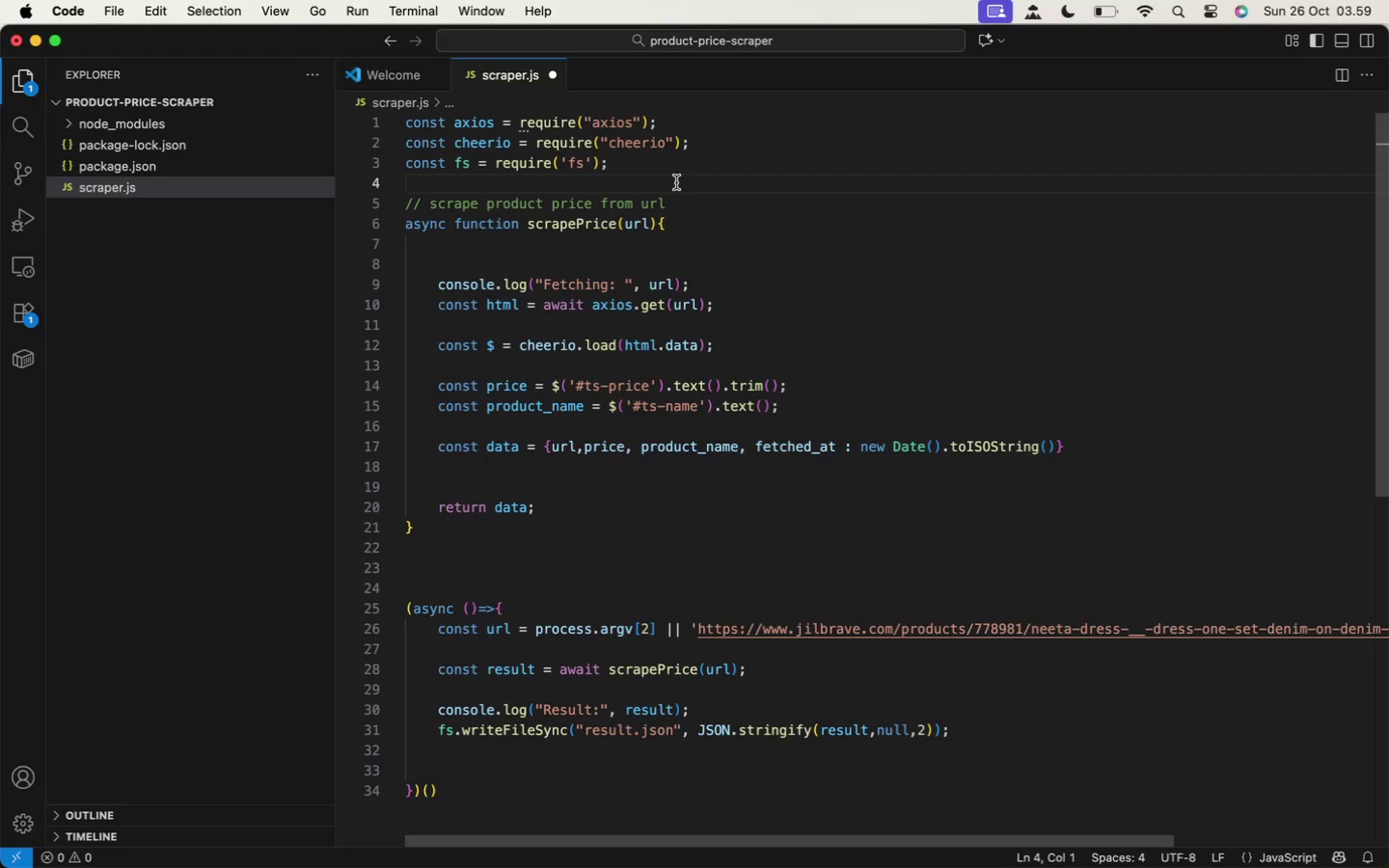 
key(Enter)
 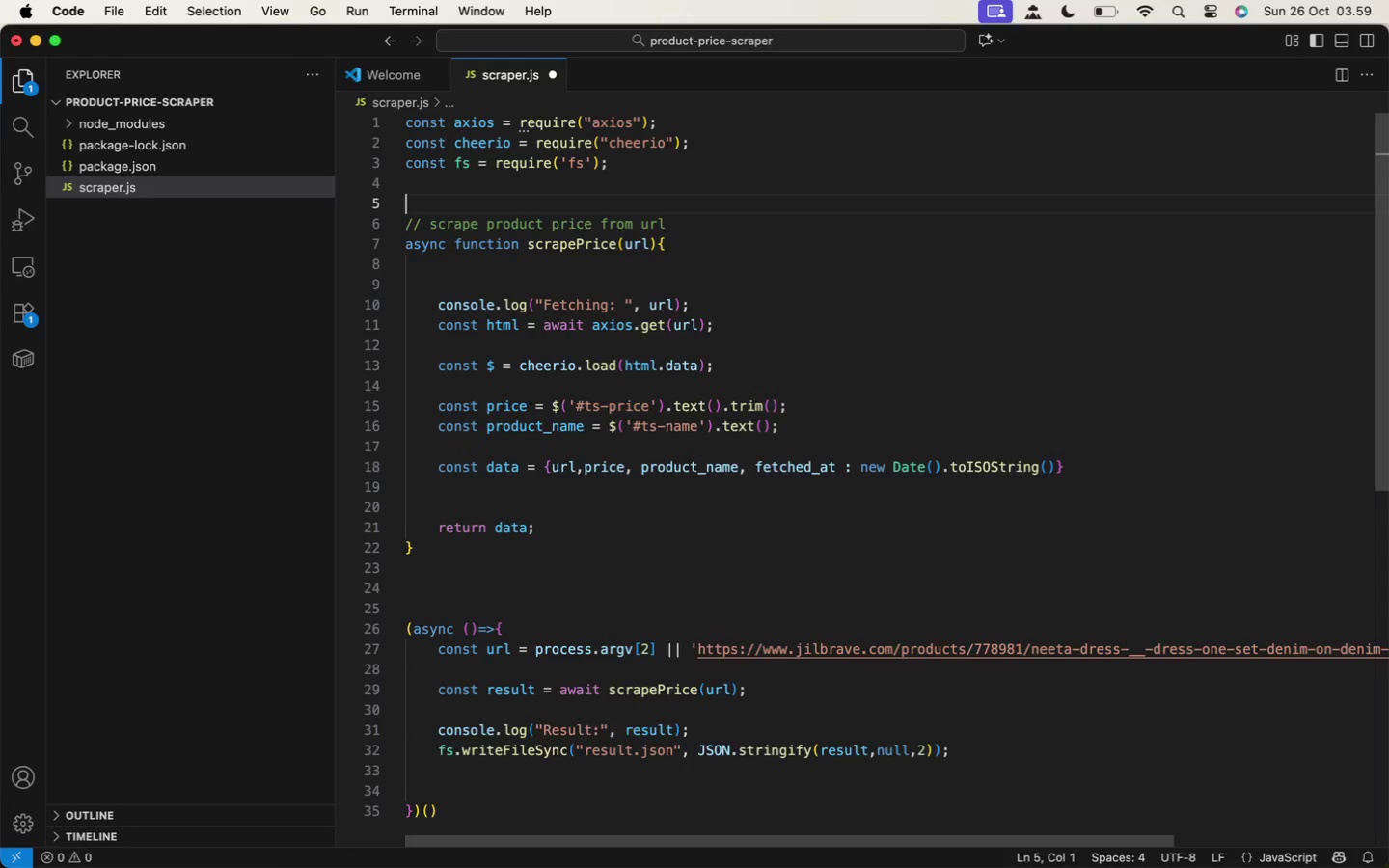 
key(Enter)
 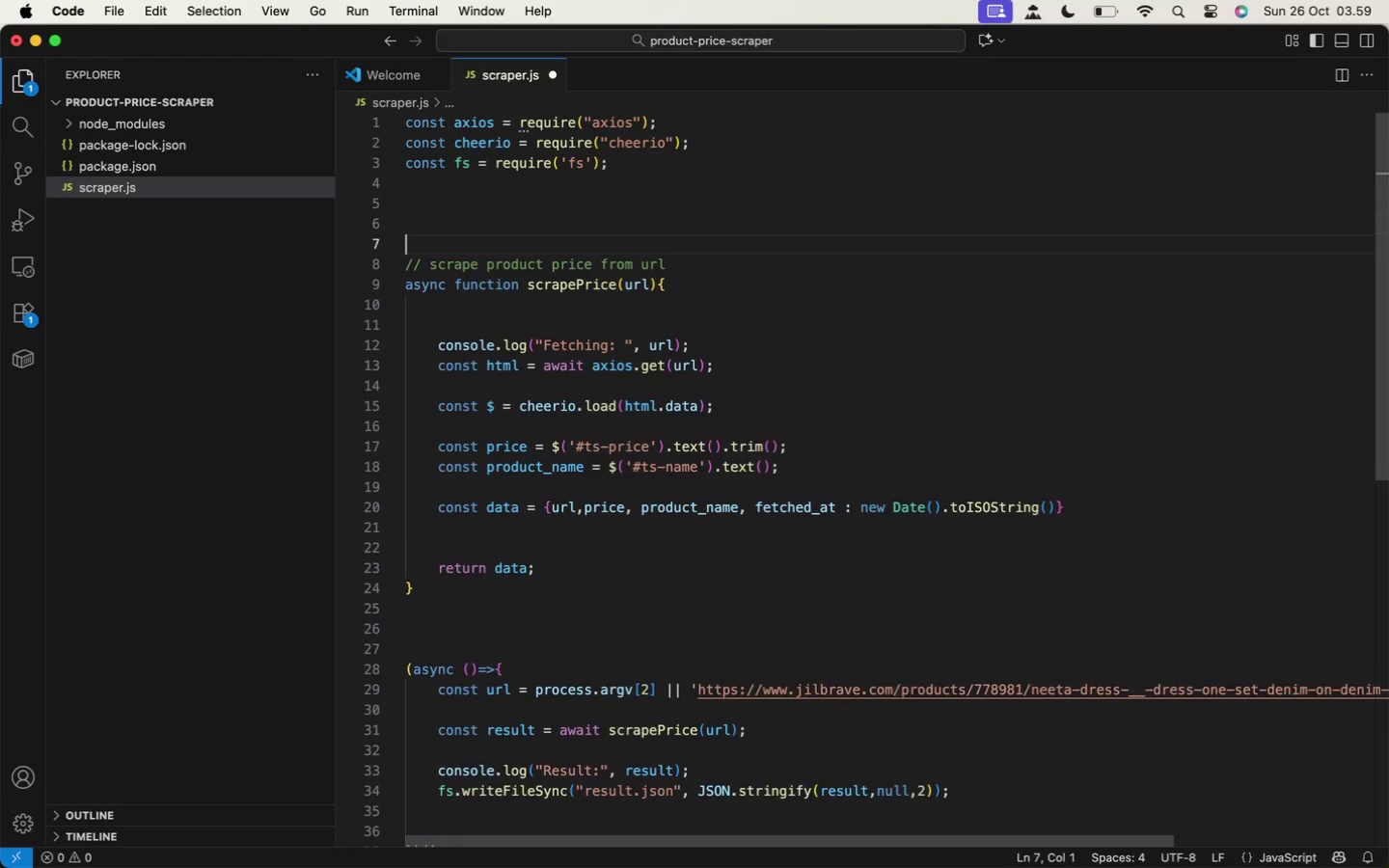 
key(Enter)
 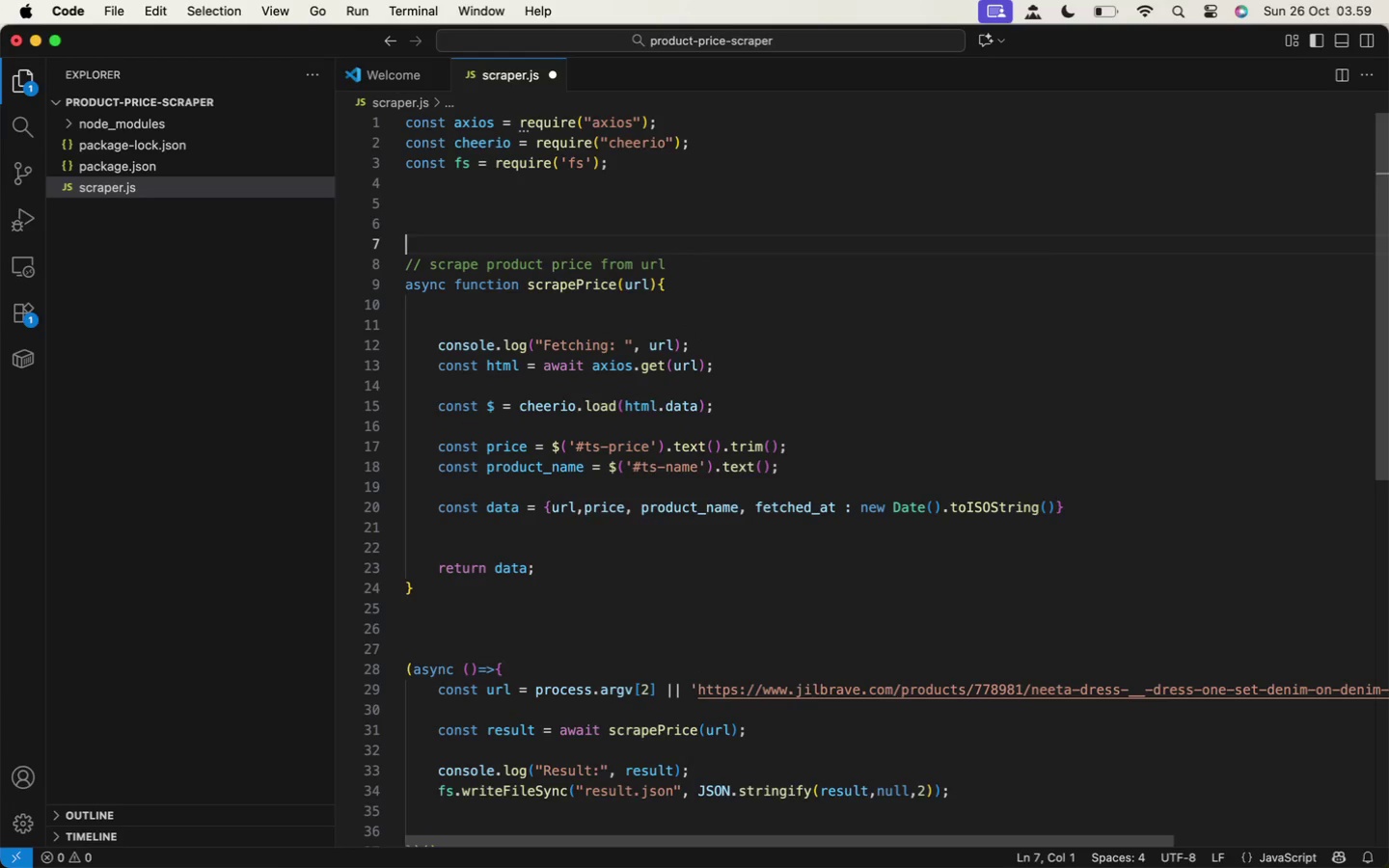 
key(ArrowUp)
 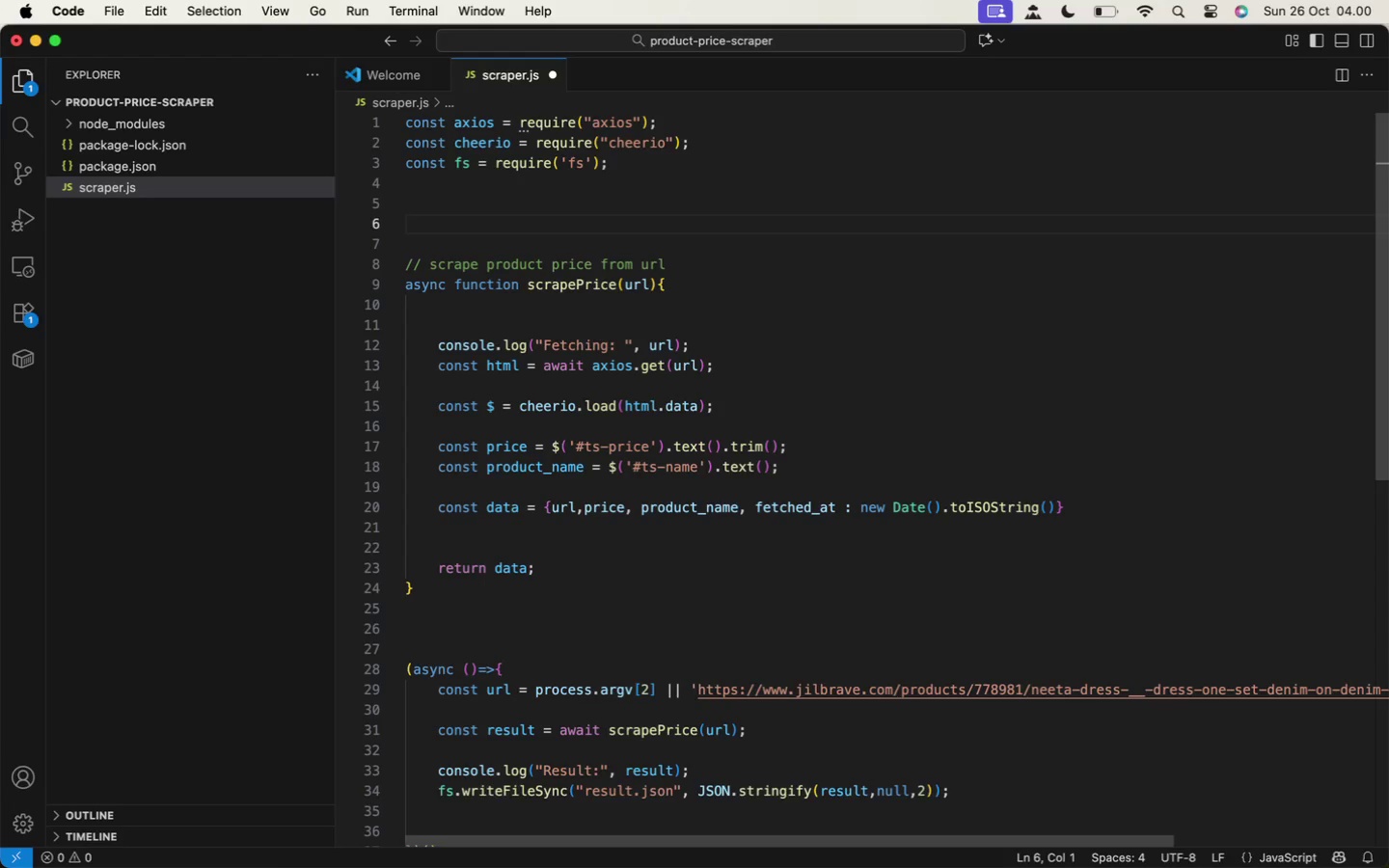 
wait(28.55)
 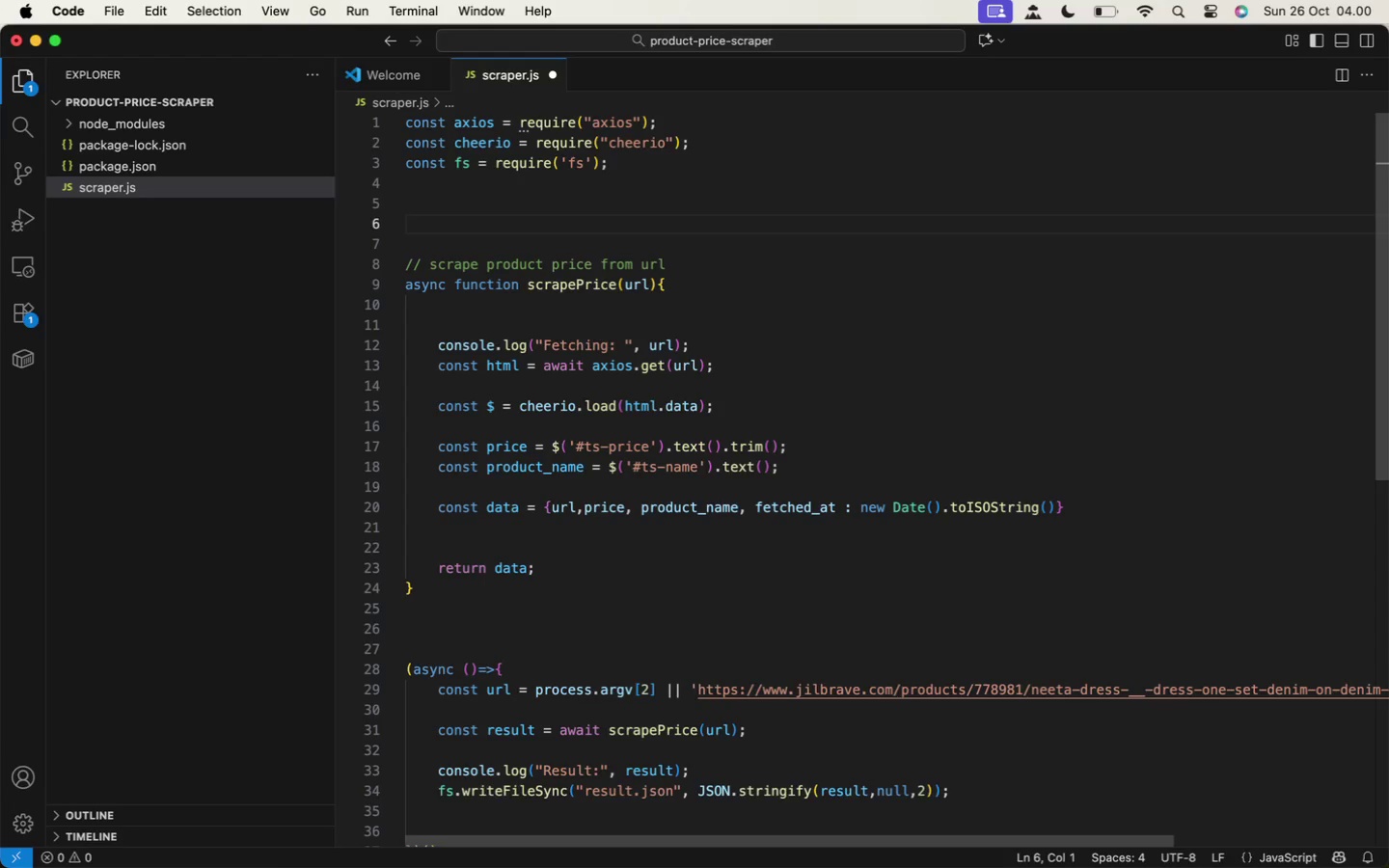 
type(// set cache)
 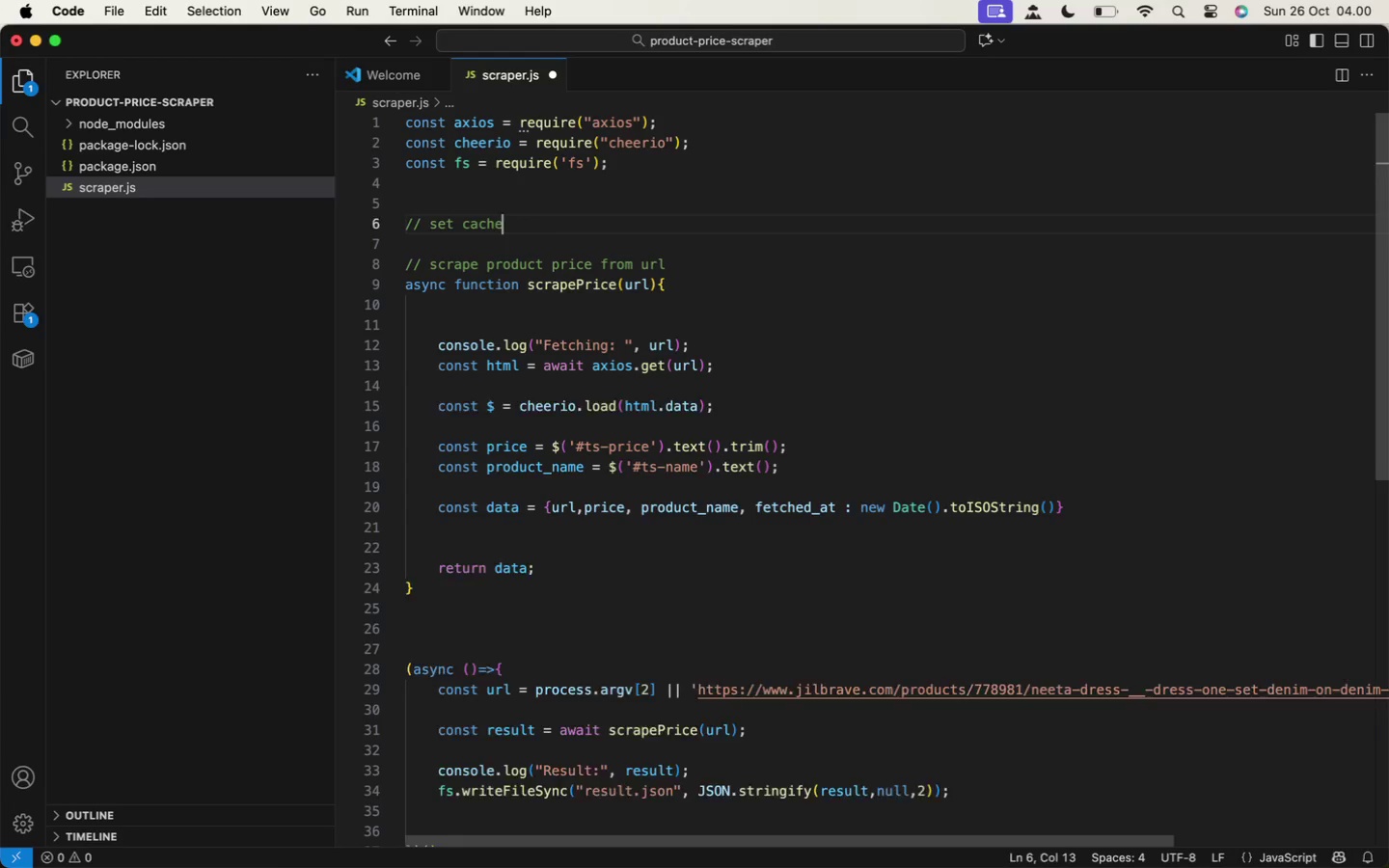 
key(Enter)
 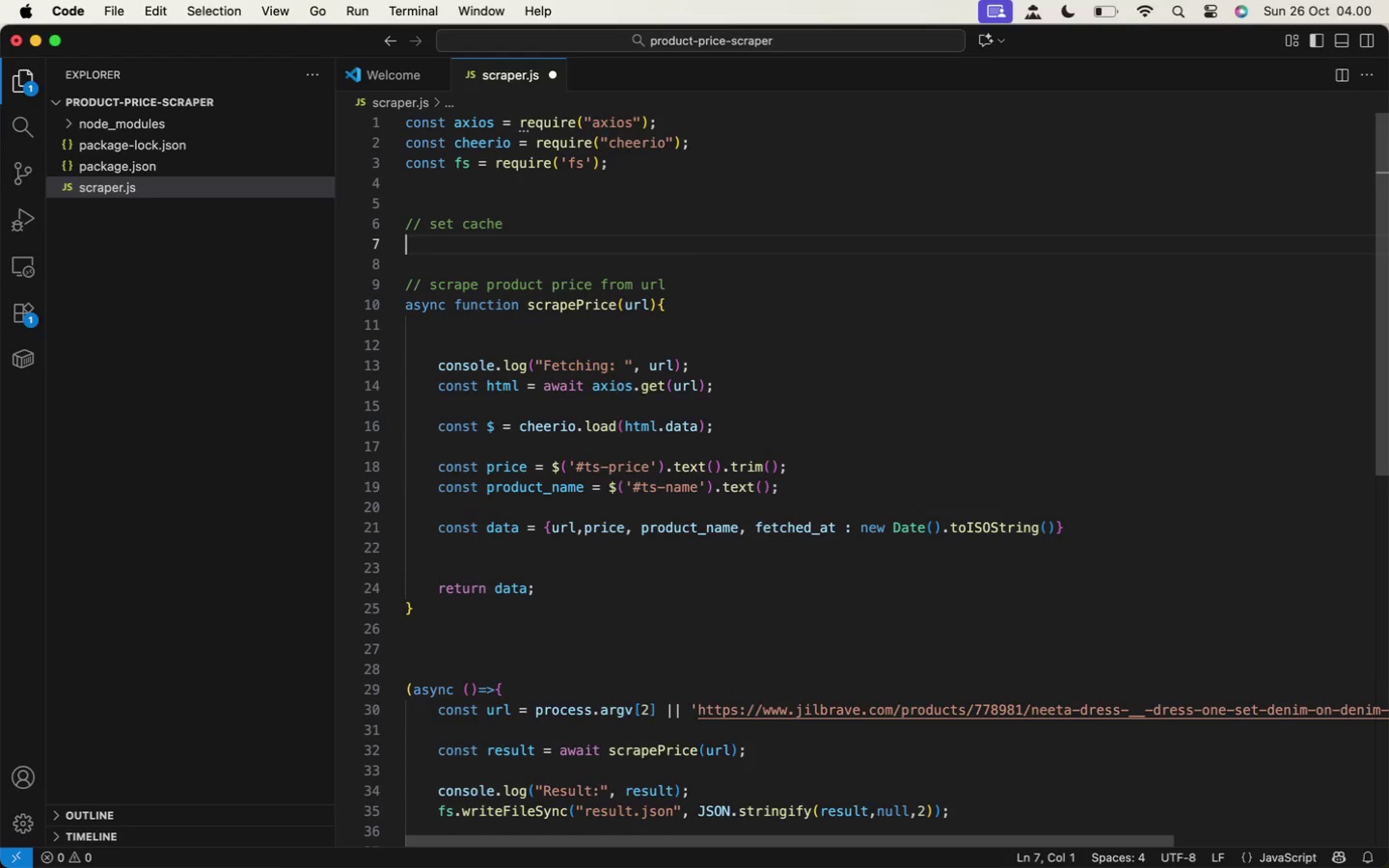 
type(function etCached(url,data)
 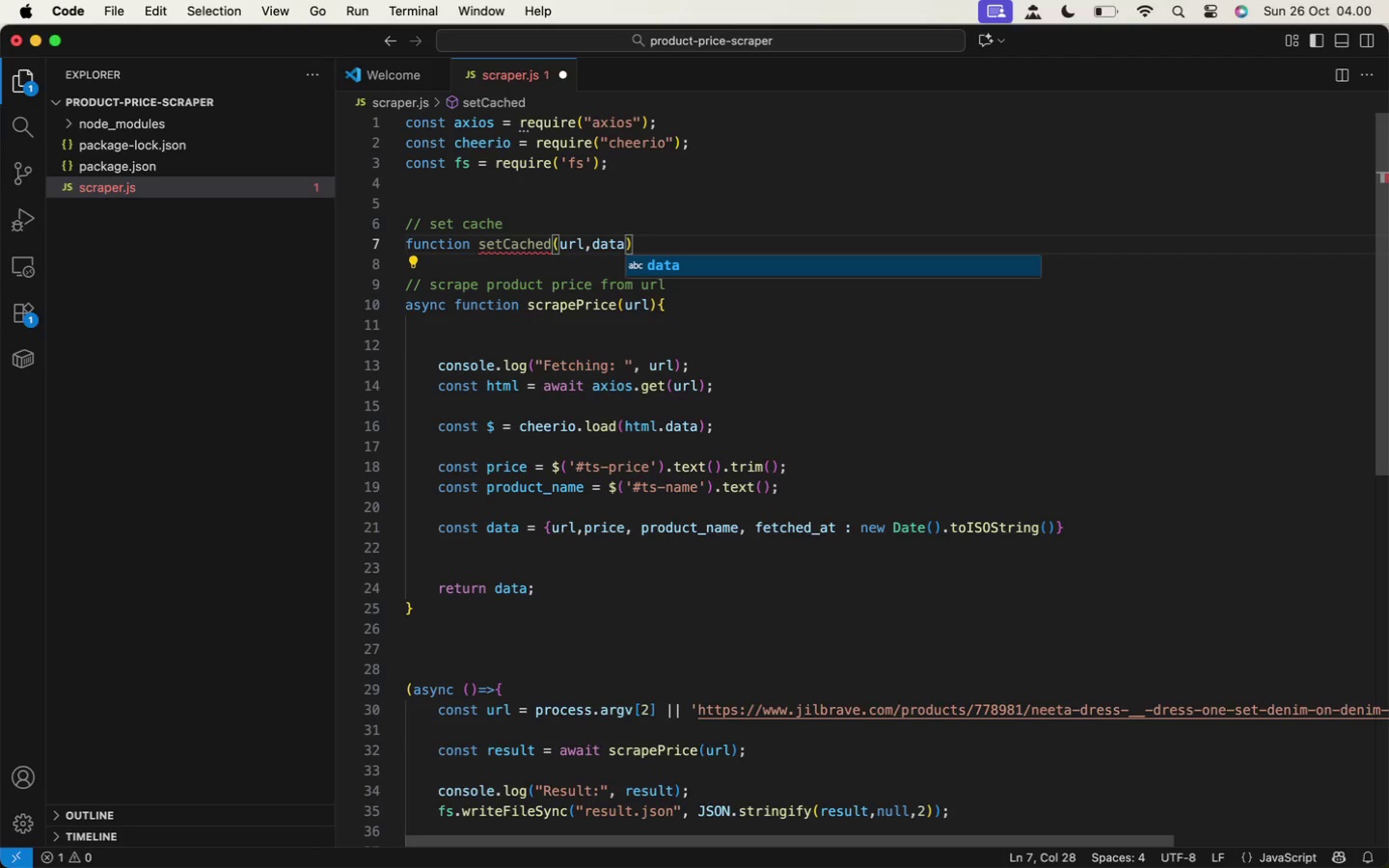 
hold_key(key=S, duration=0.35)
 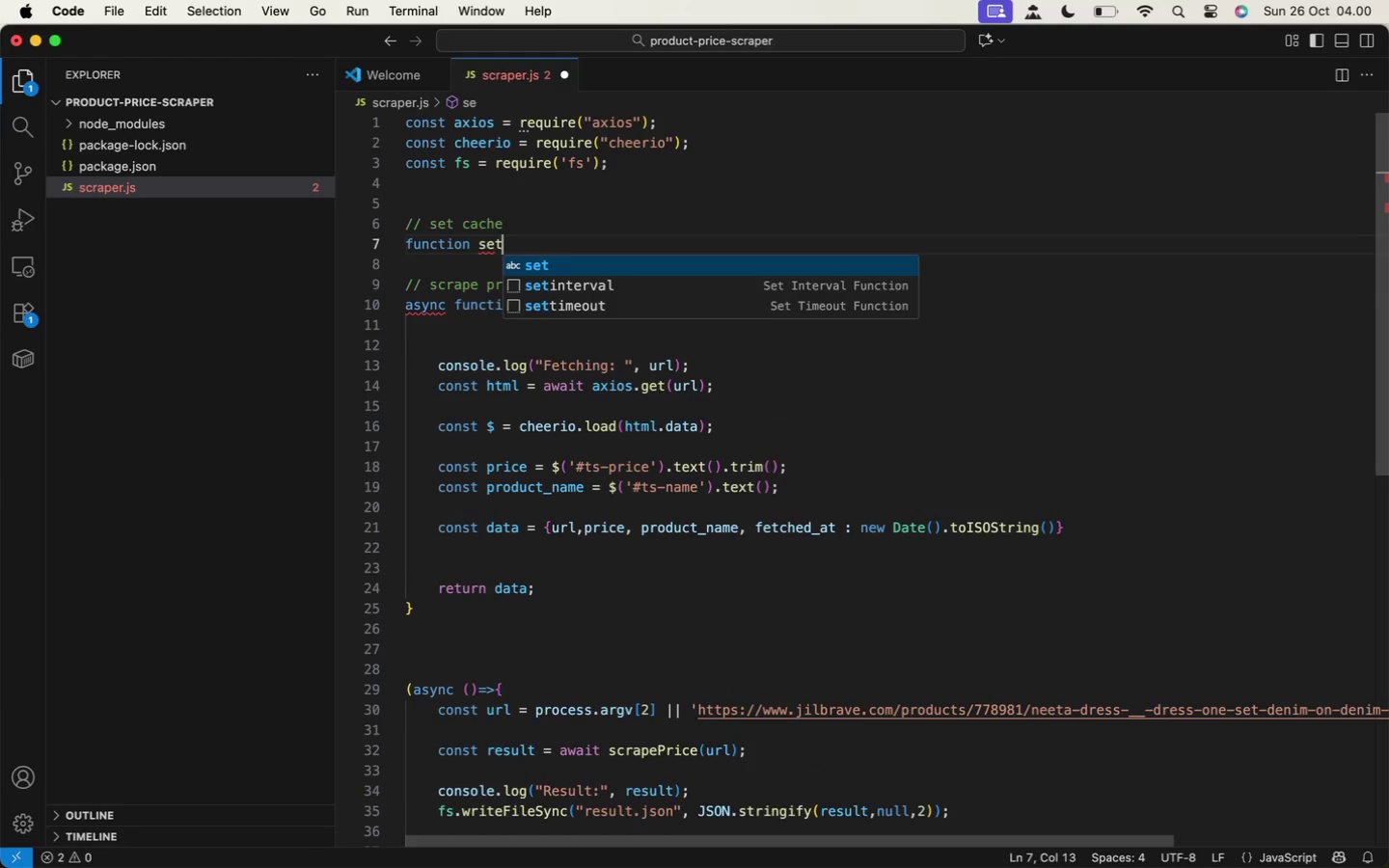 
key(ArrowRight)
 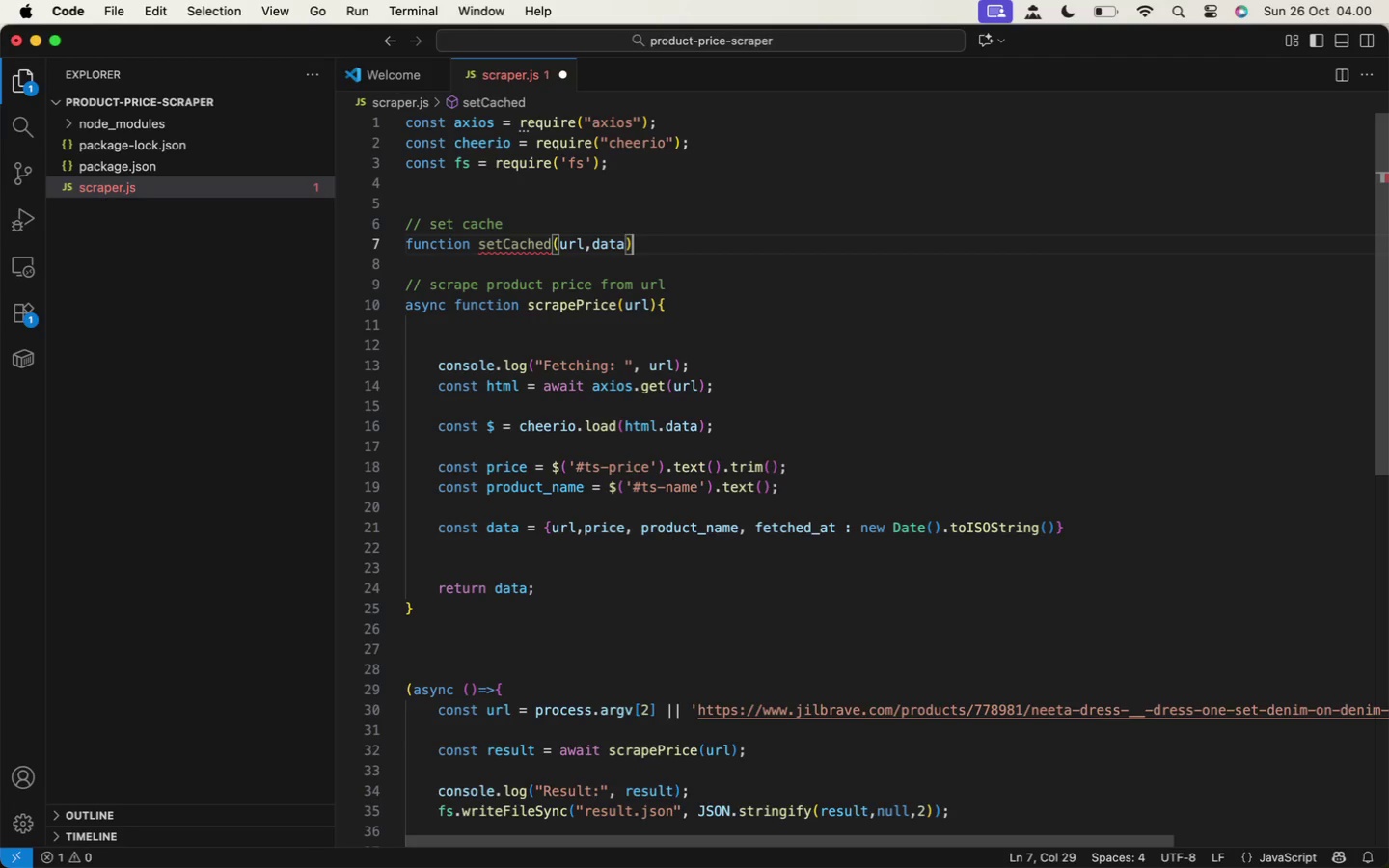 
key(Shift+BracketLeft)
 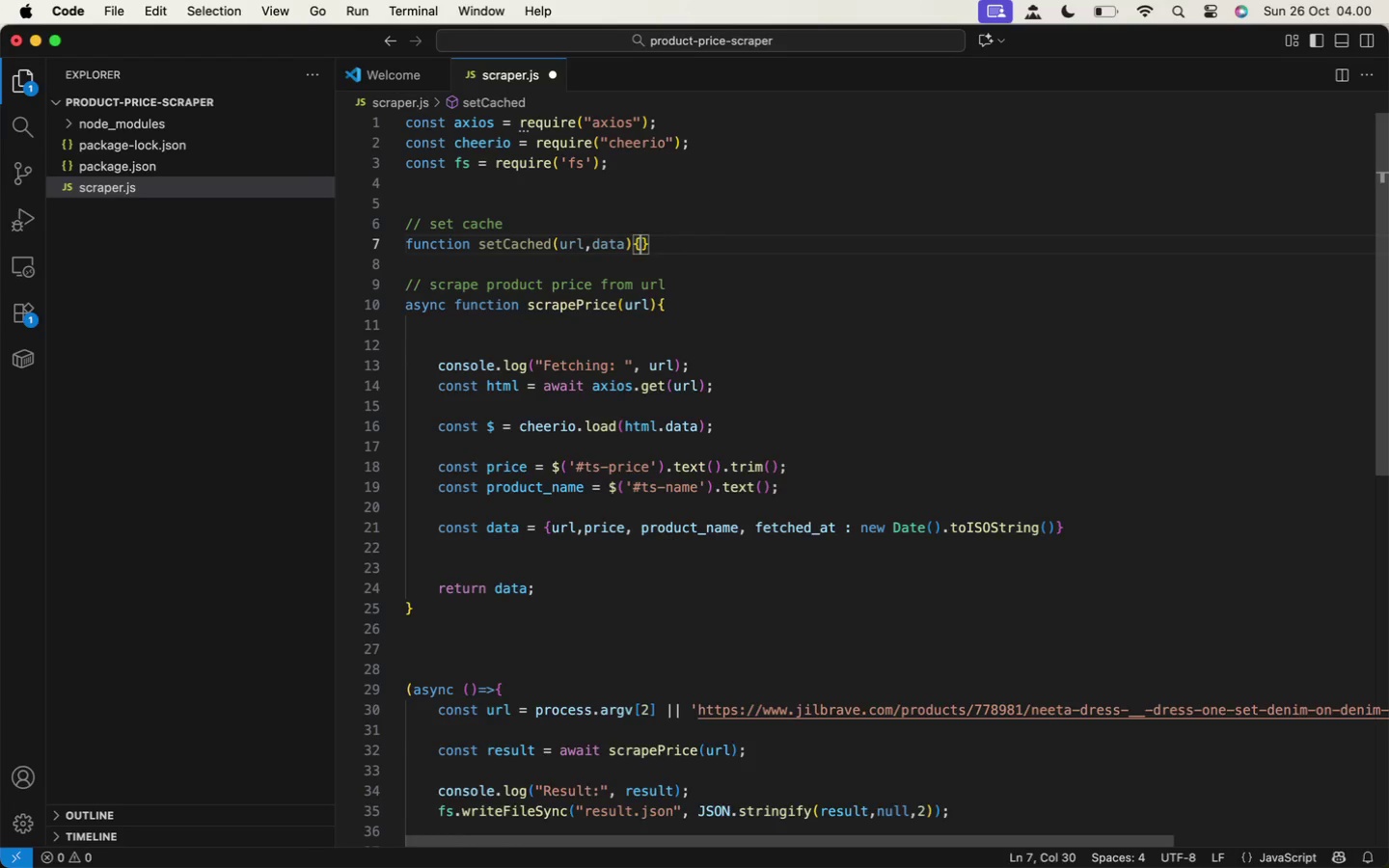 
key(Enter)
 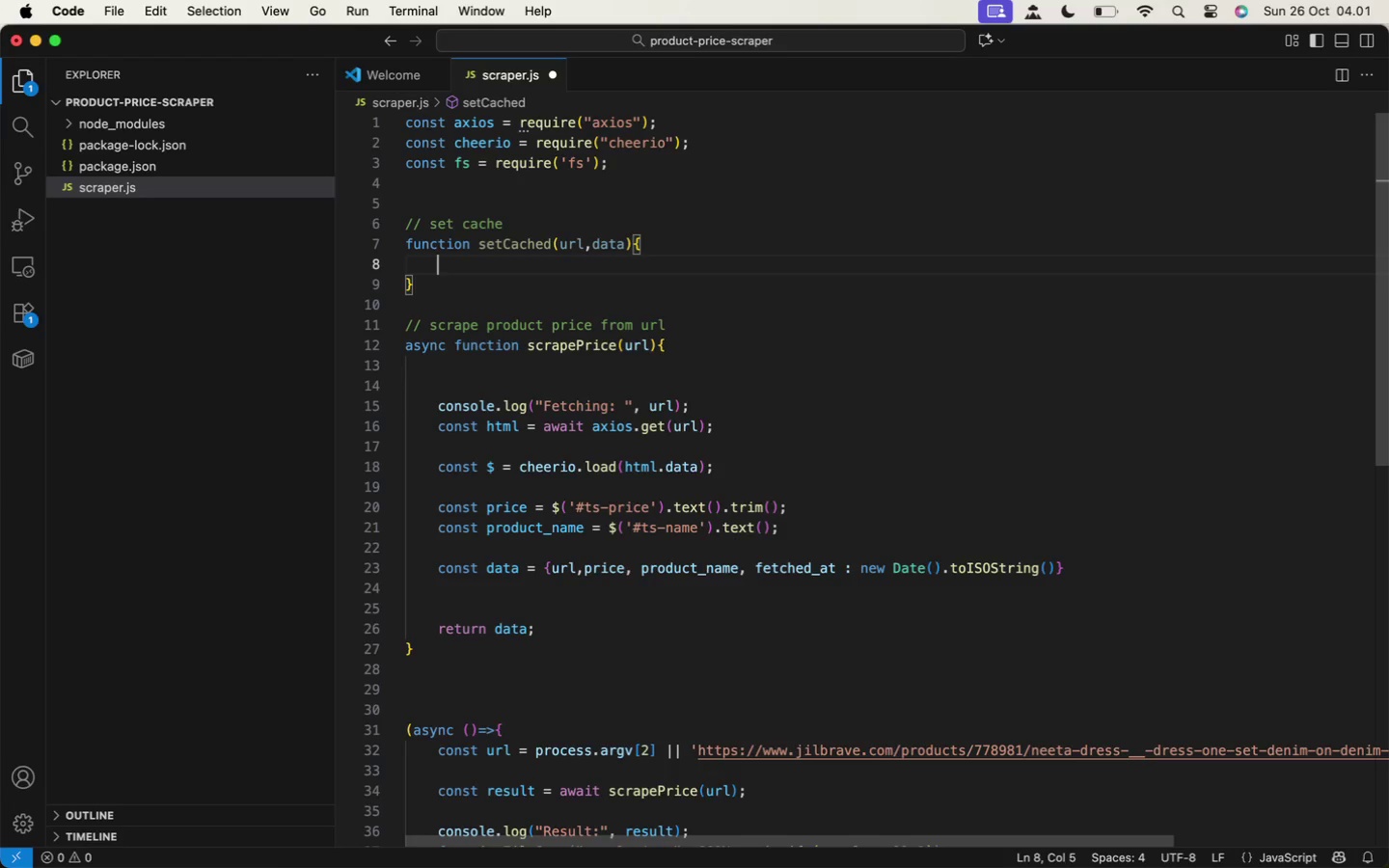 
wait(45.23)
 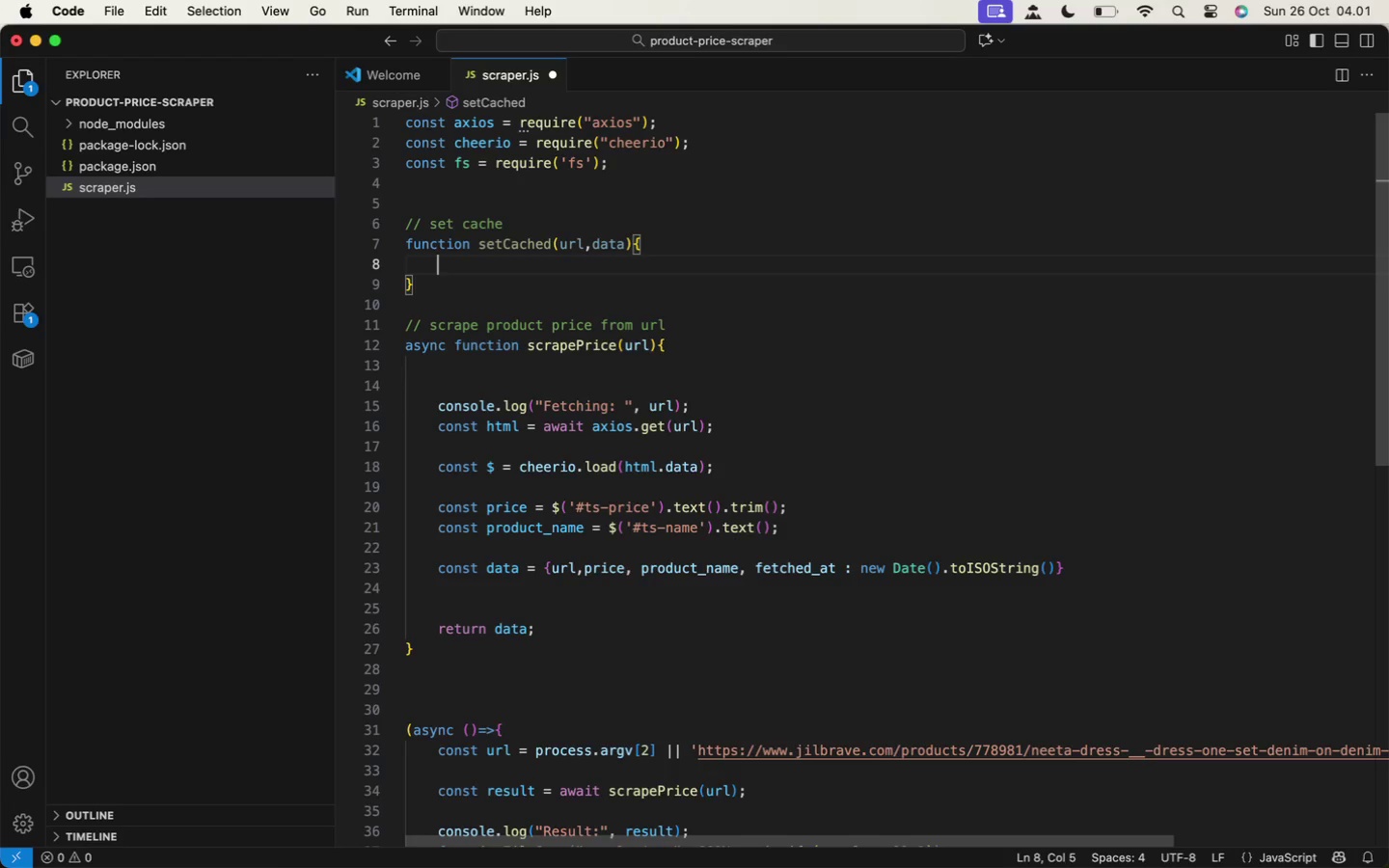 
left_click([554, 202])
 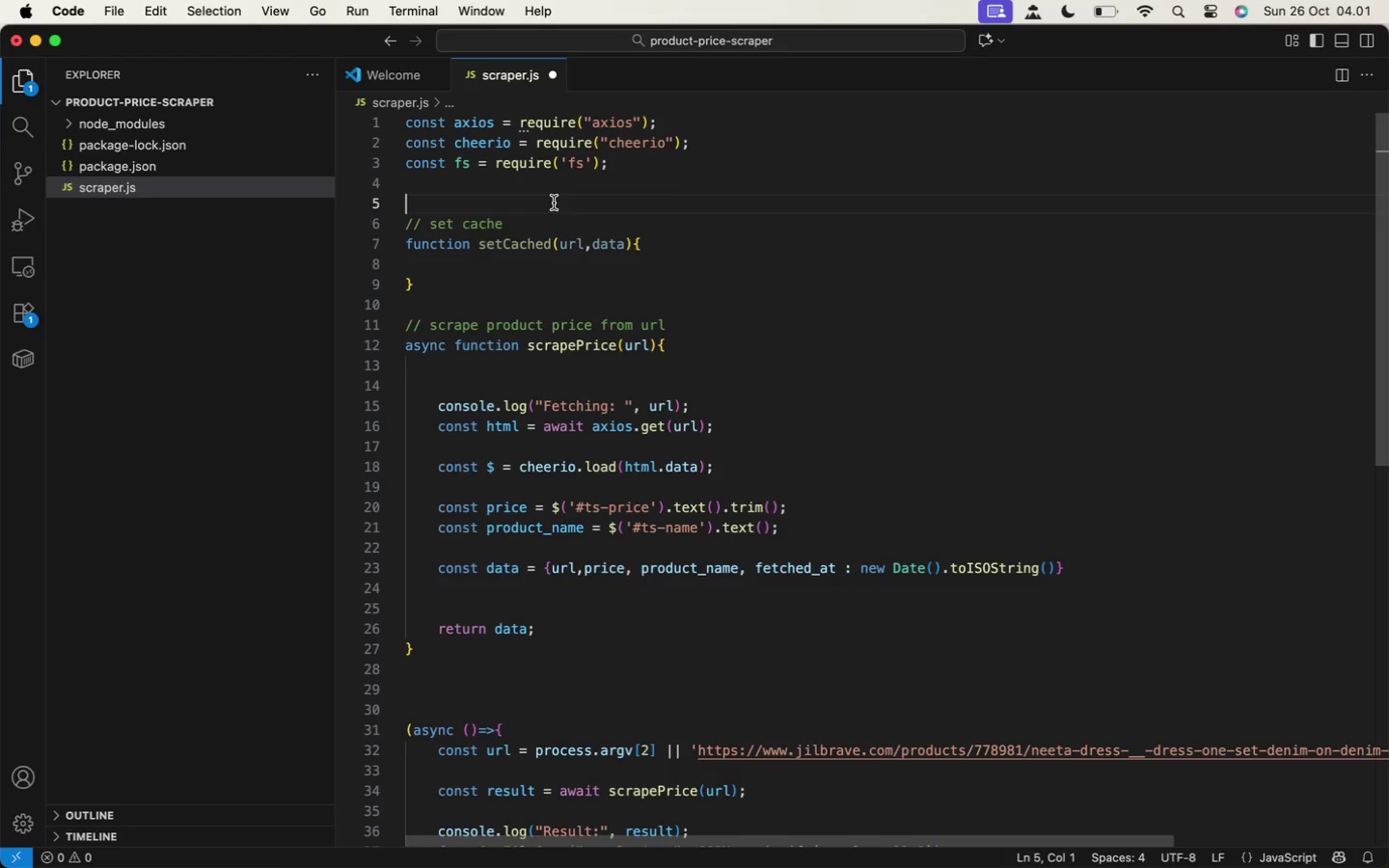 
key(Enter)
 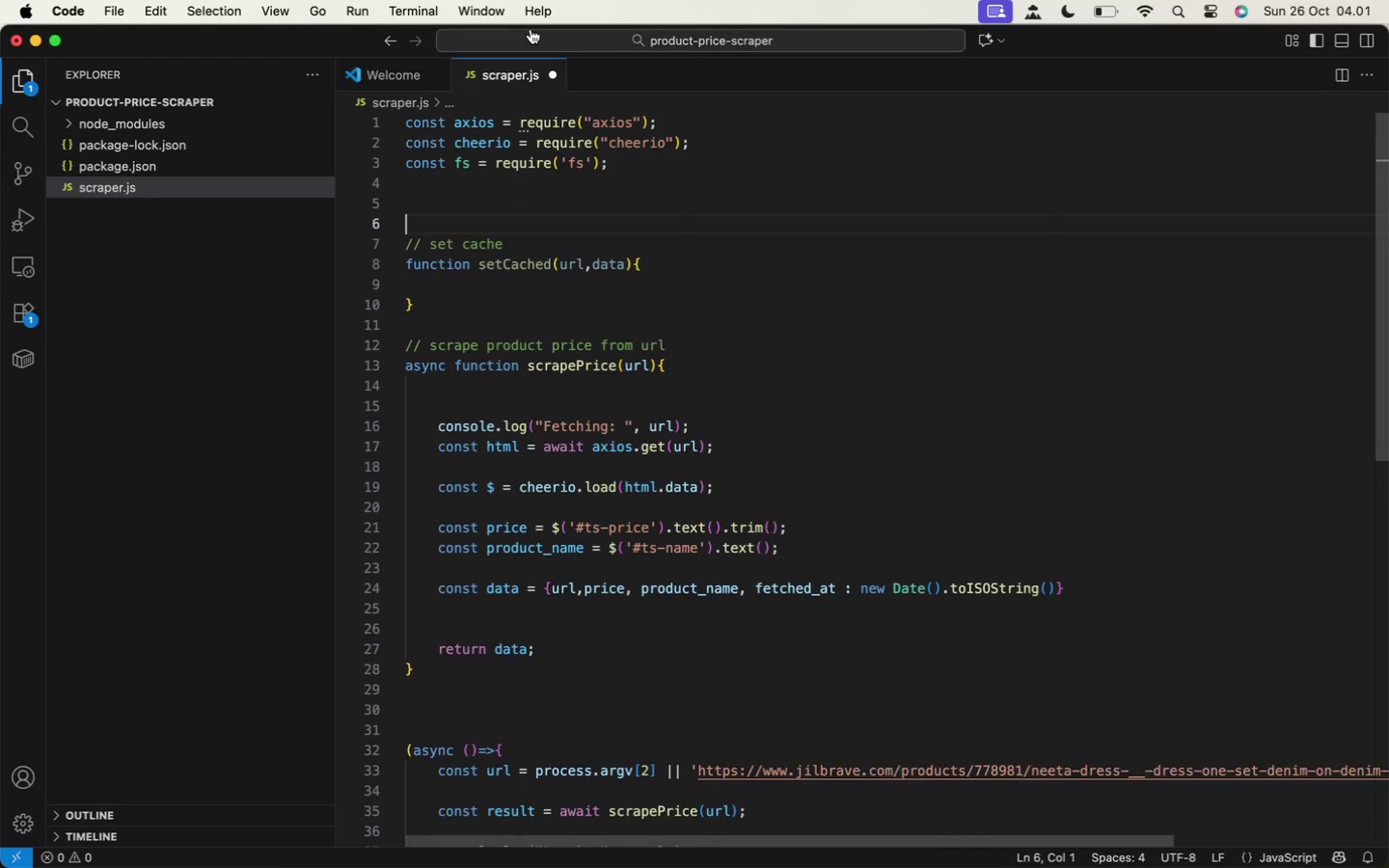 
key(Enter)
 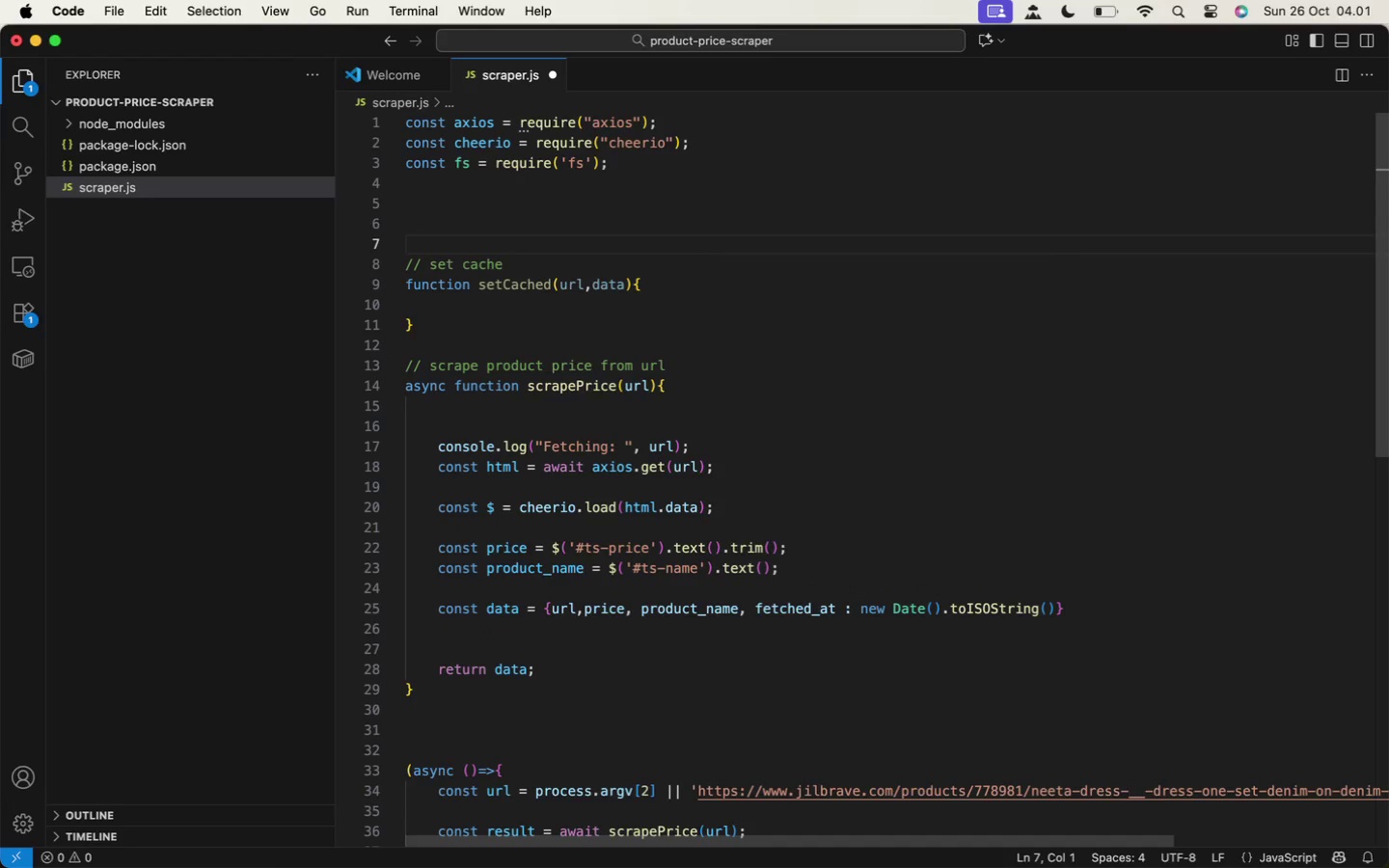 
key(ArrowUp)
 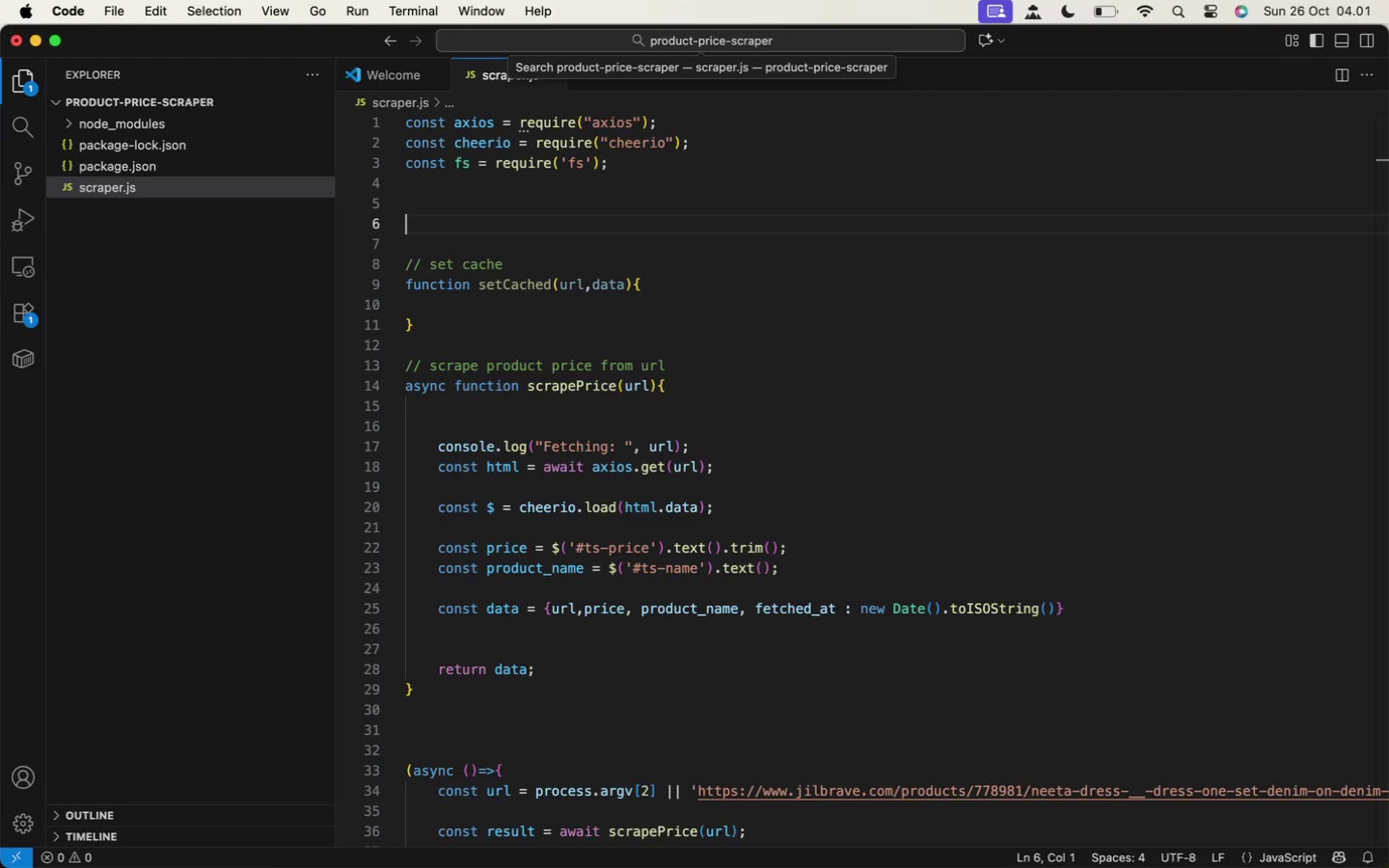 
type(// load cache)
 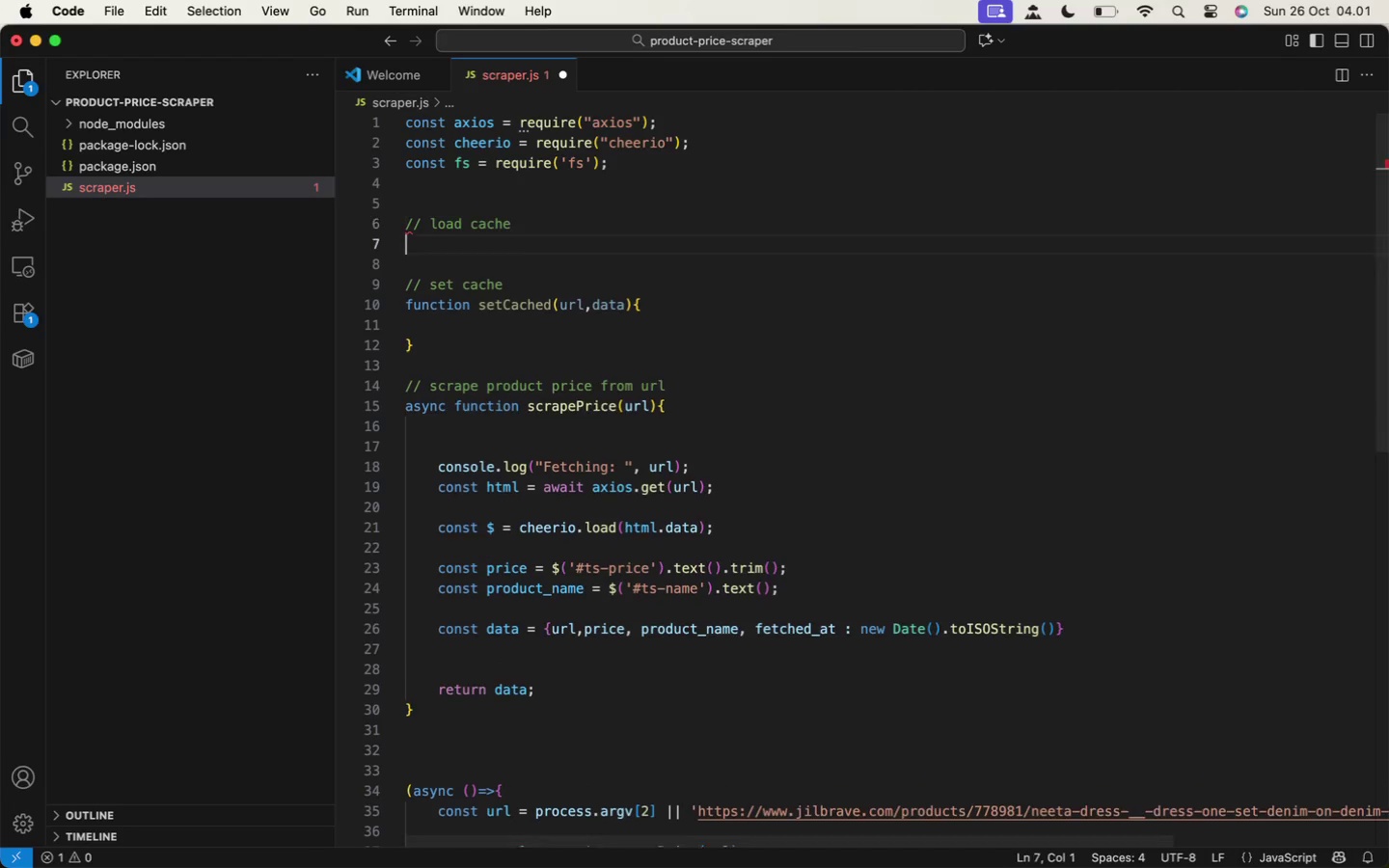 
key(Enter)
 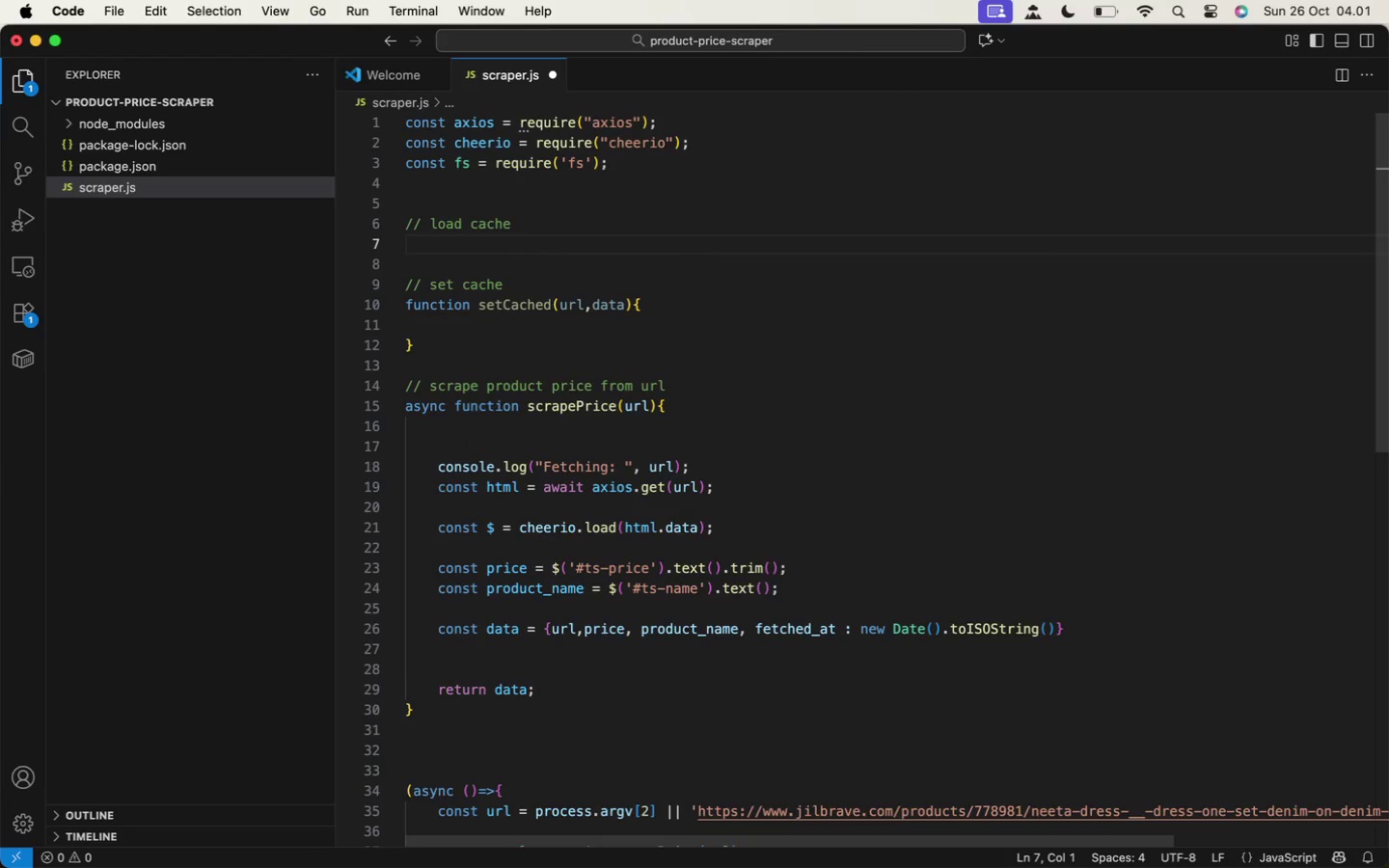 
type(function loadCache()
 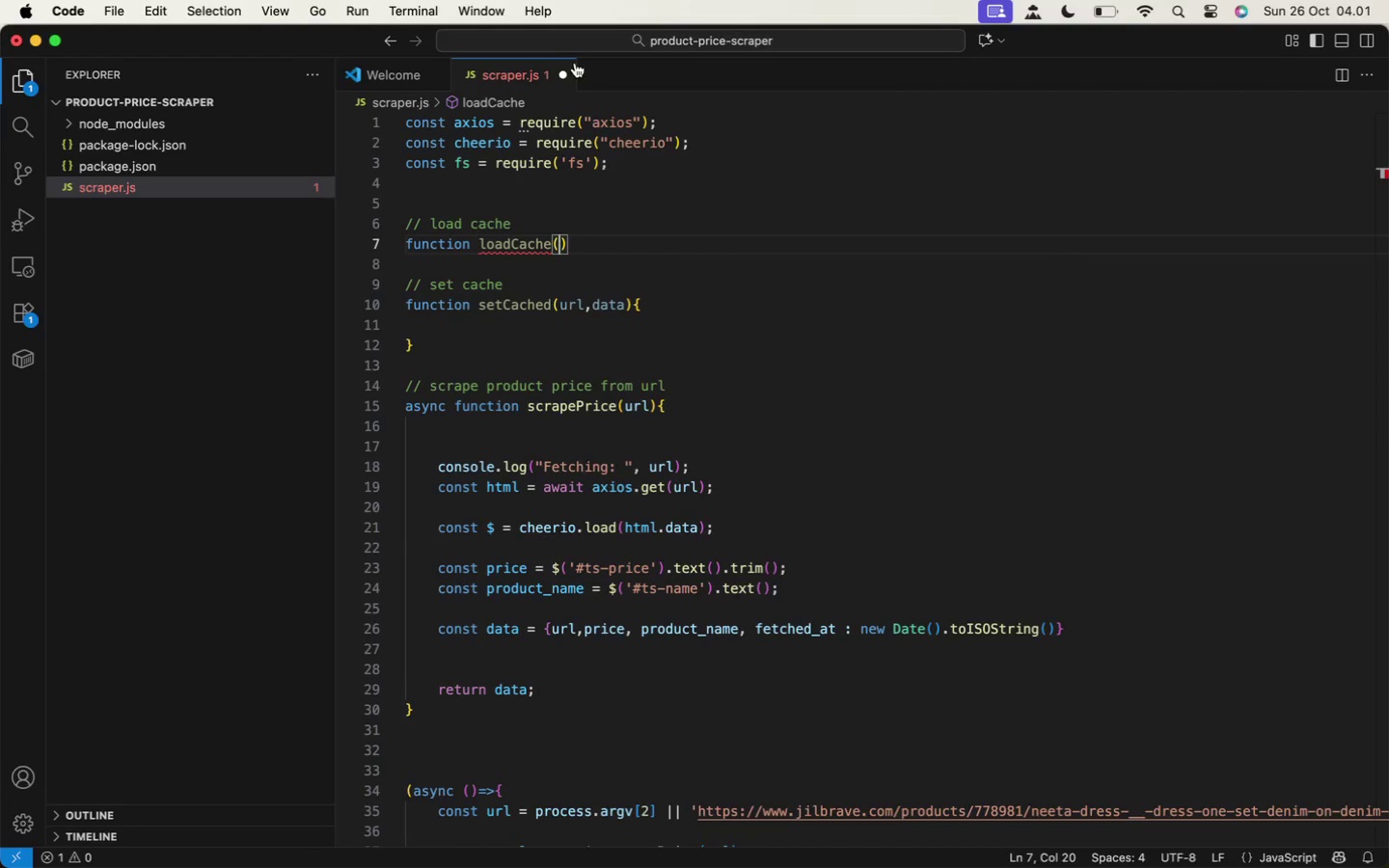 
key(ArrowRight)
 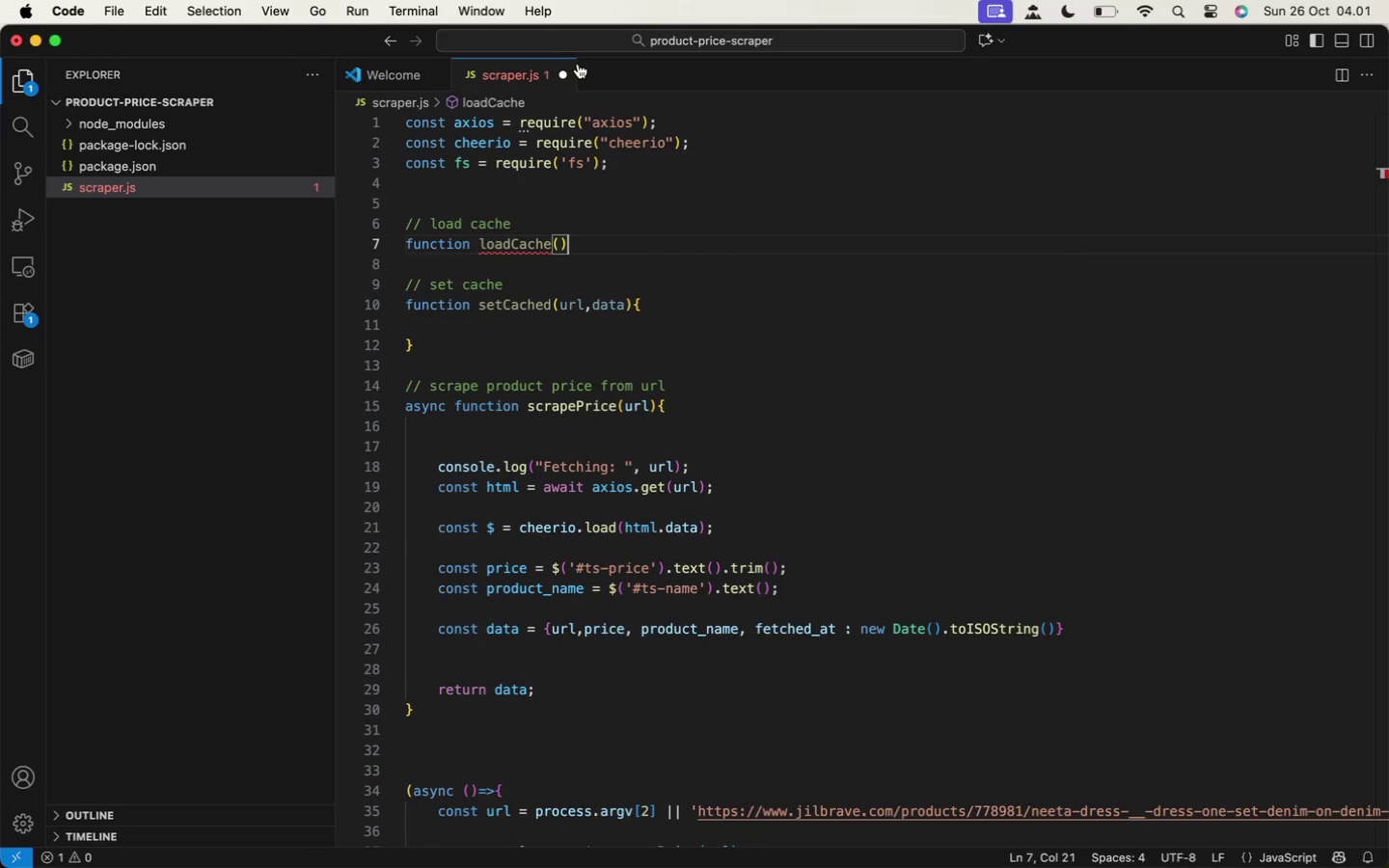 
key(Shift+BracketLeft)
 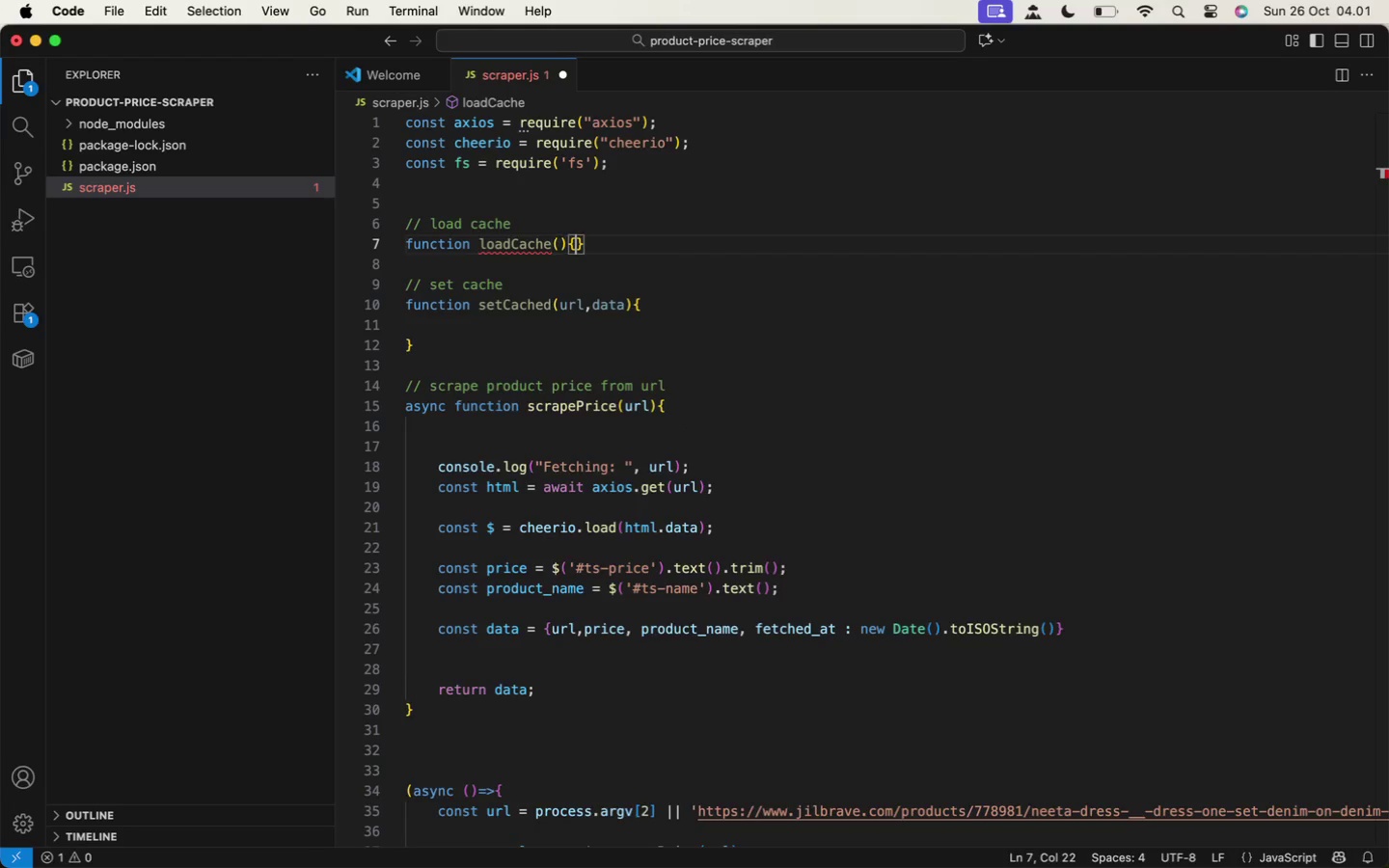 
key(Enter)
 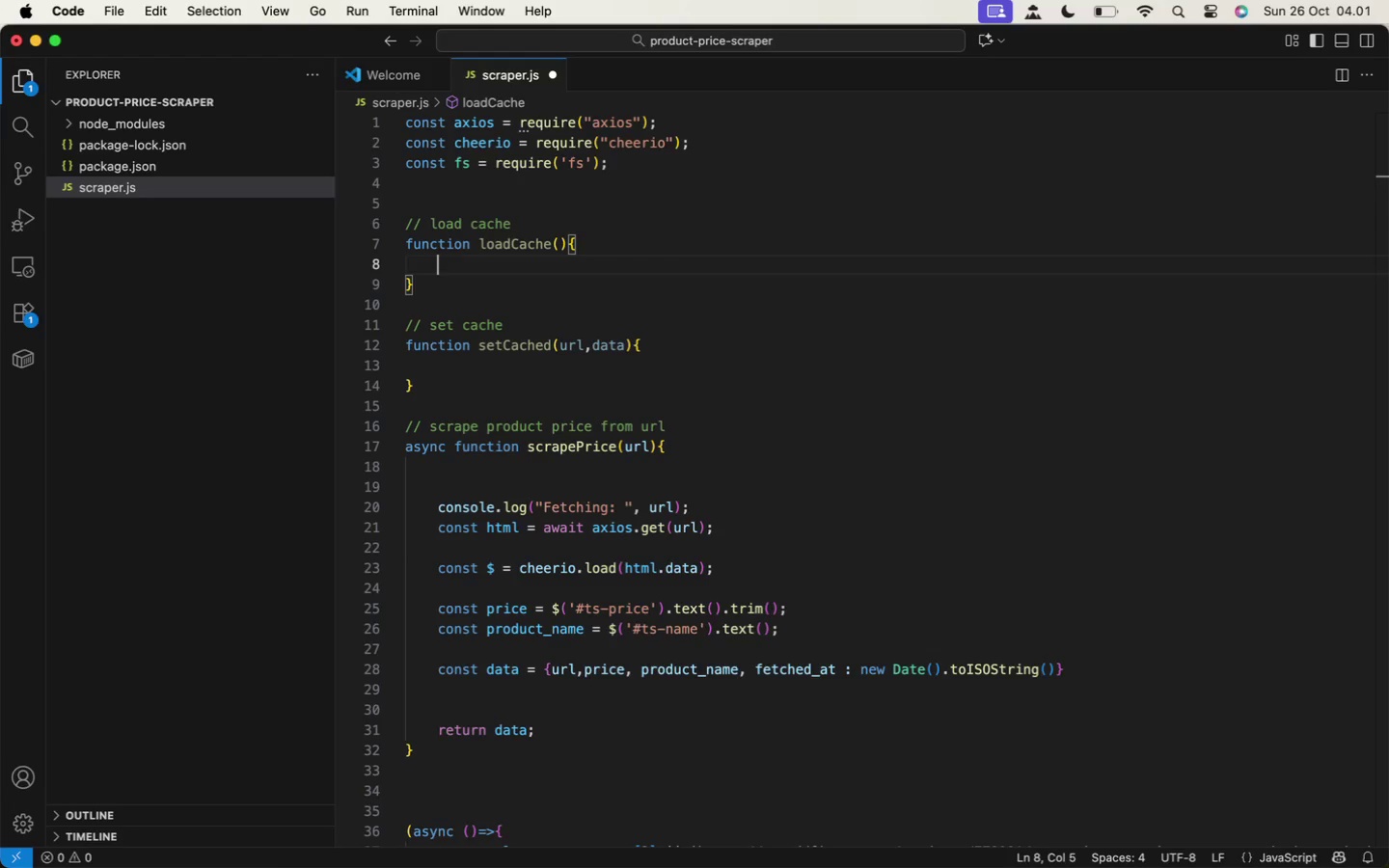 
type(if(fs.exi)
 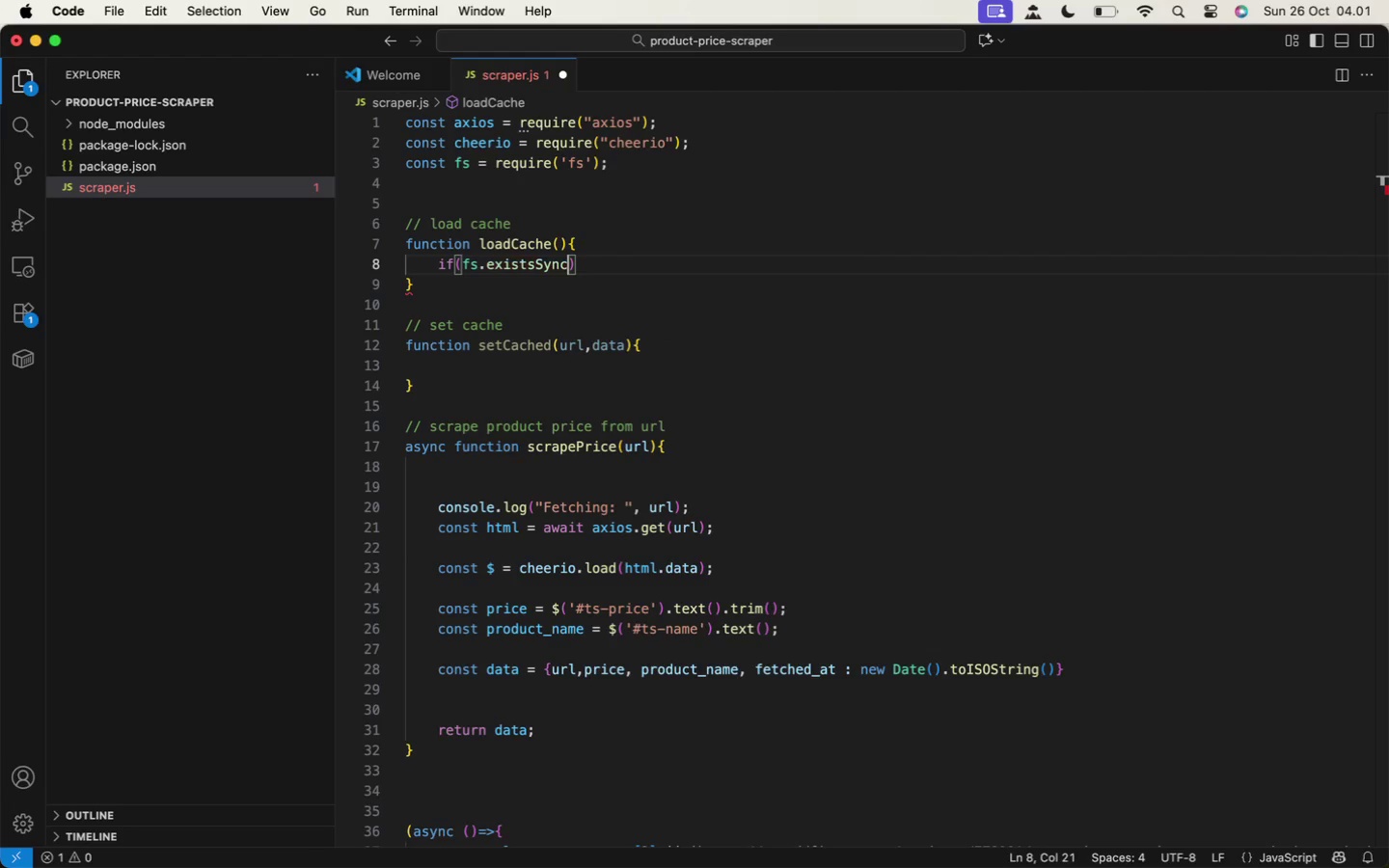 
 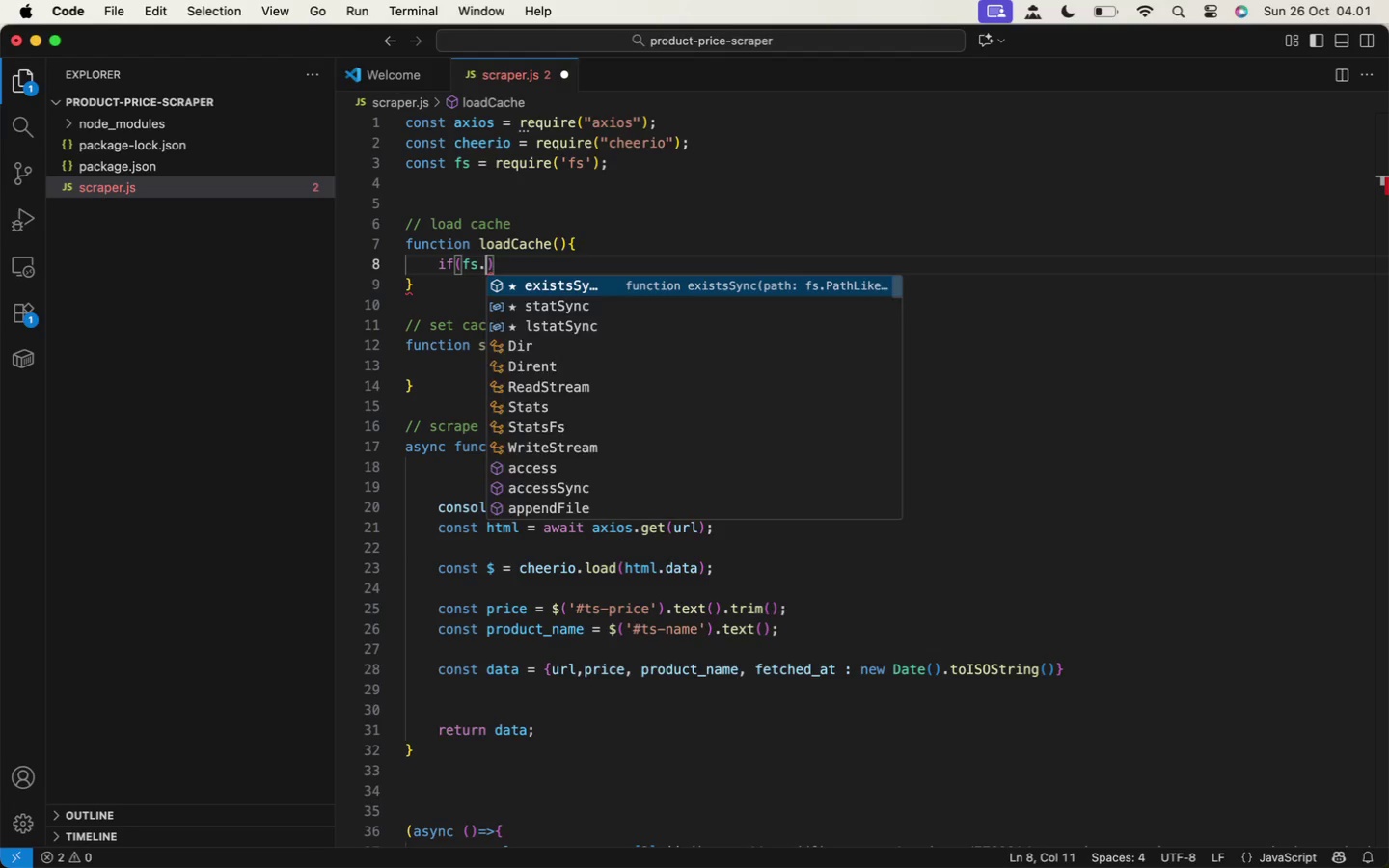 
key(Enter)
 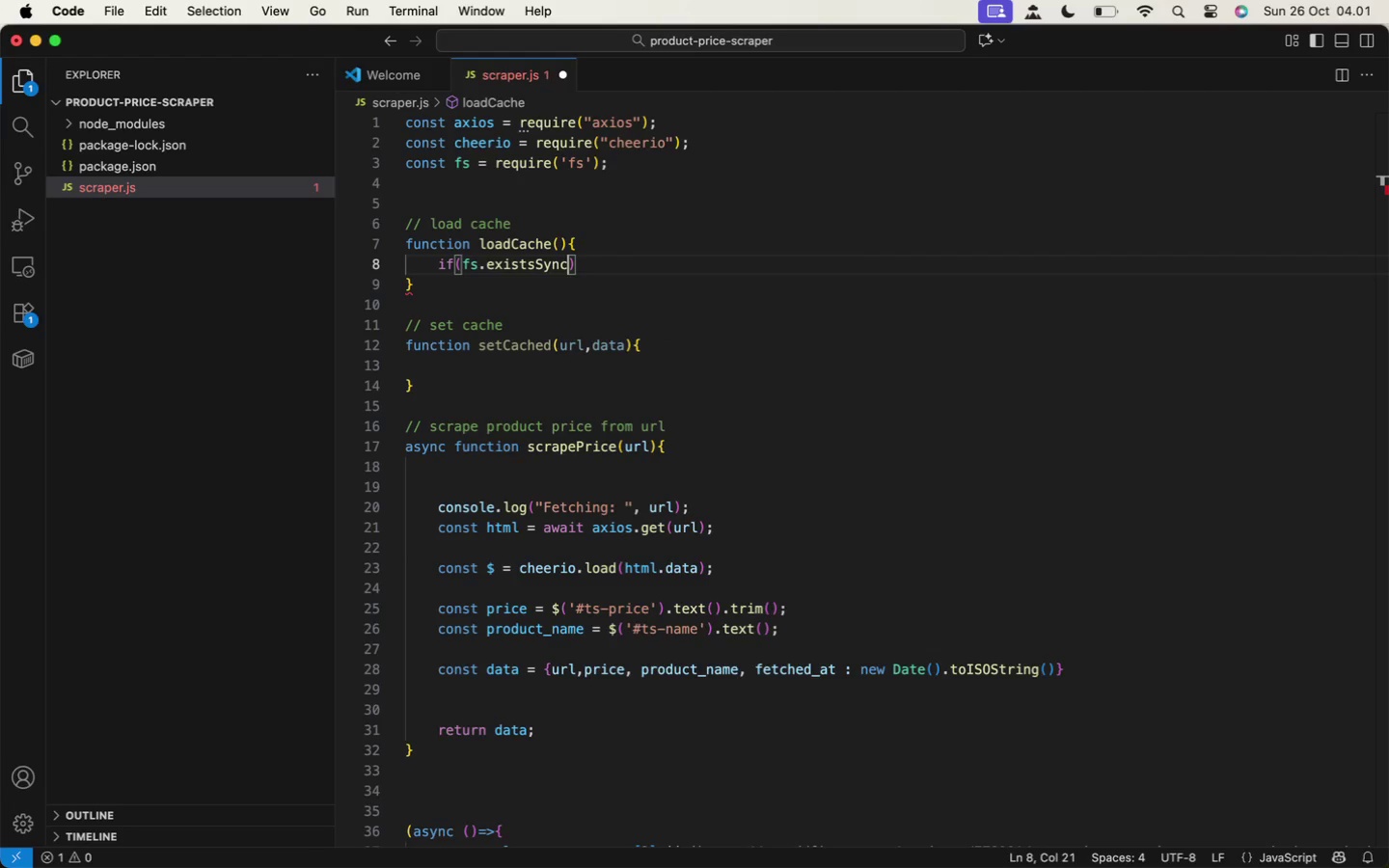 
type((CACHE_FILE)
 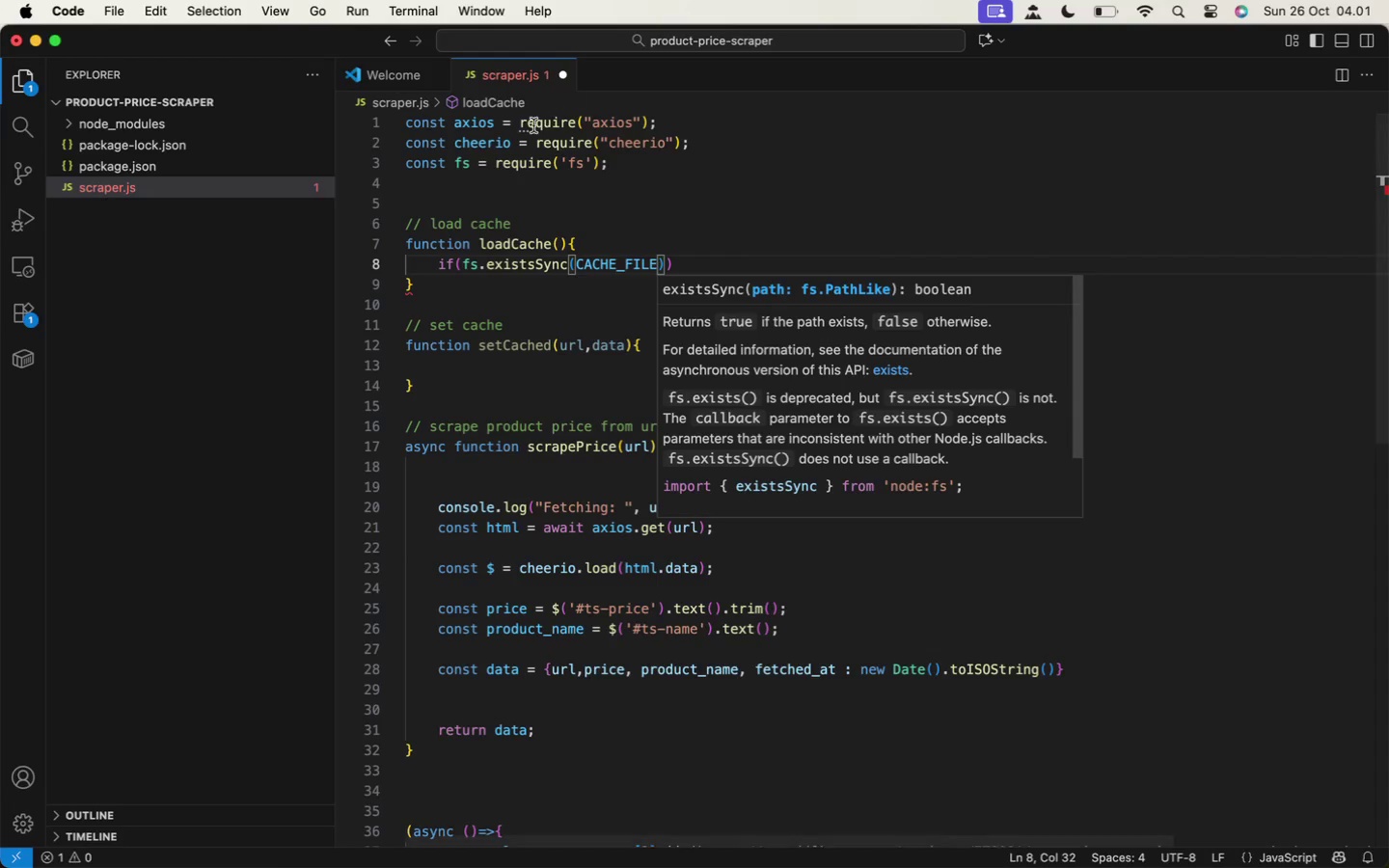 
left_click([498, 174])
 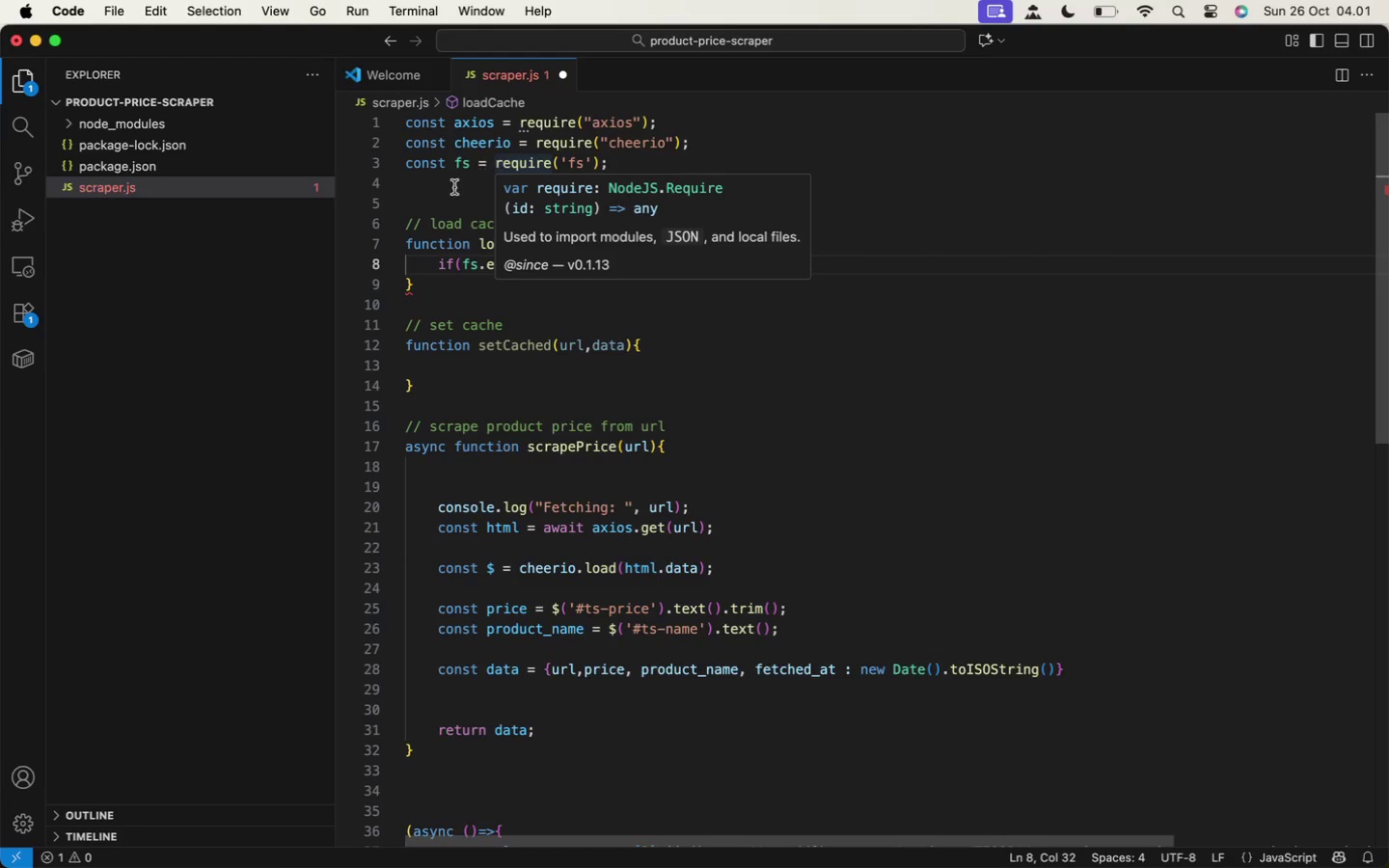 
left_click([444, 189])
 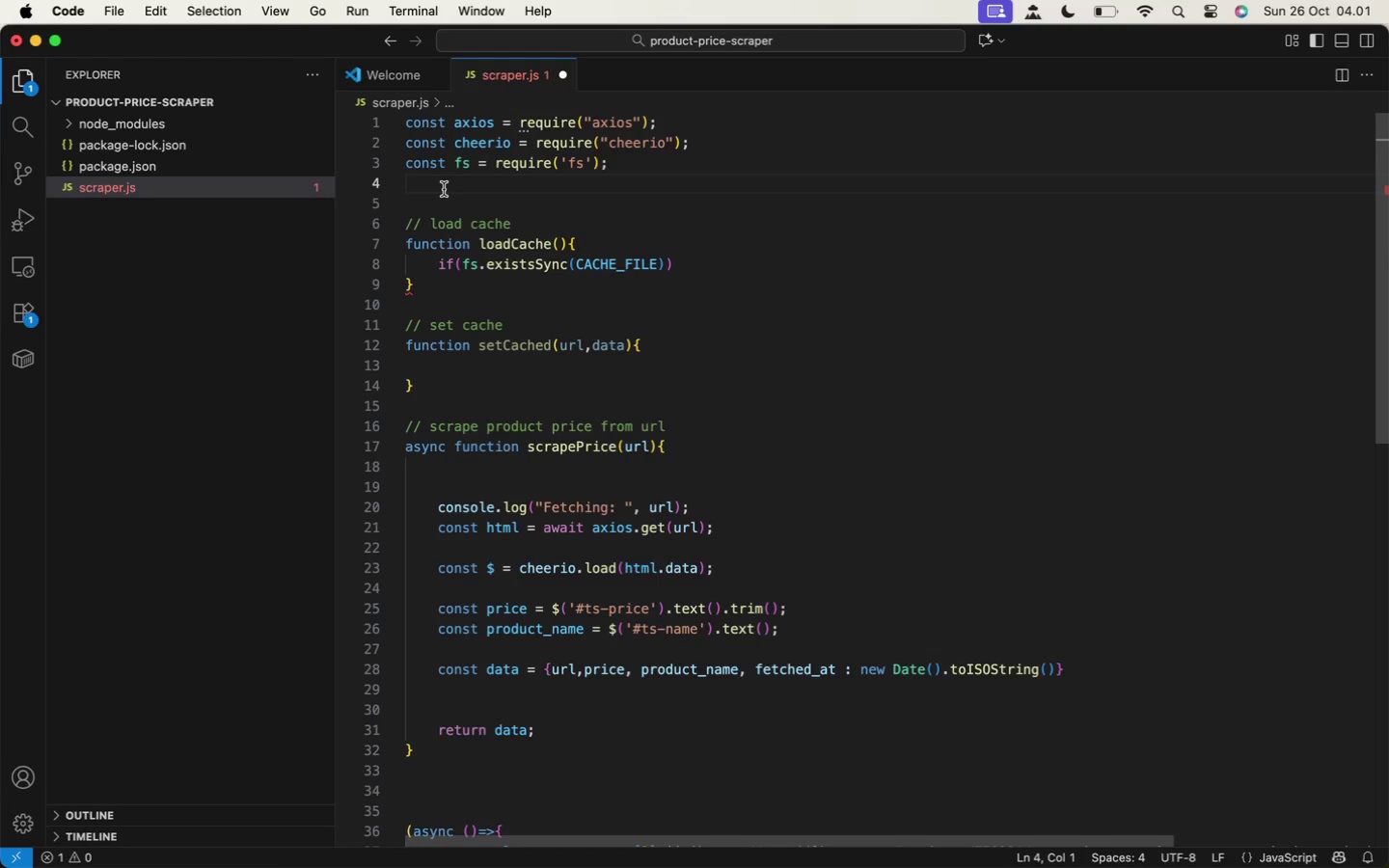 
key(Shift+ShiftRight)
 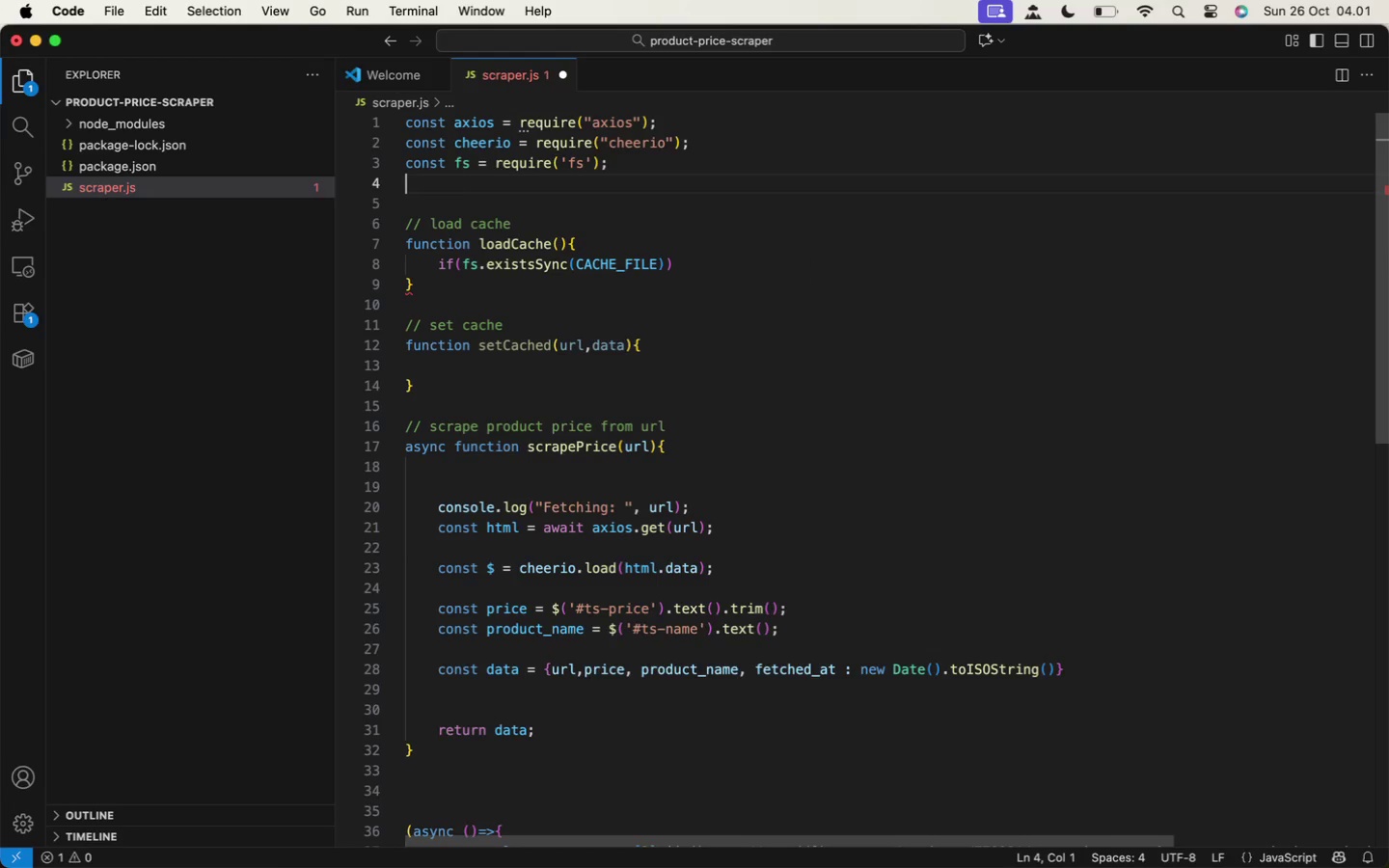 
key(Enter)
 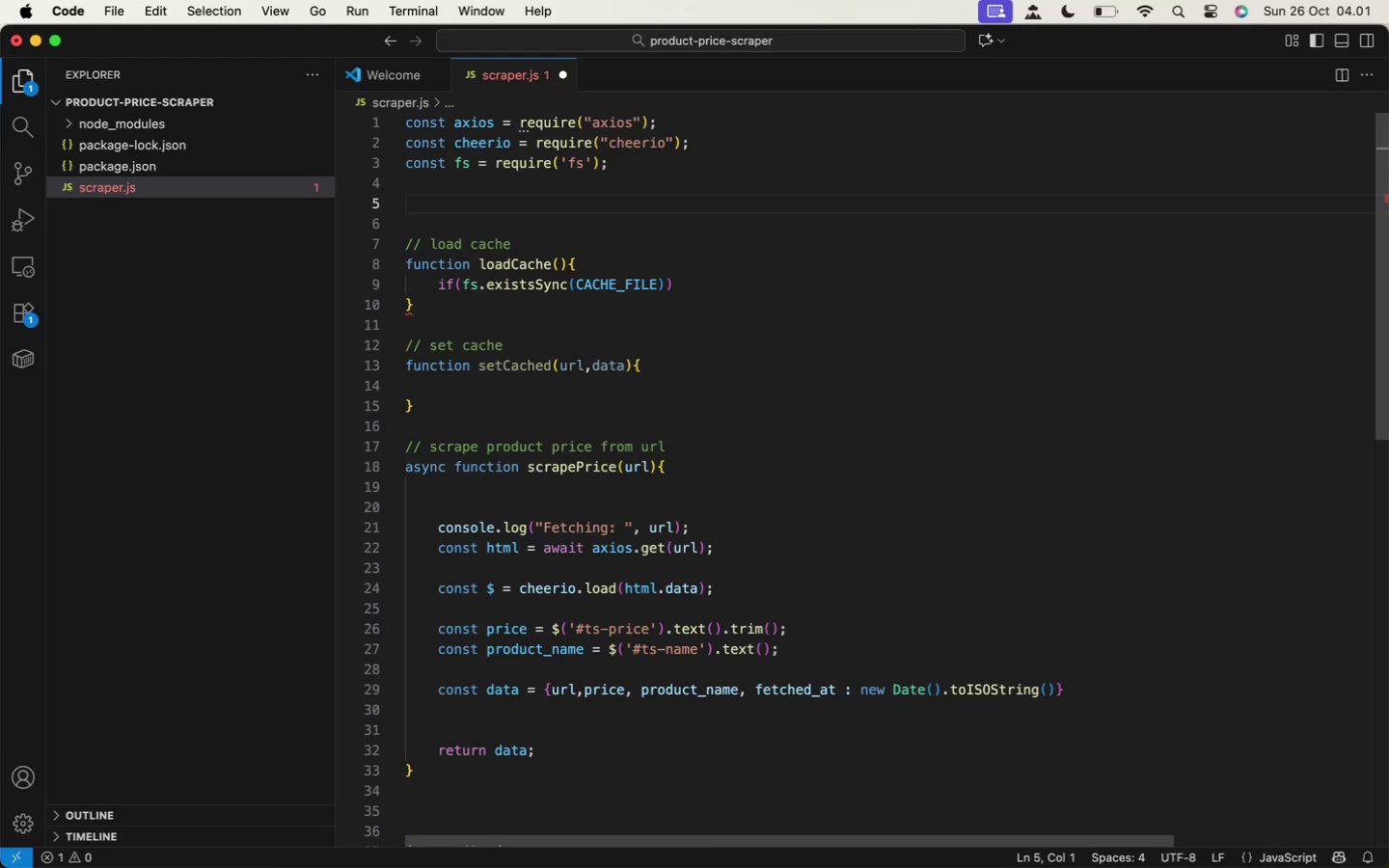 
type(const CA)
 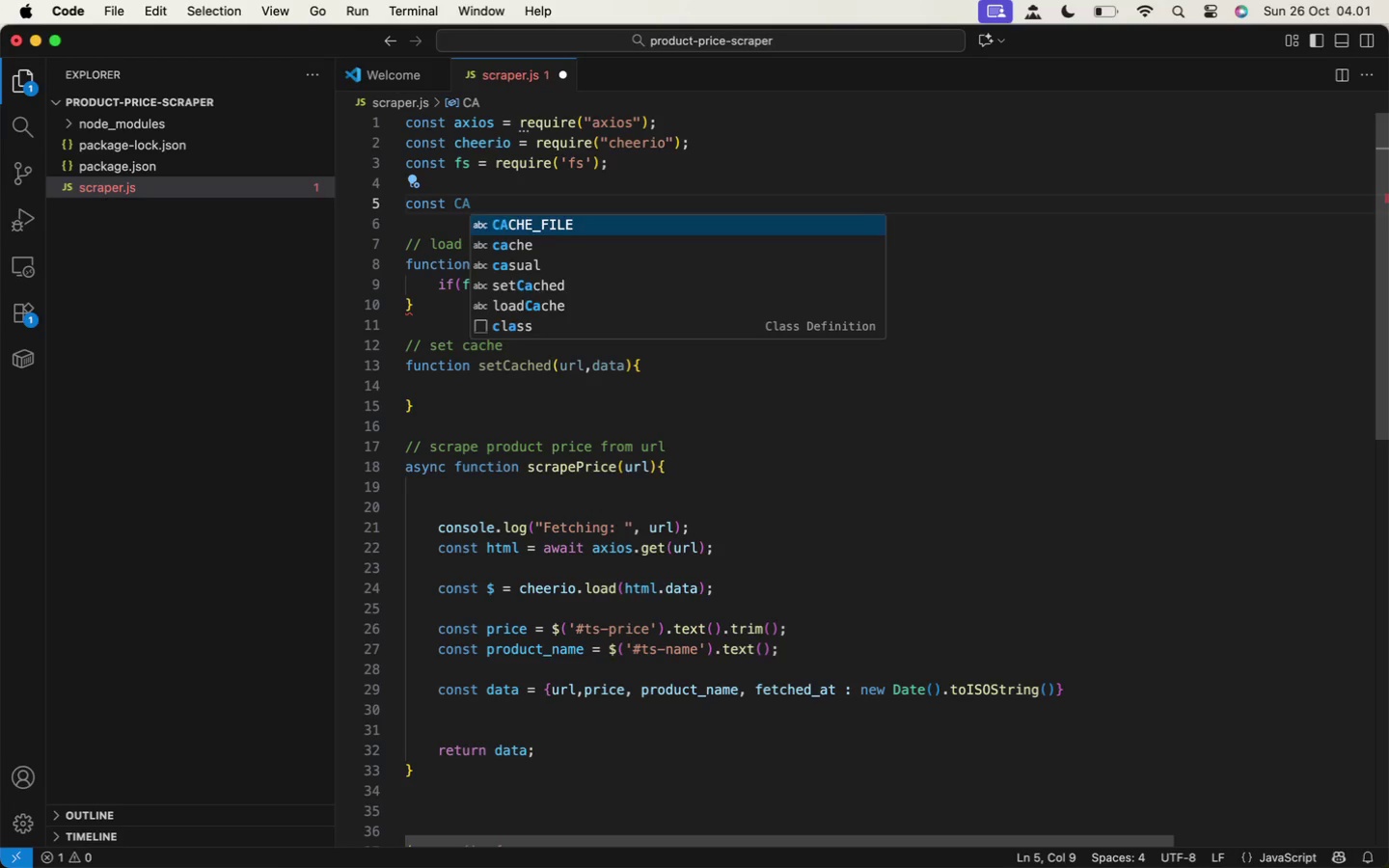 
key(Enter)
 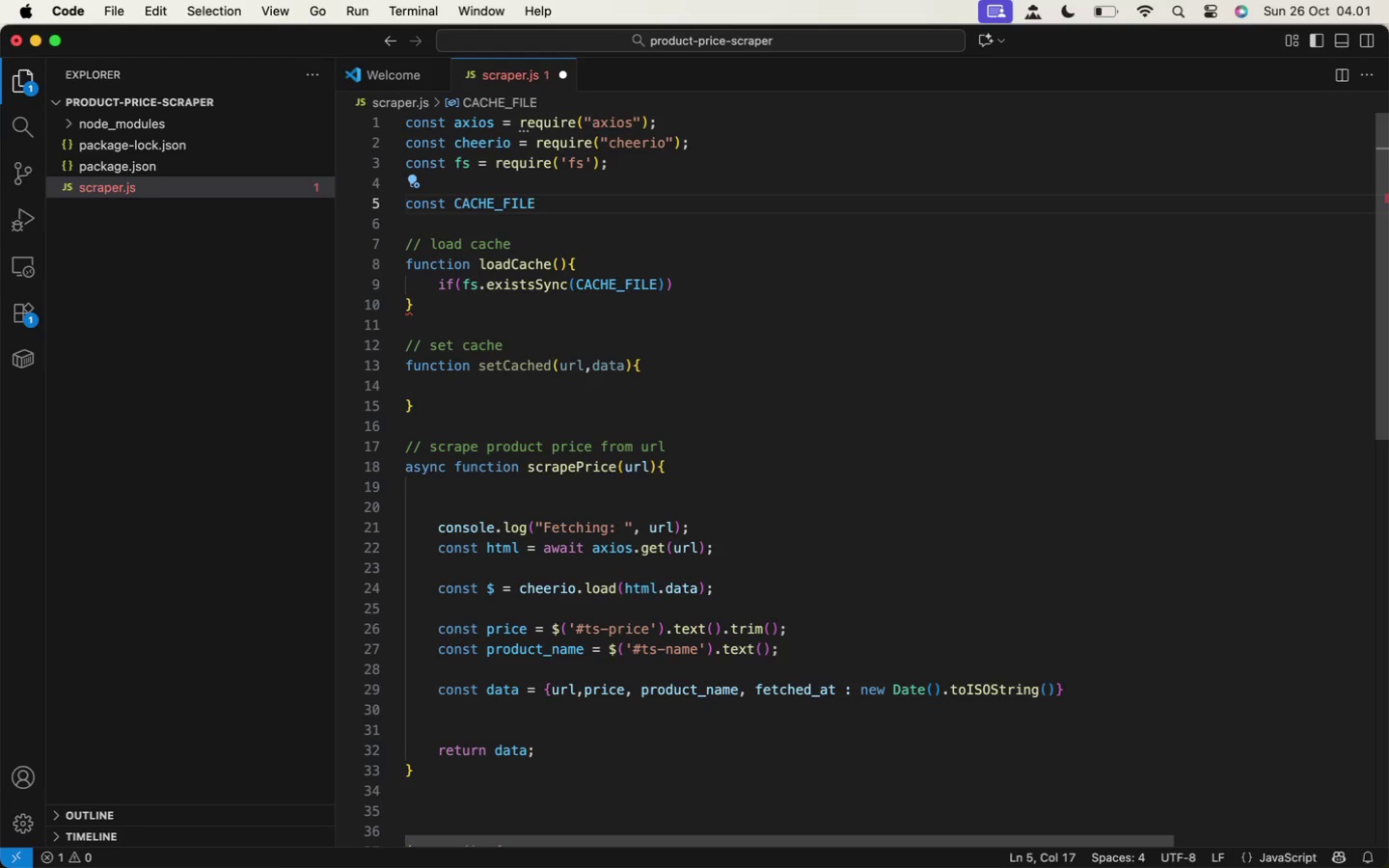 
key(Space)
 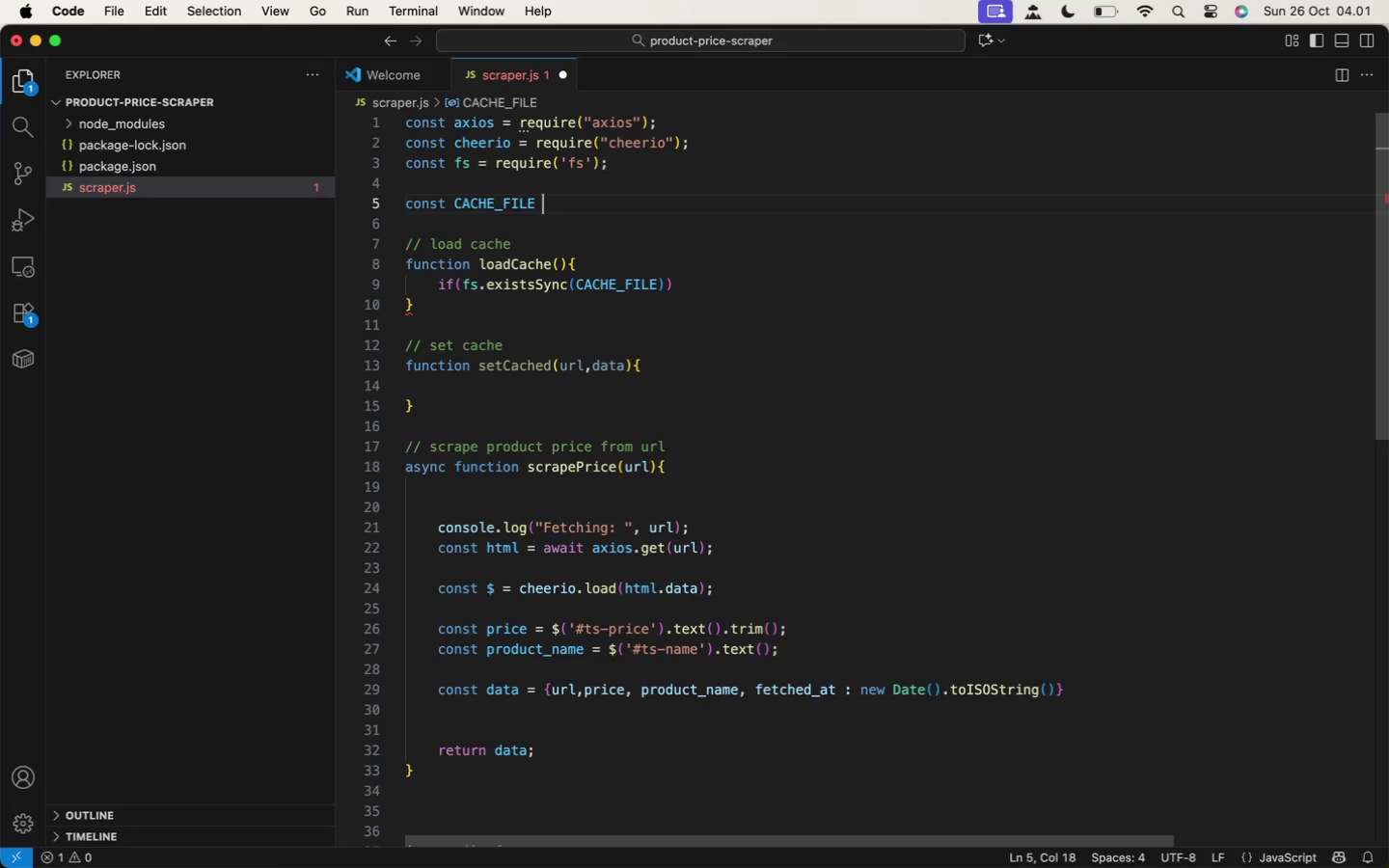 
key(Equal)
 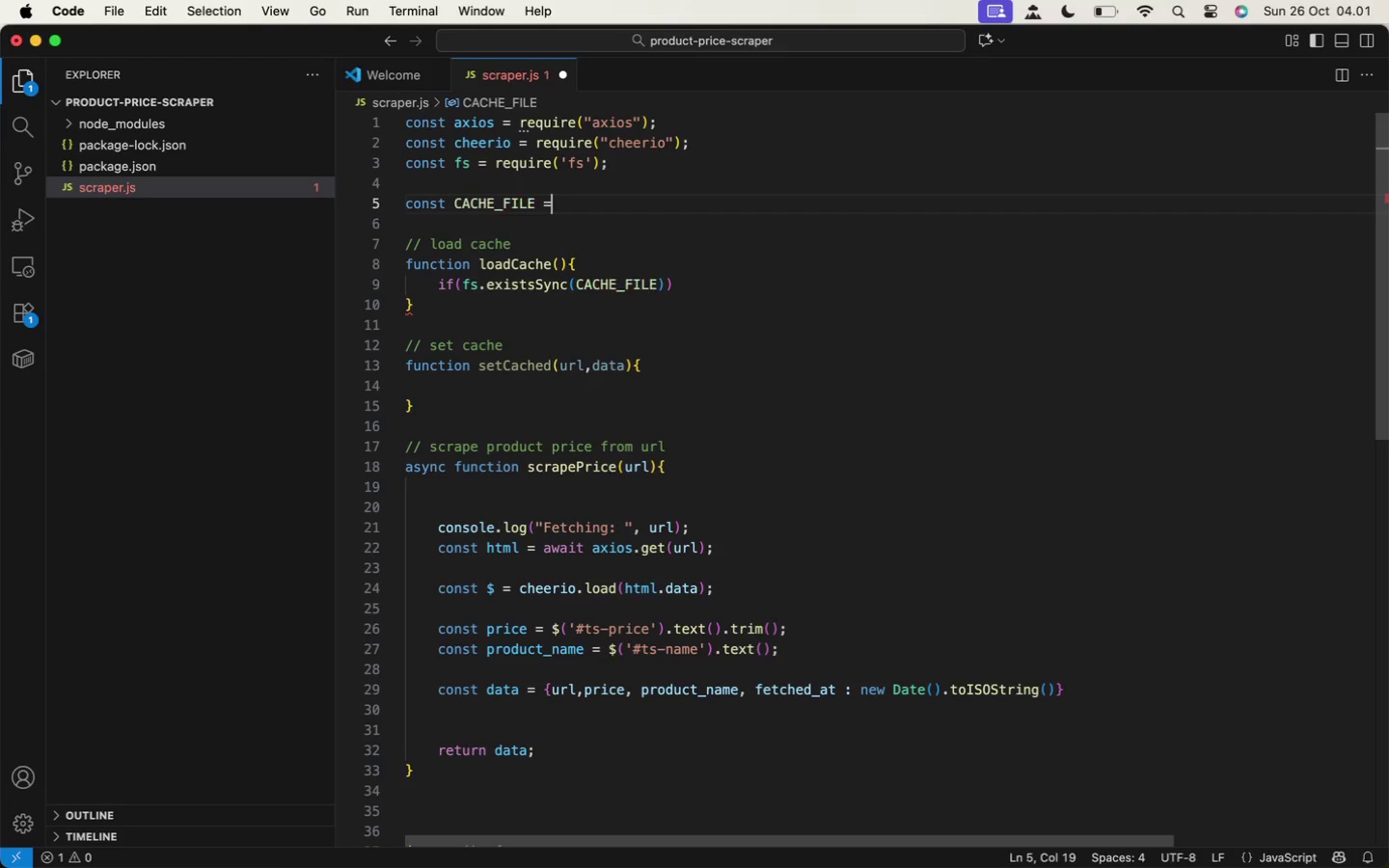 
key(Space)
 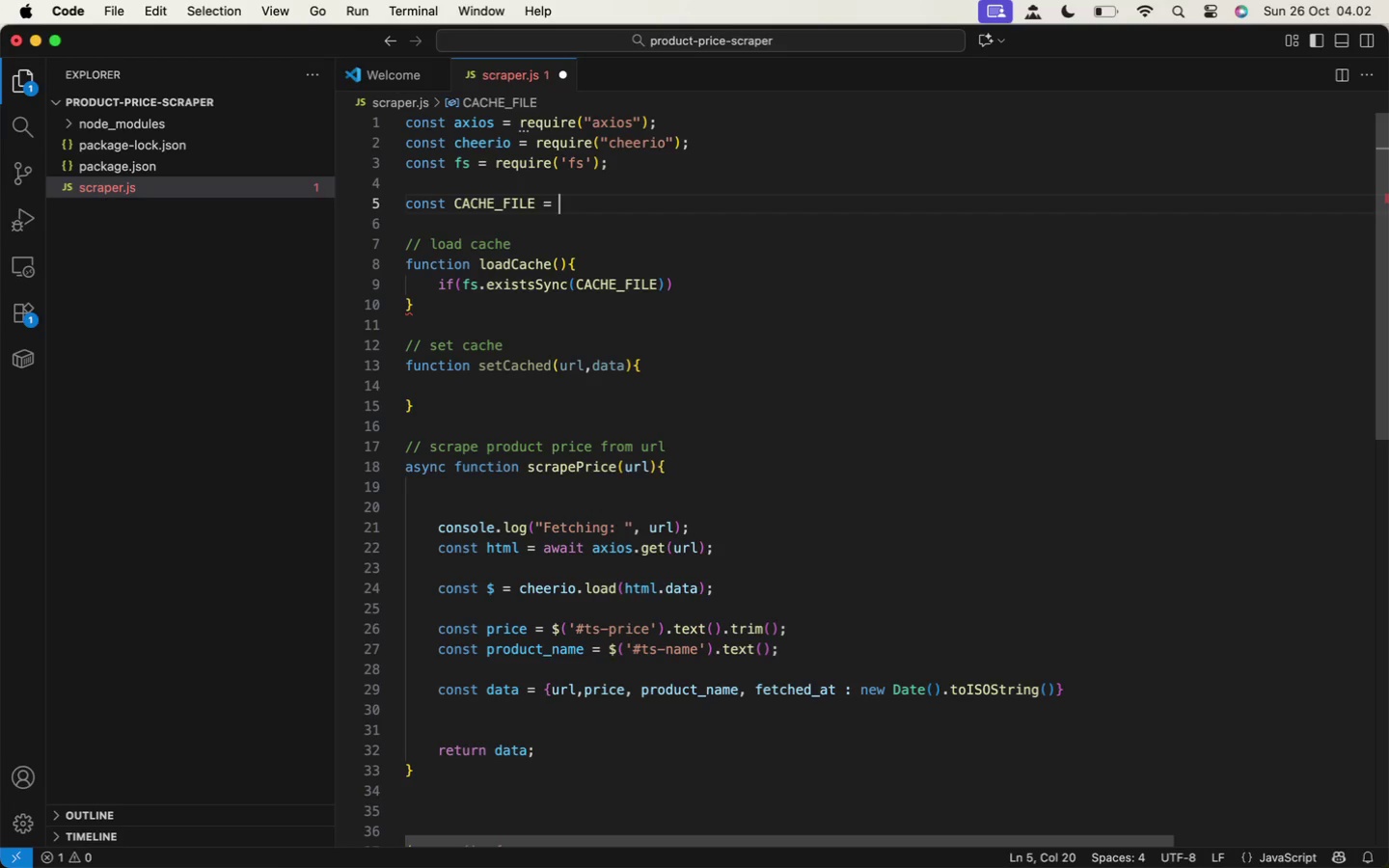 
wait(9.54)
 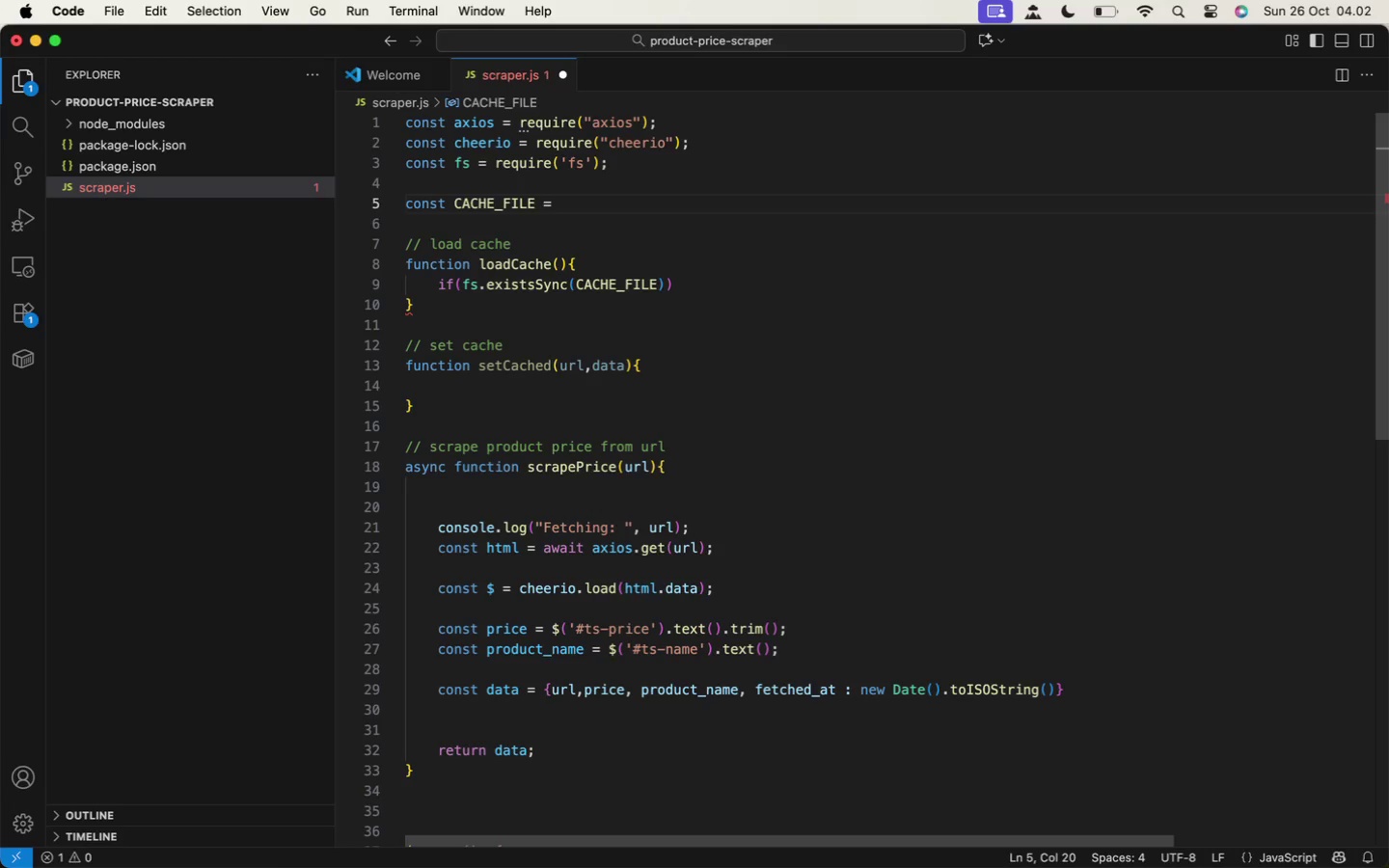 
type("./cache.json)
 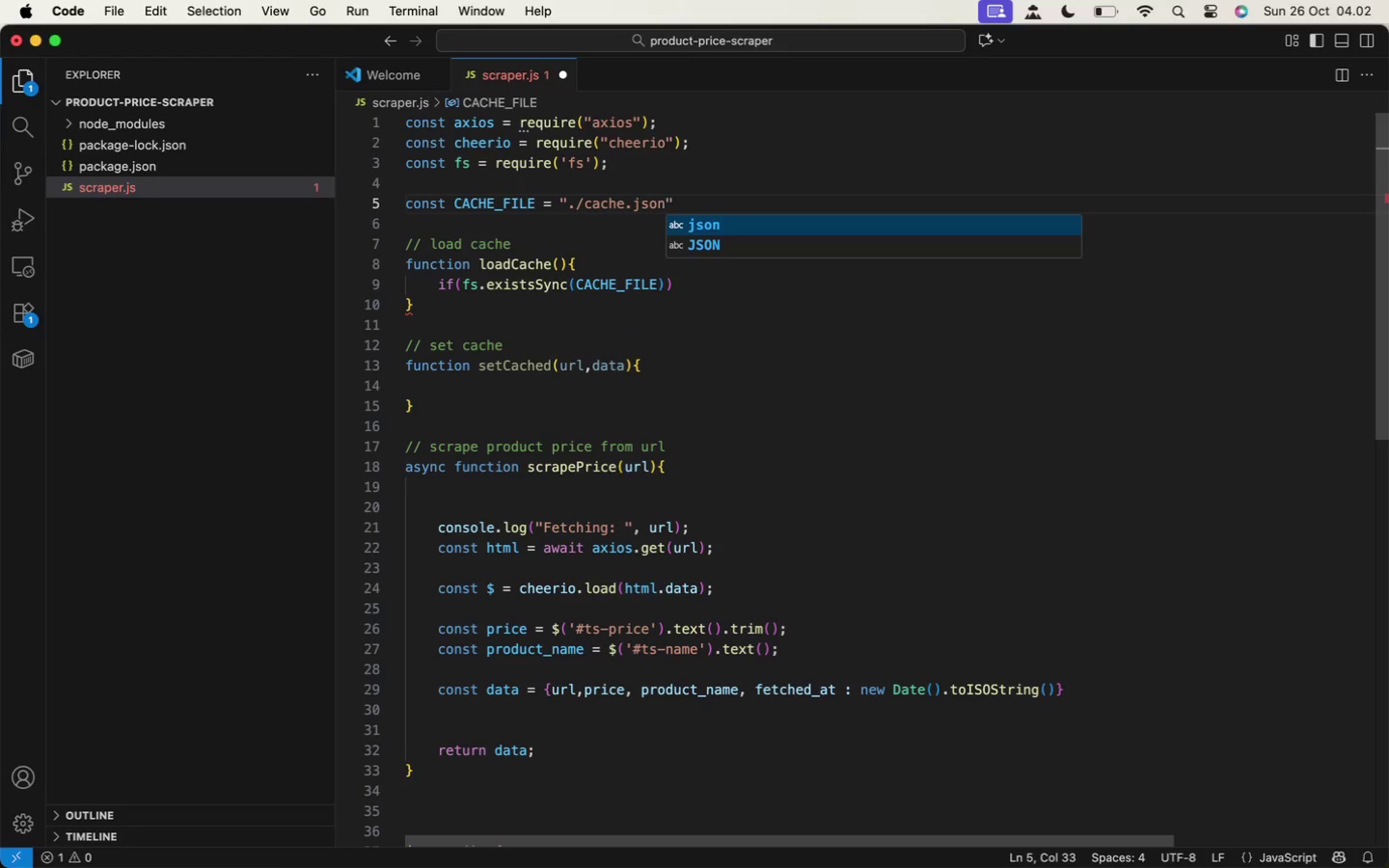 
key(ArrowRight)
 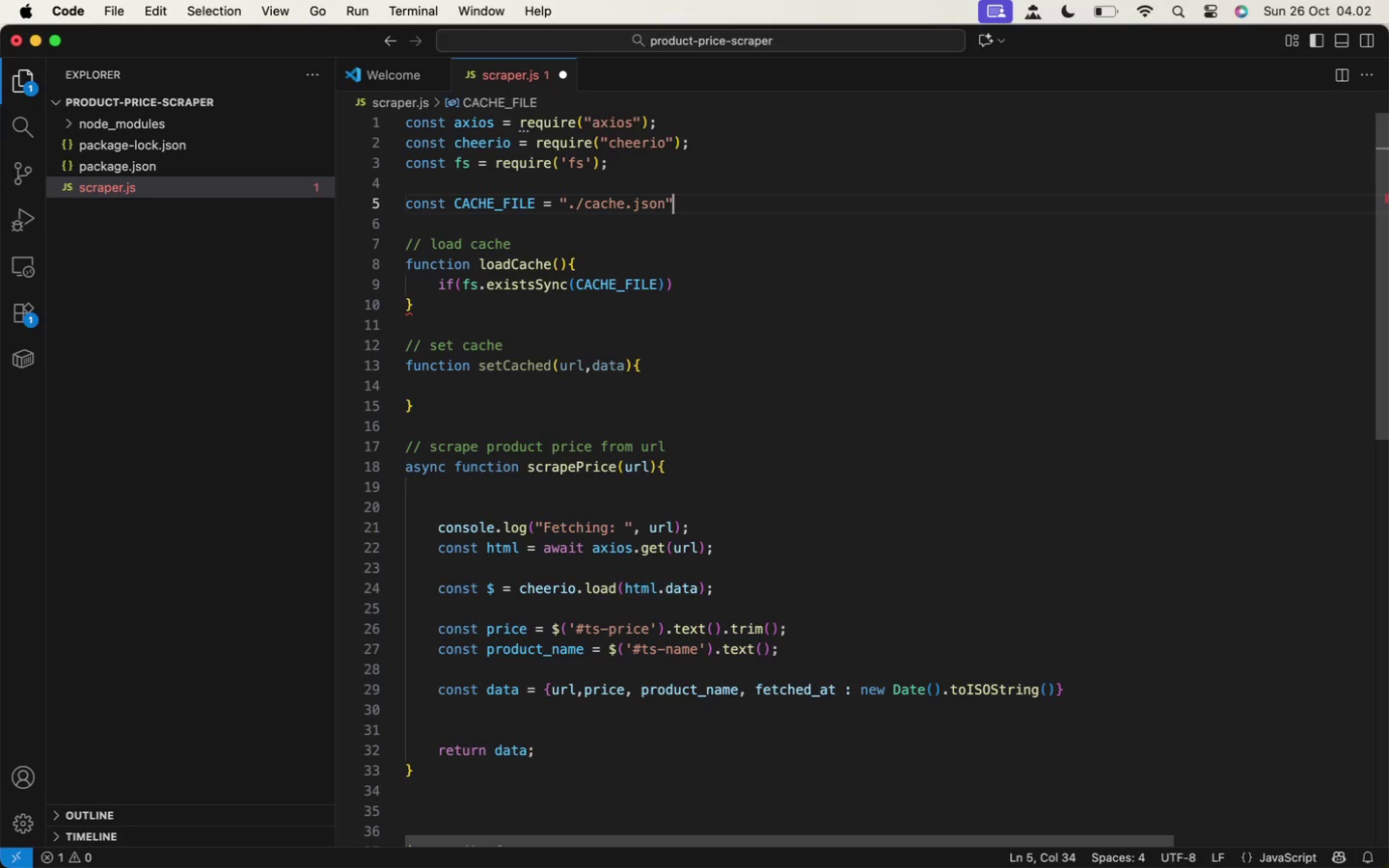 
key(Semicolon)
 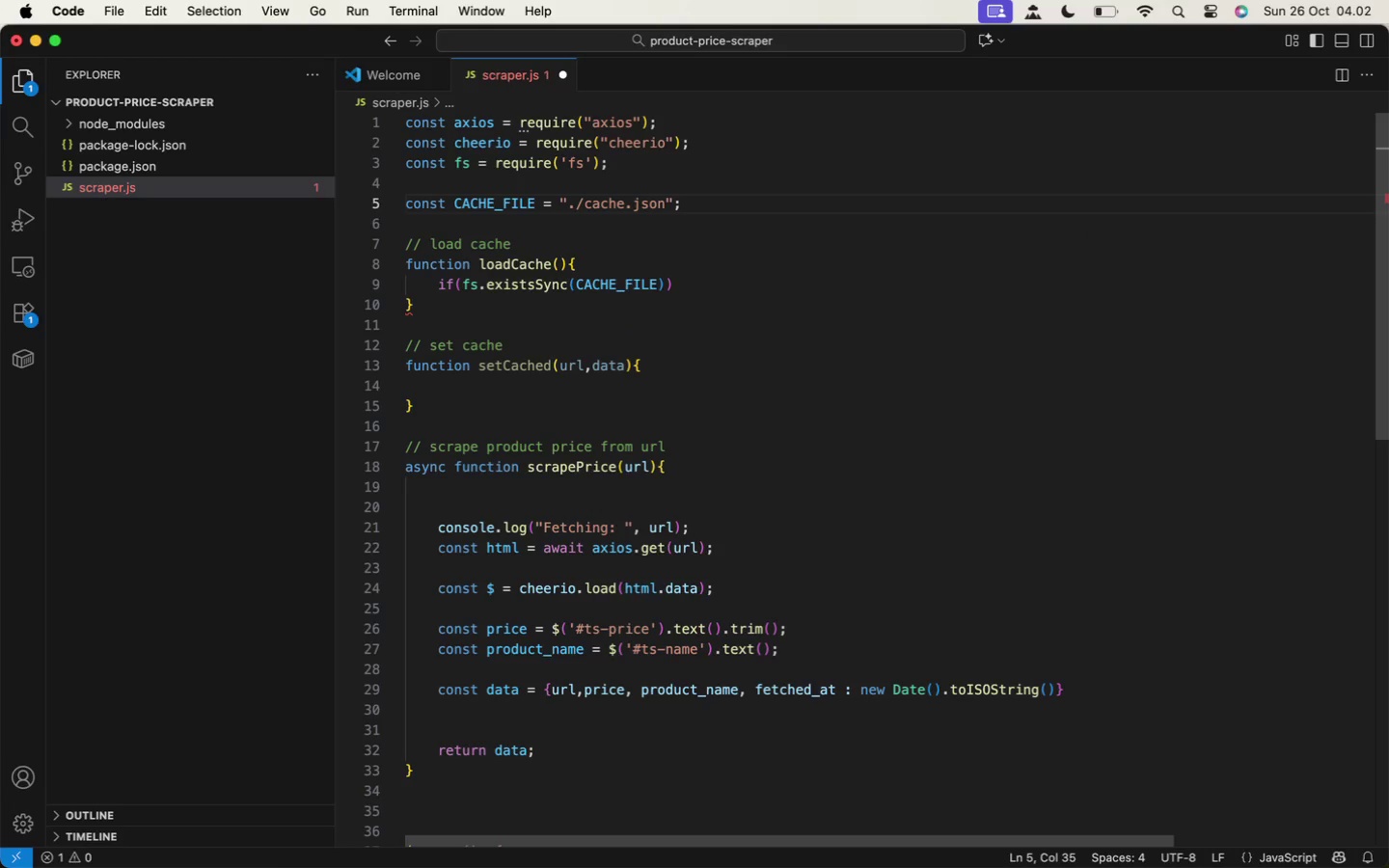 
wait(6.27)
 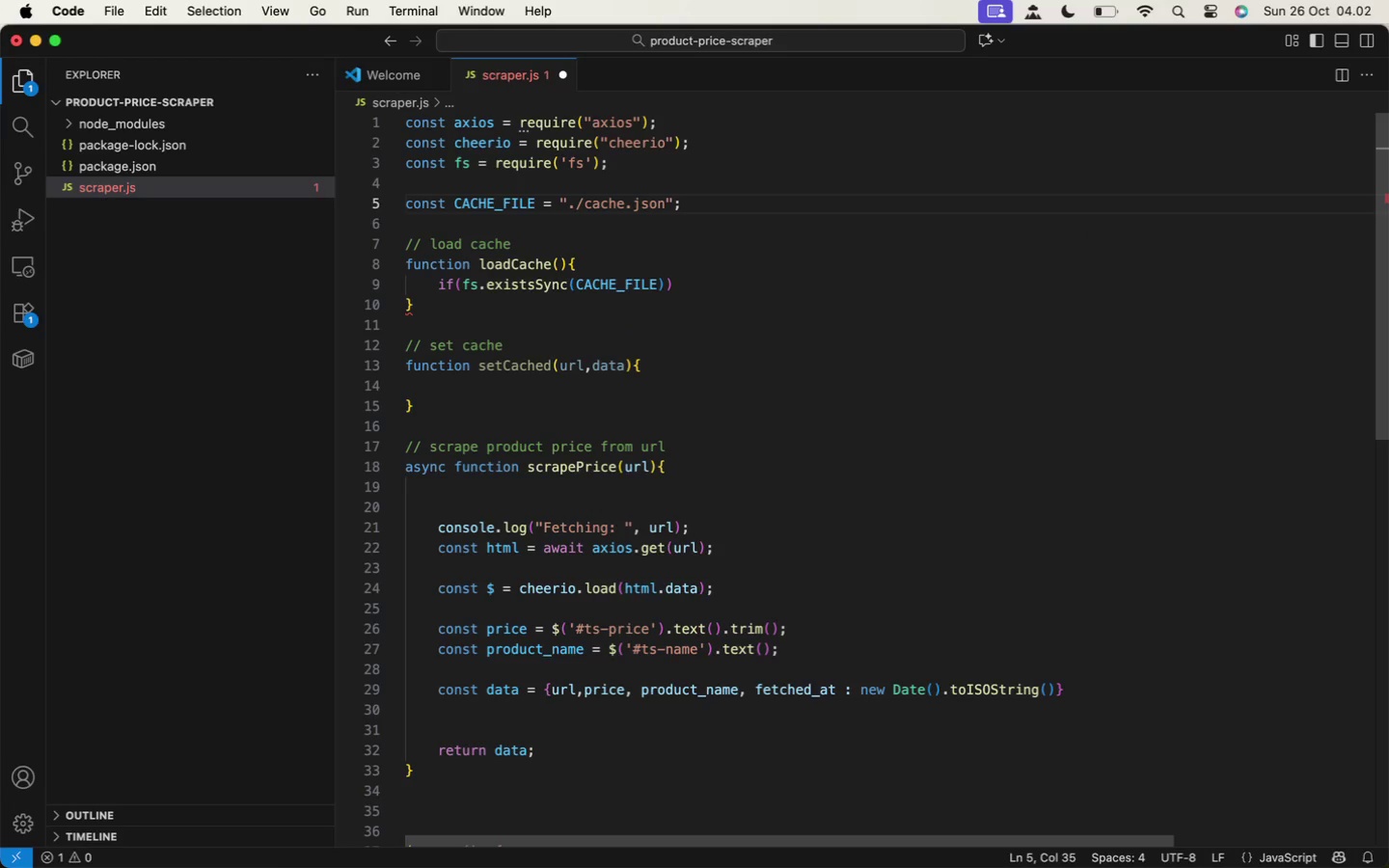 
left_click([714, 289])
 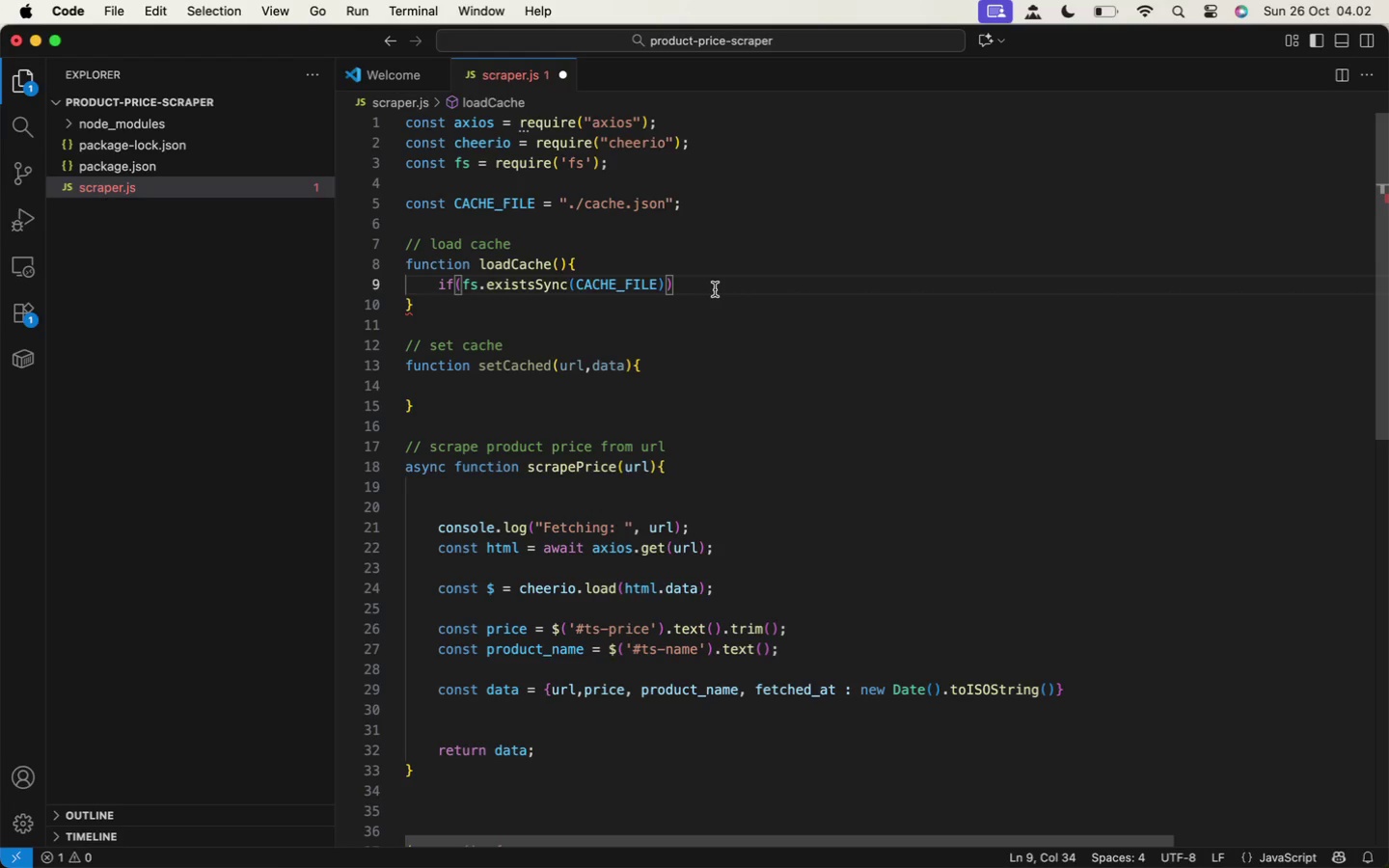 
key(Shift+BracketLeft)
 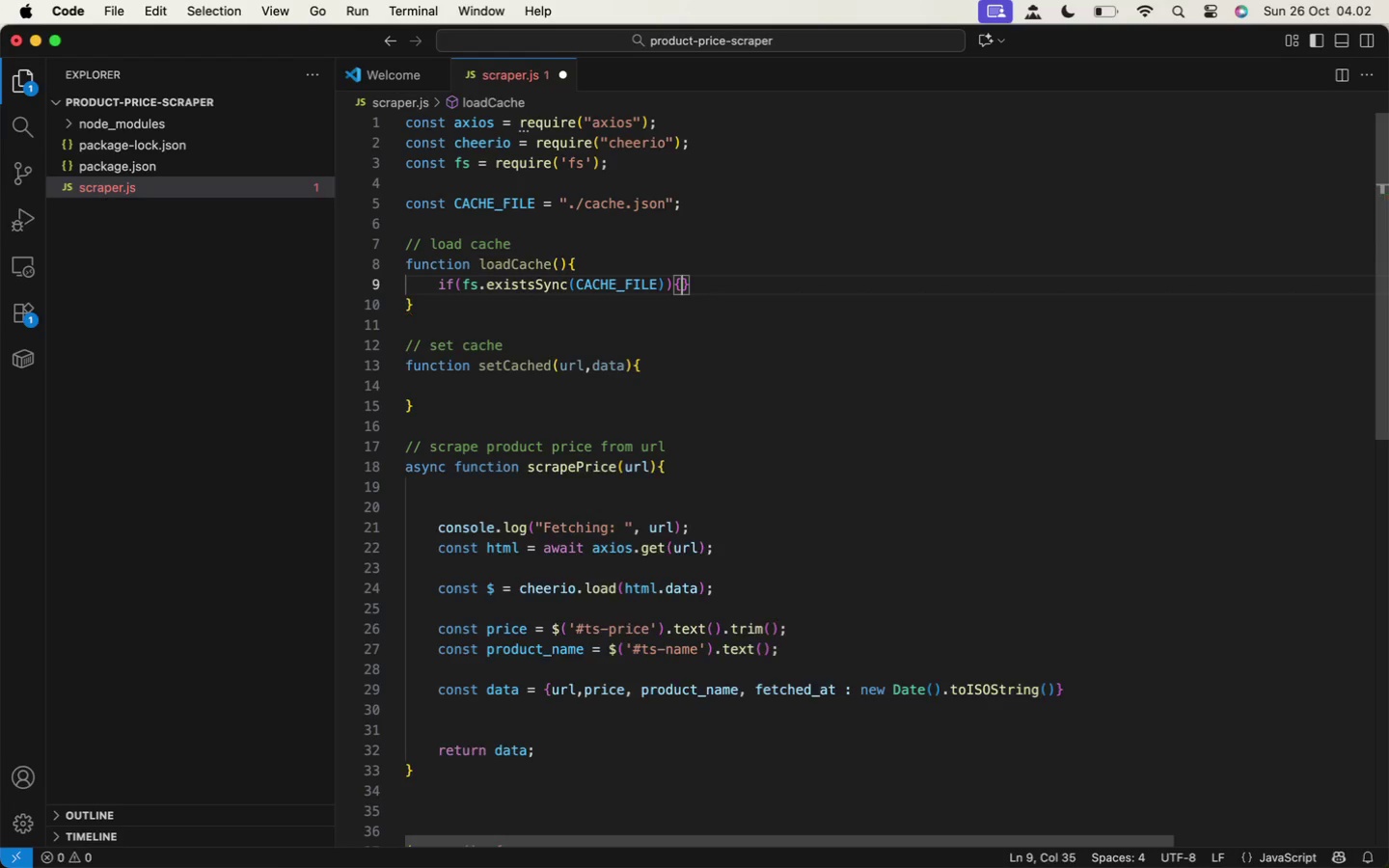 
key(Enter)
 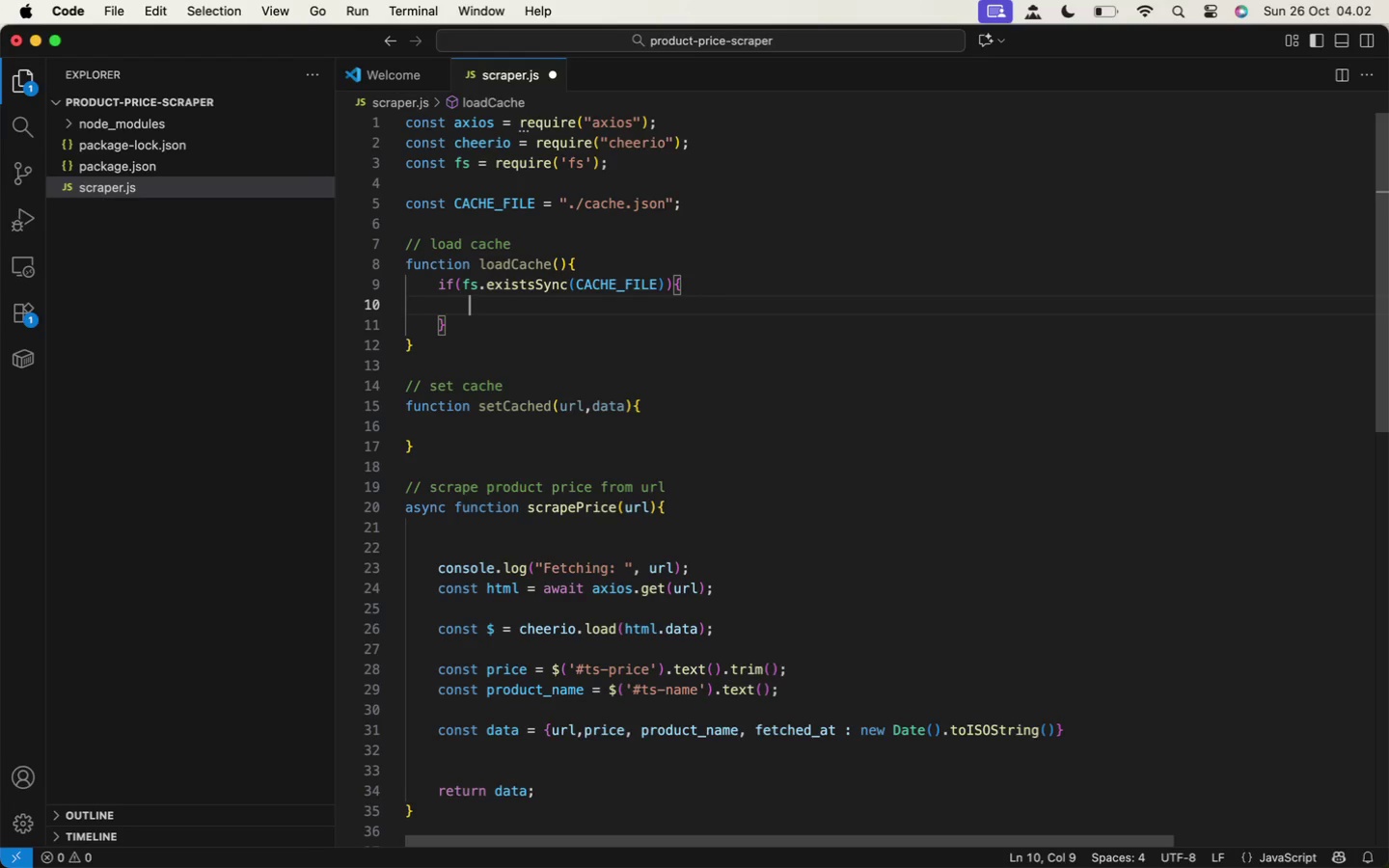 
type(return JSON.parse(fs.readF)
 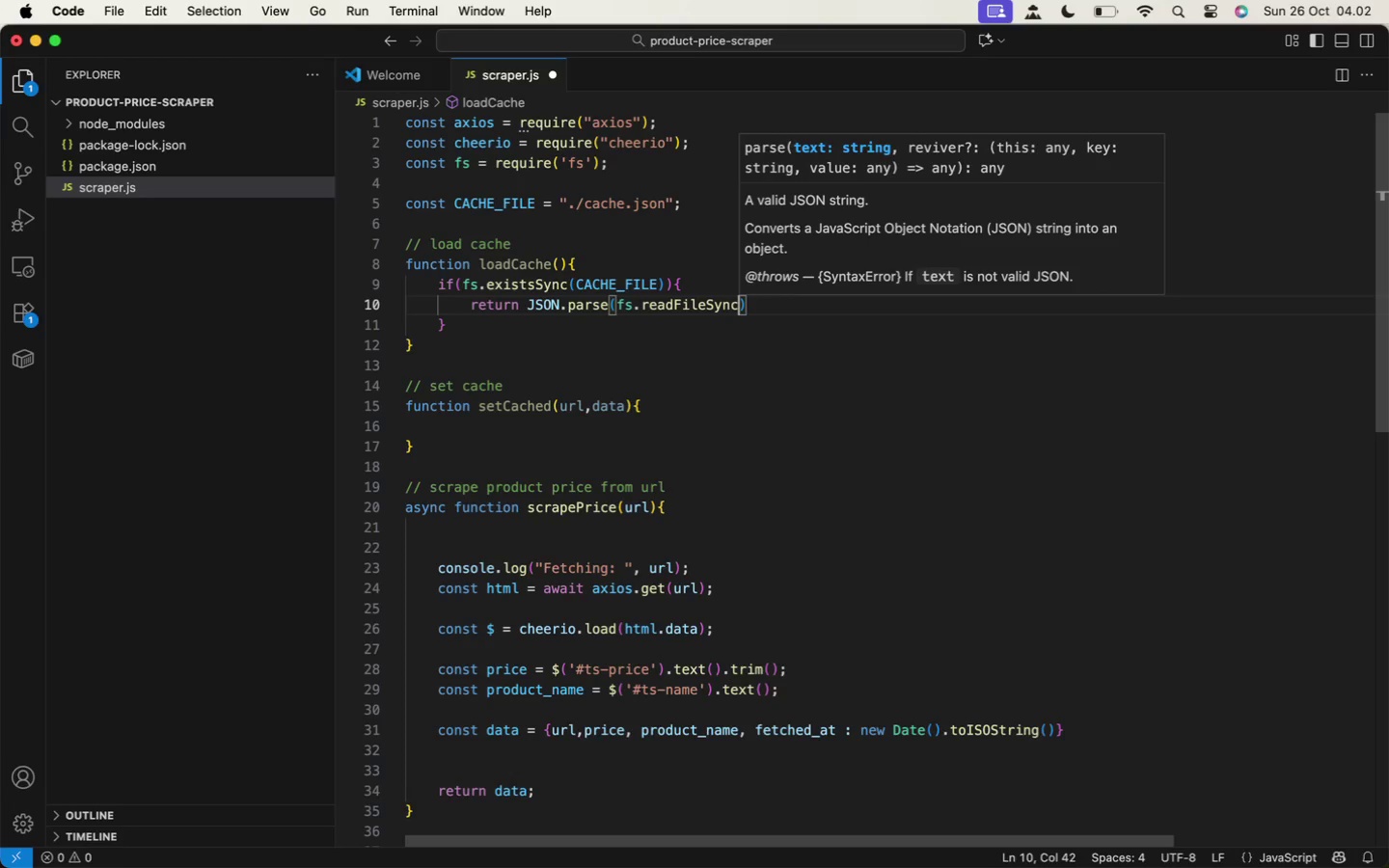 
 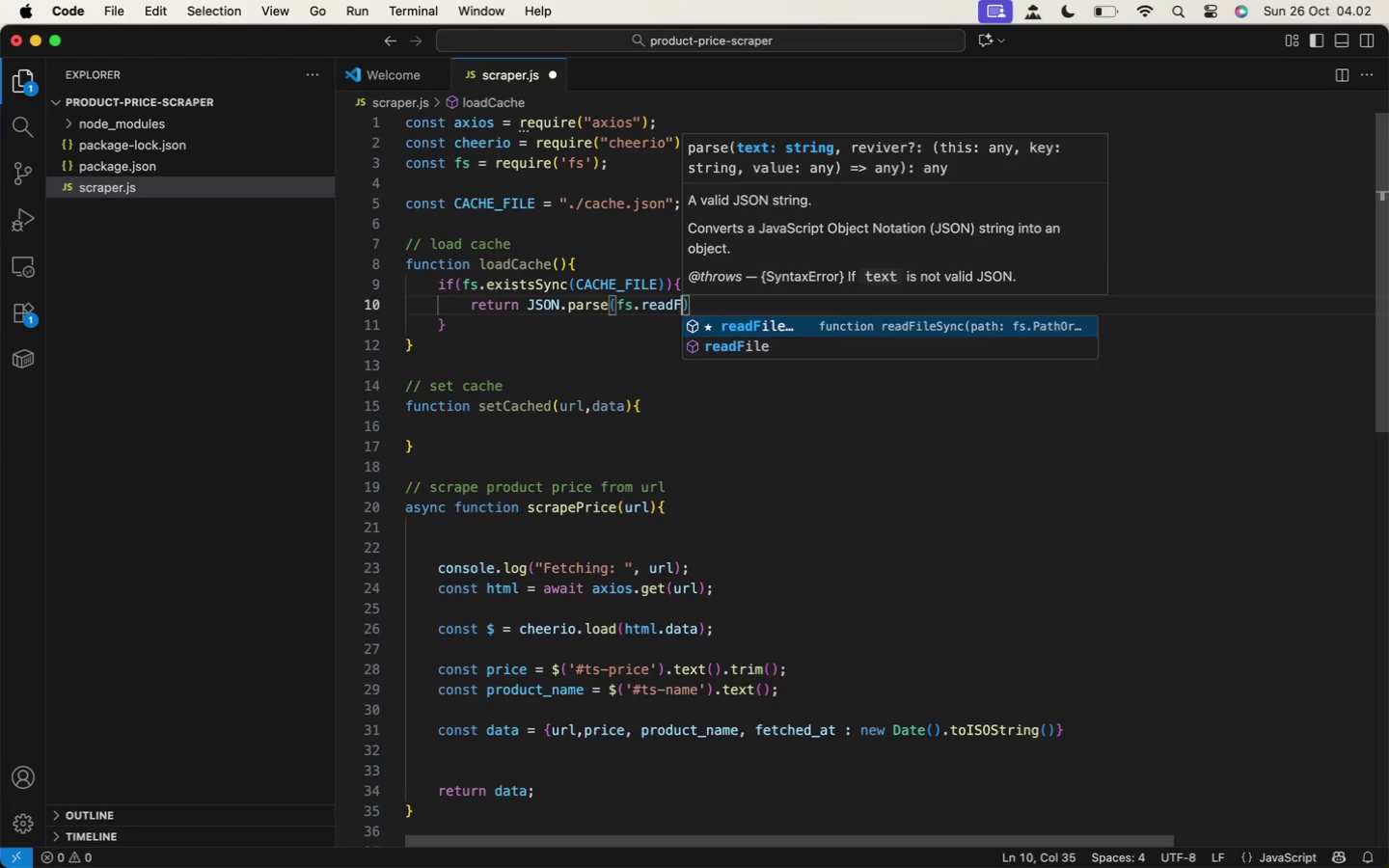 
key(Enter)
 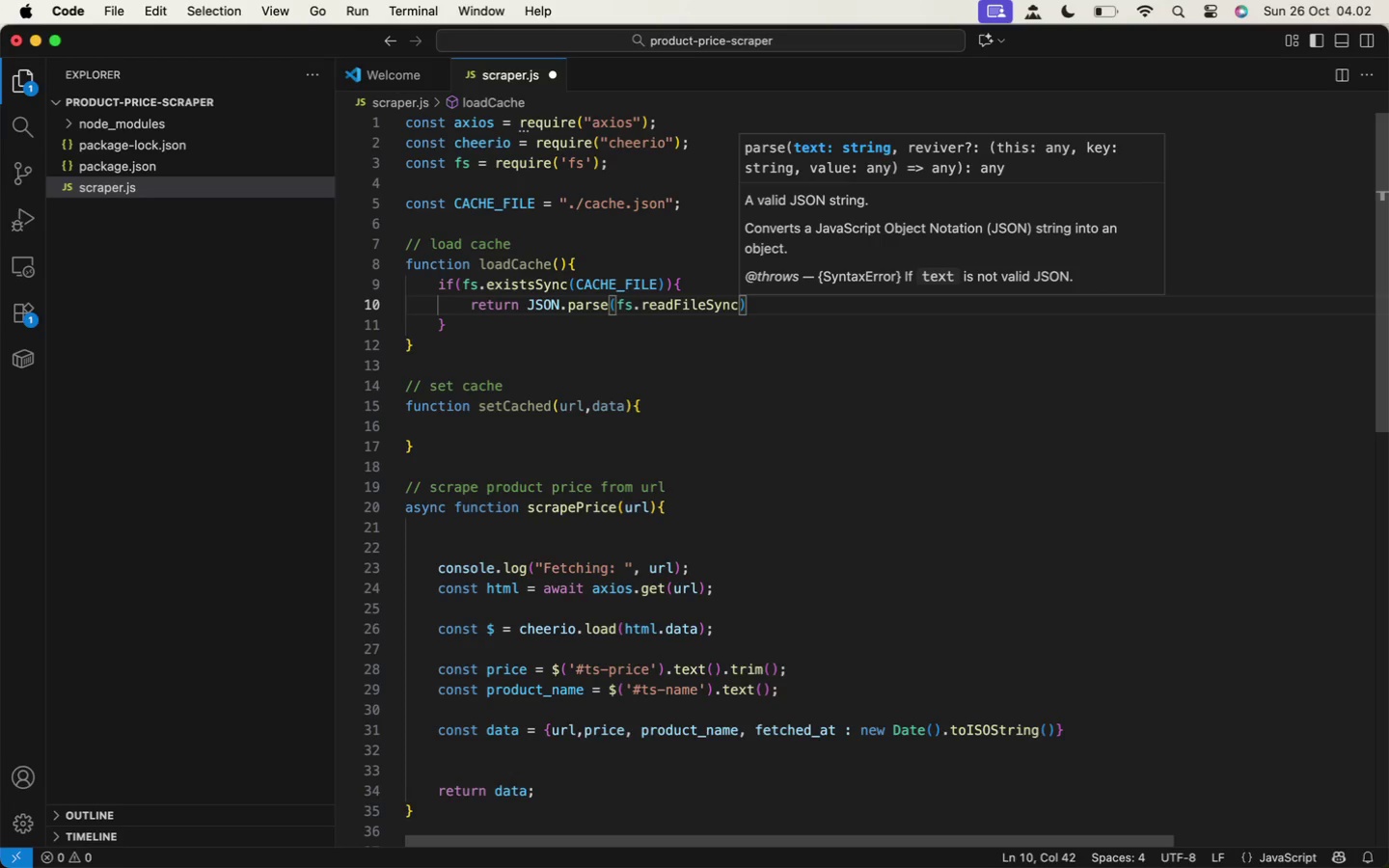 
key(Shift+9)
 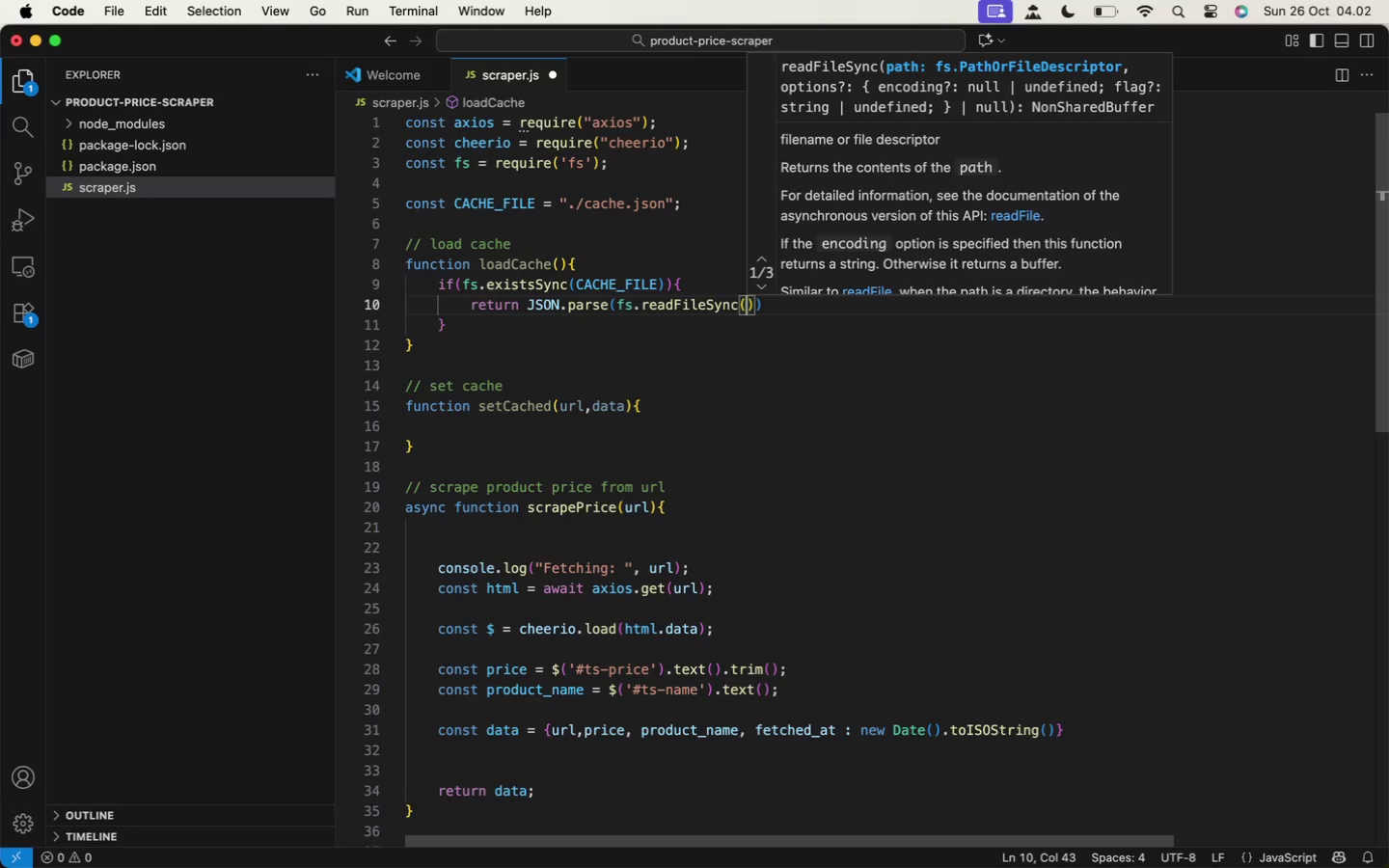 
type(CA)
 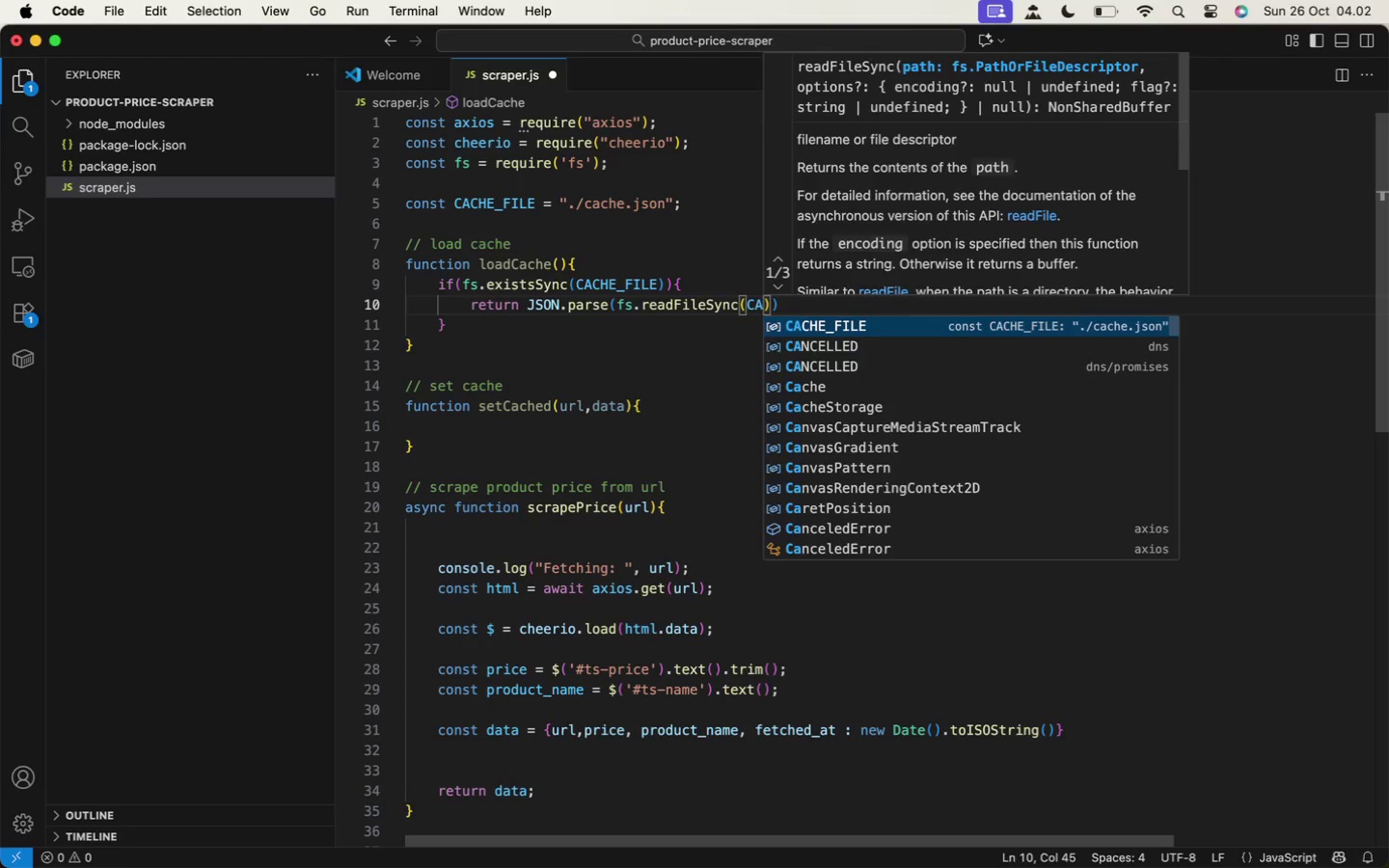 
key(Enter)
 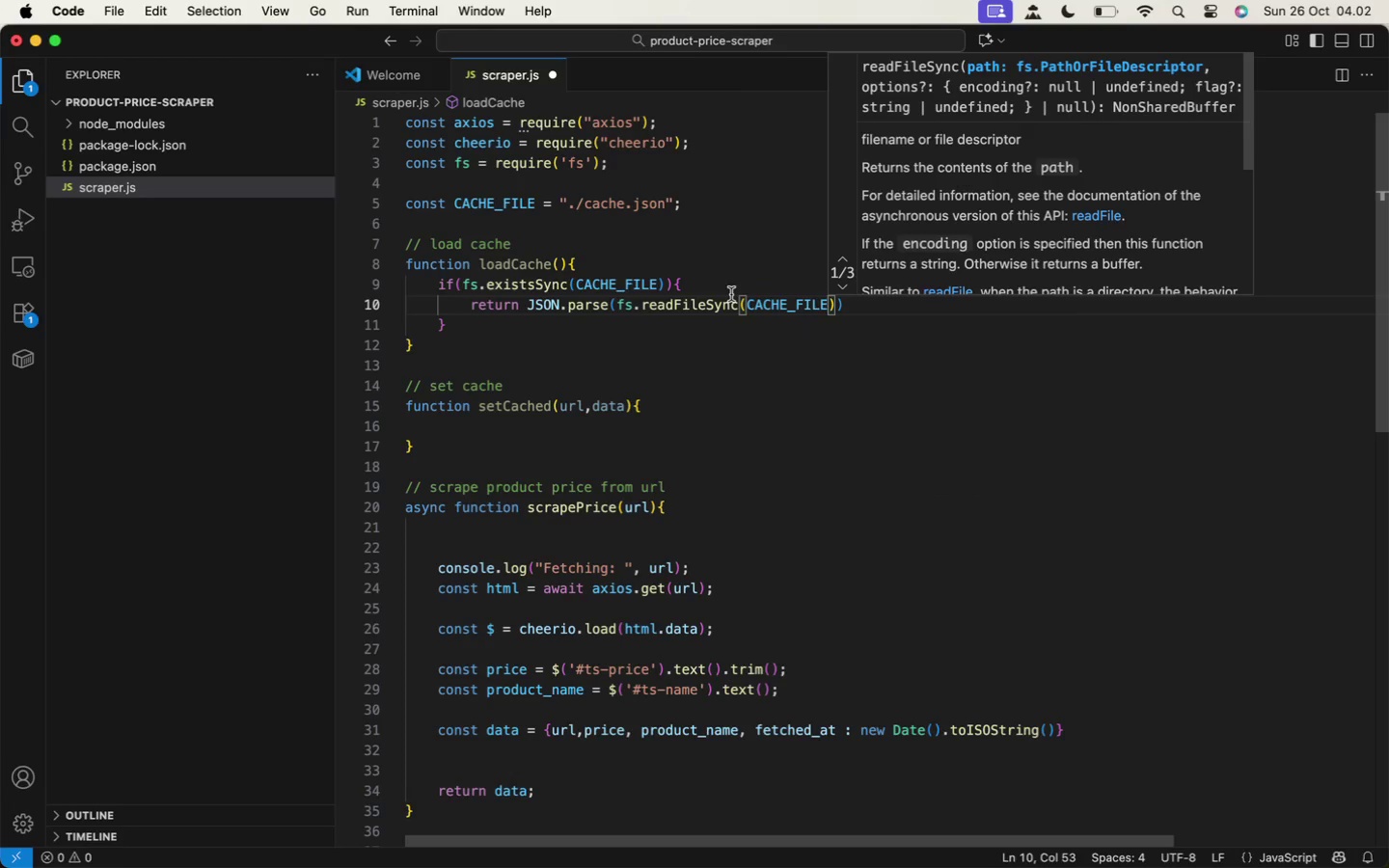 
type(,'ut)
 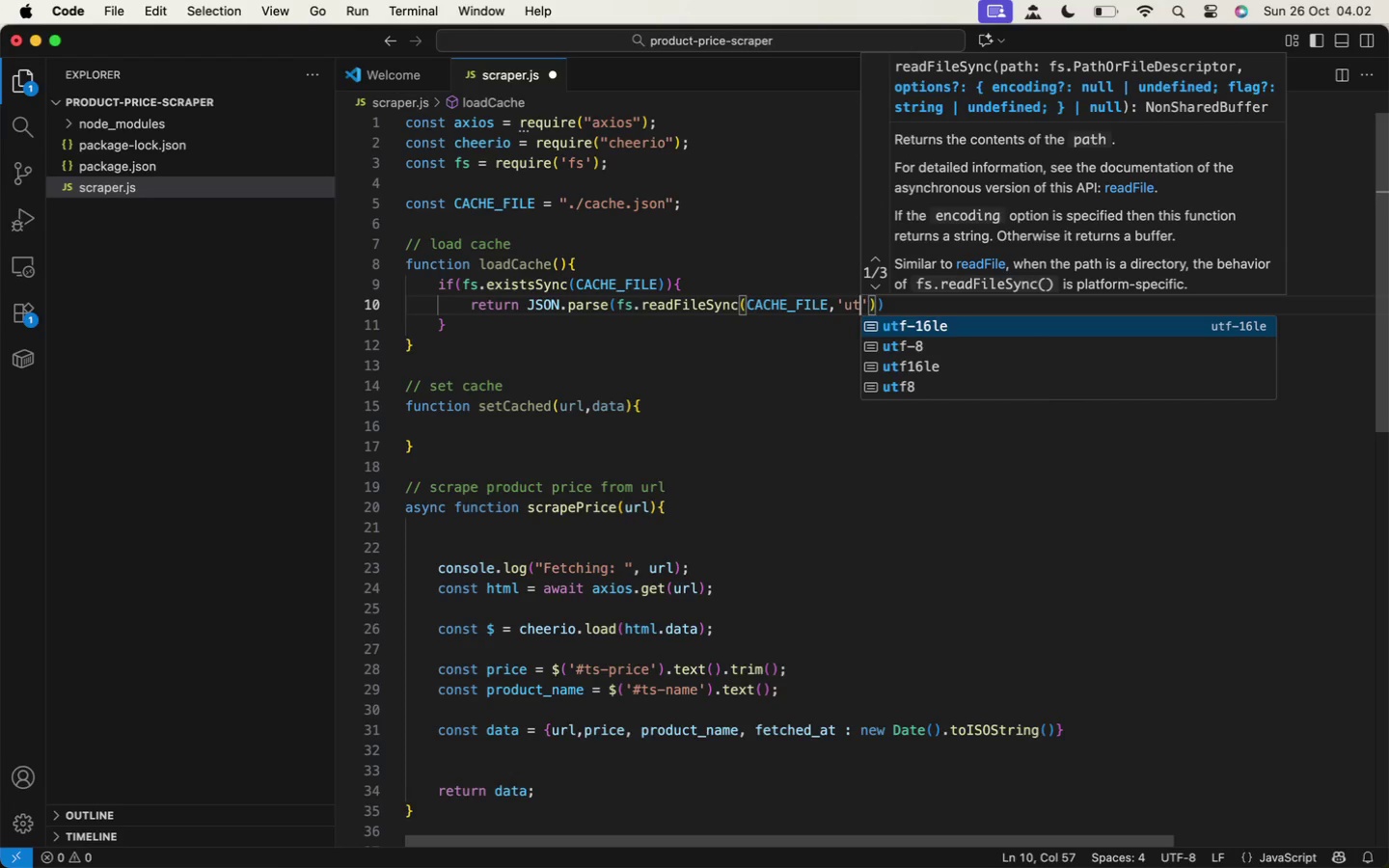 
key(ArrowDown)
 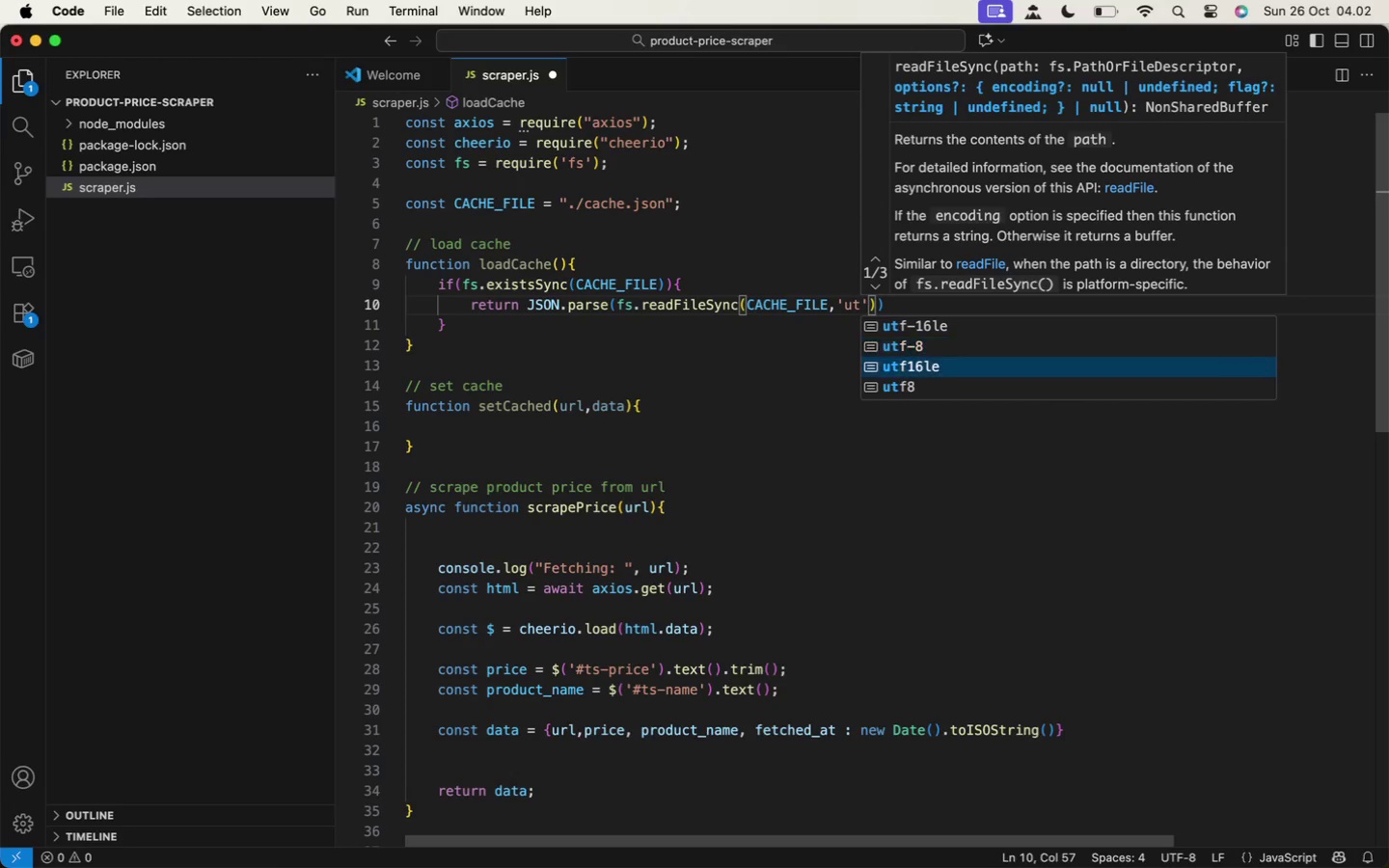 
key(ArrowDown)
 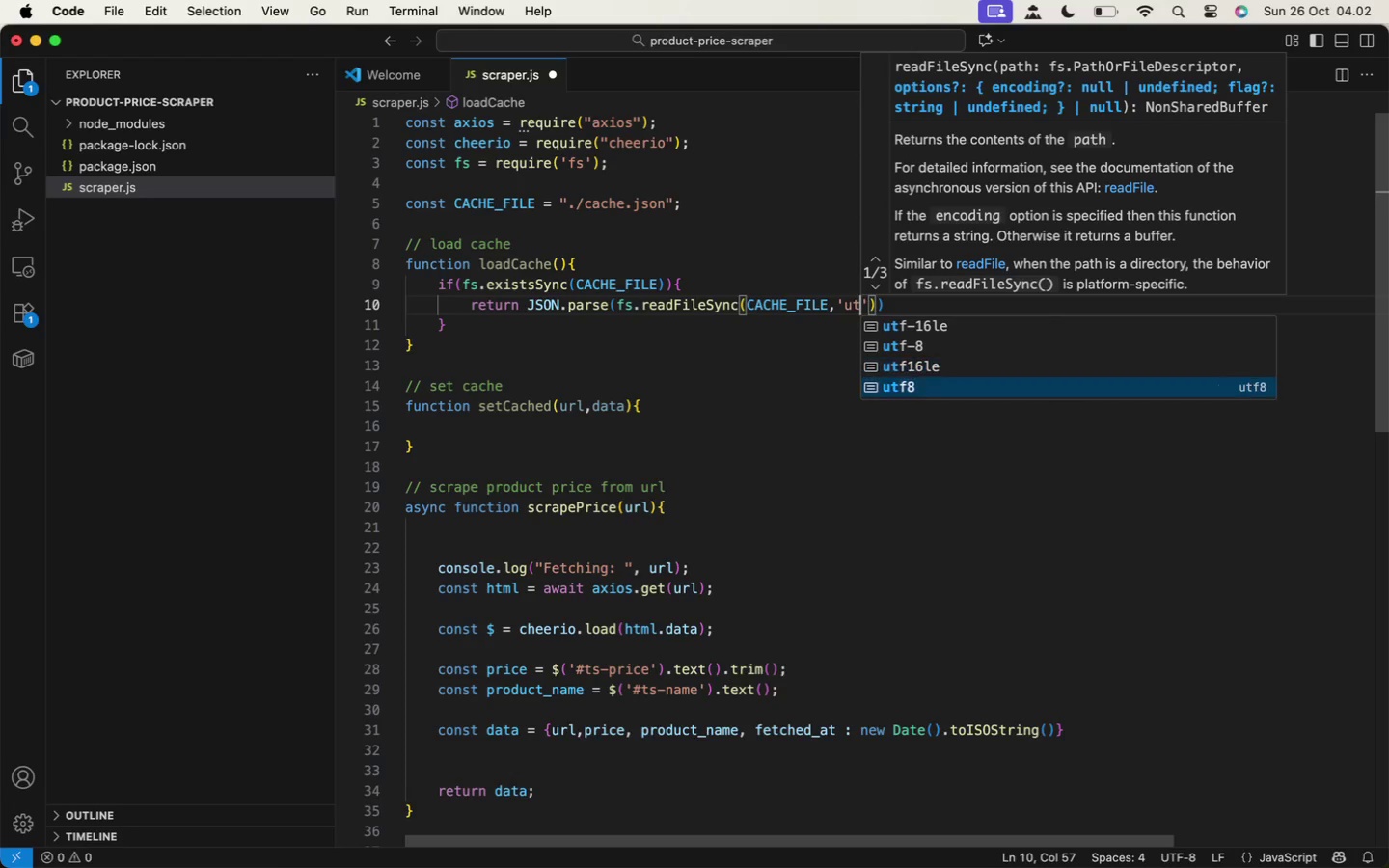 
key(ArrowDown)
 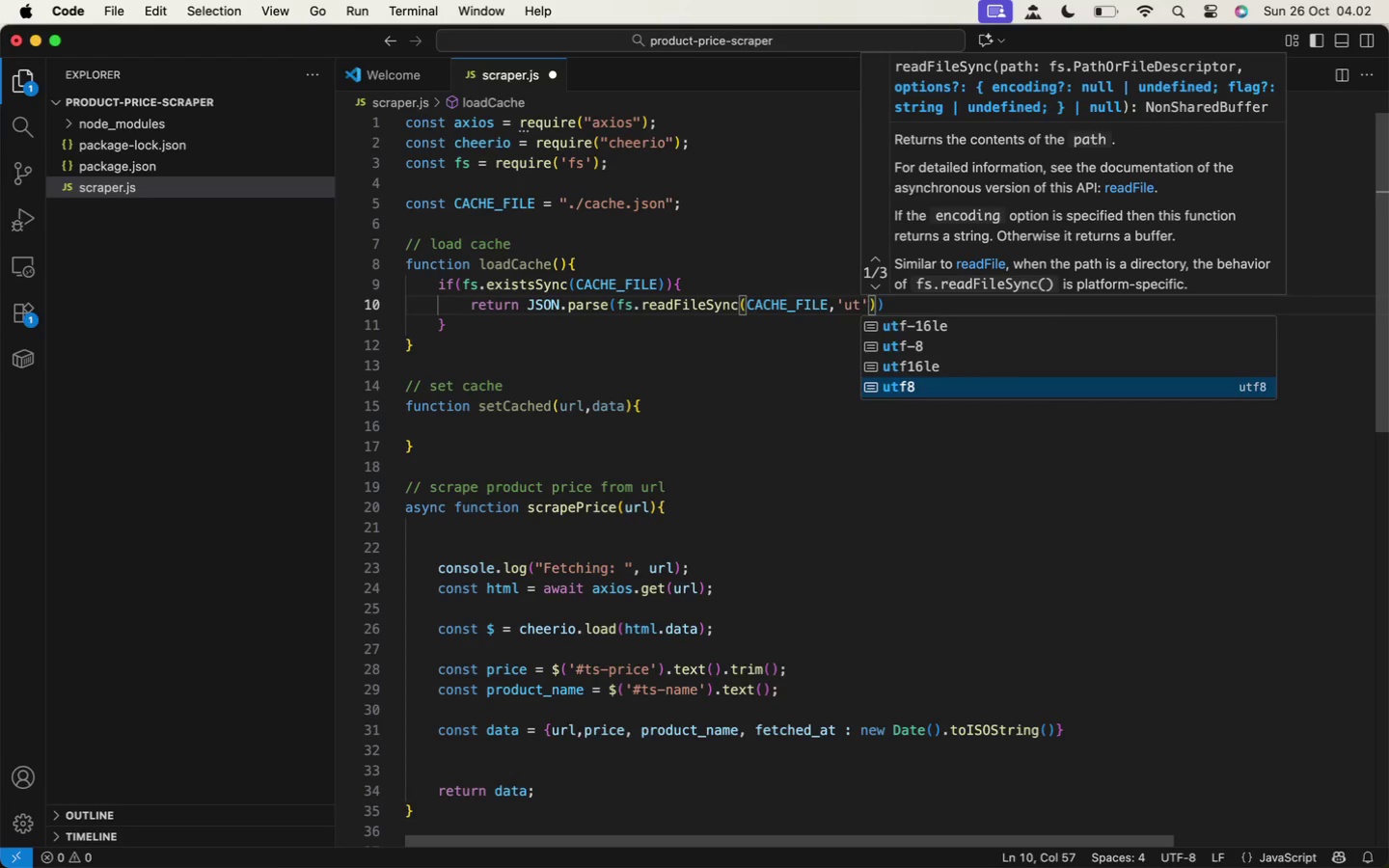 
key(Enter)
 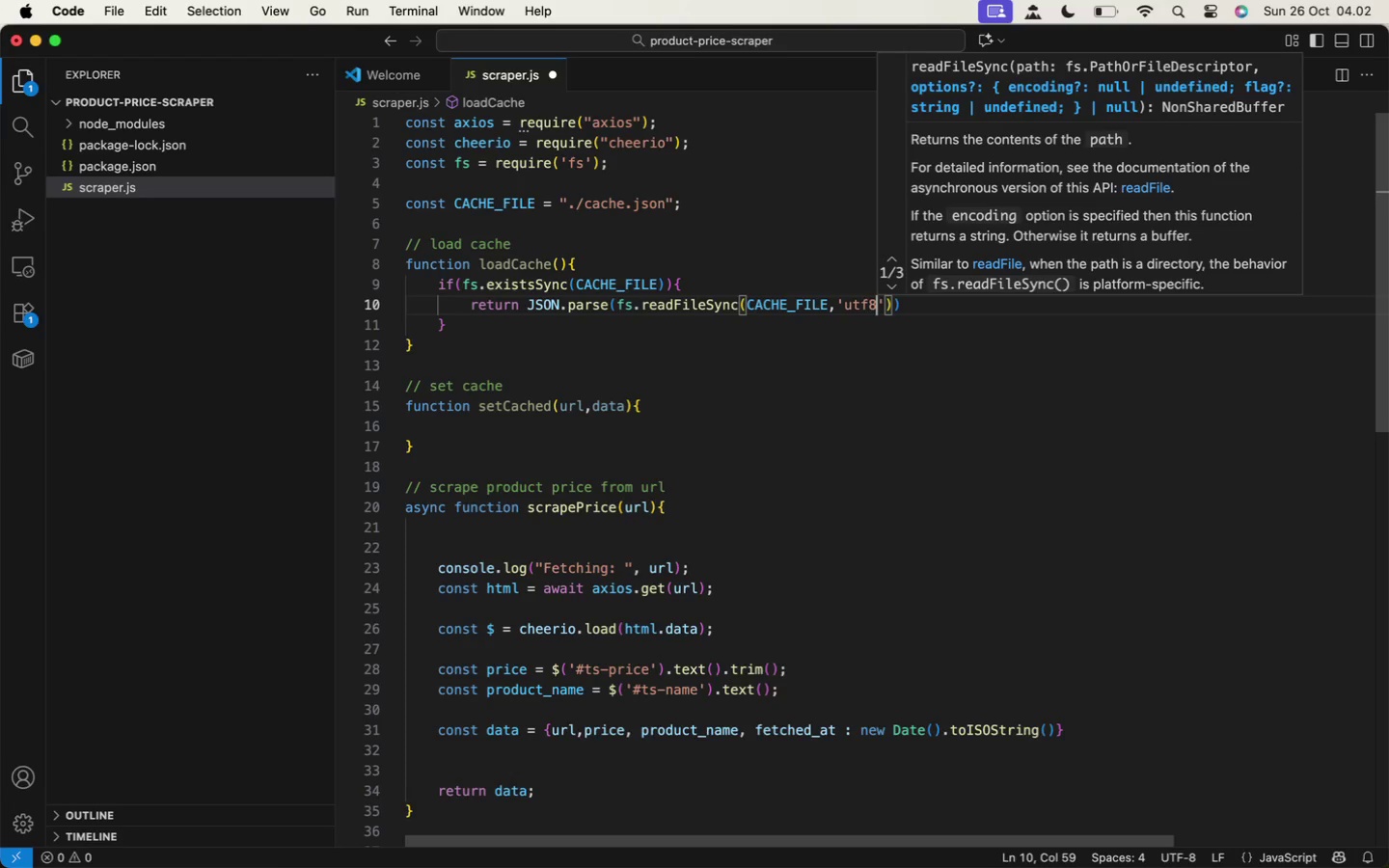 
key(ArrowRight)
 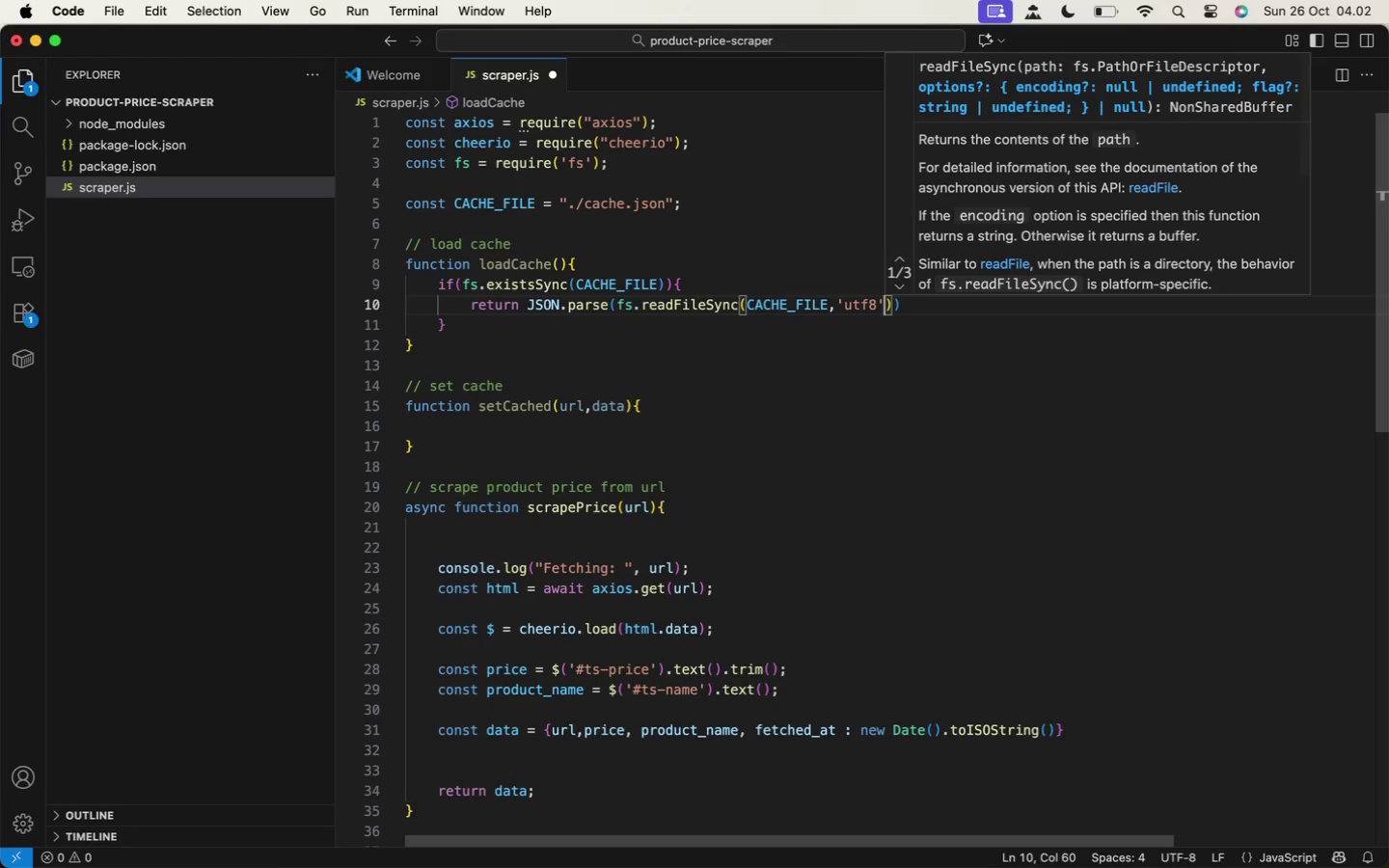 
key(ArrowRight)
 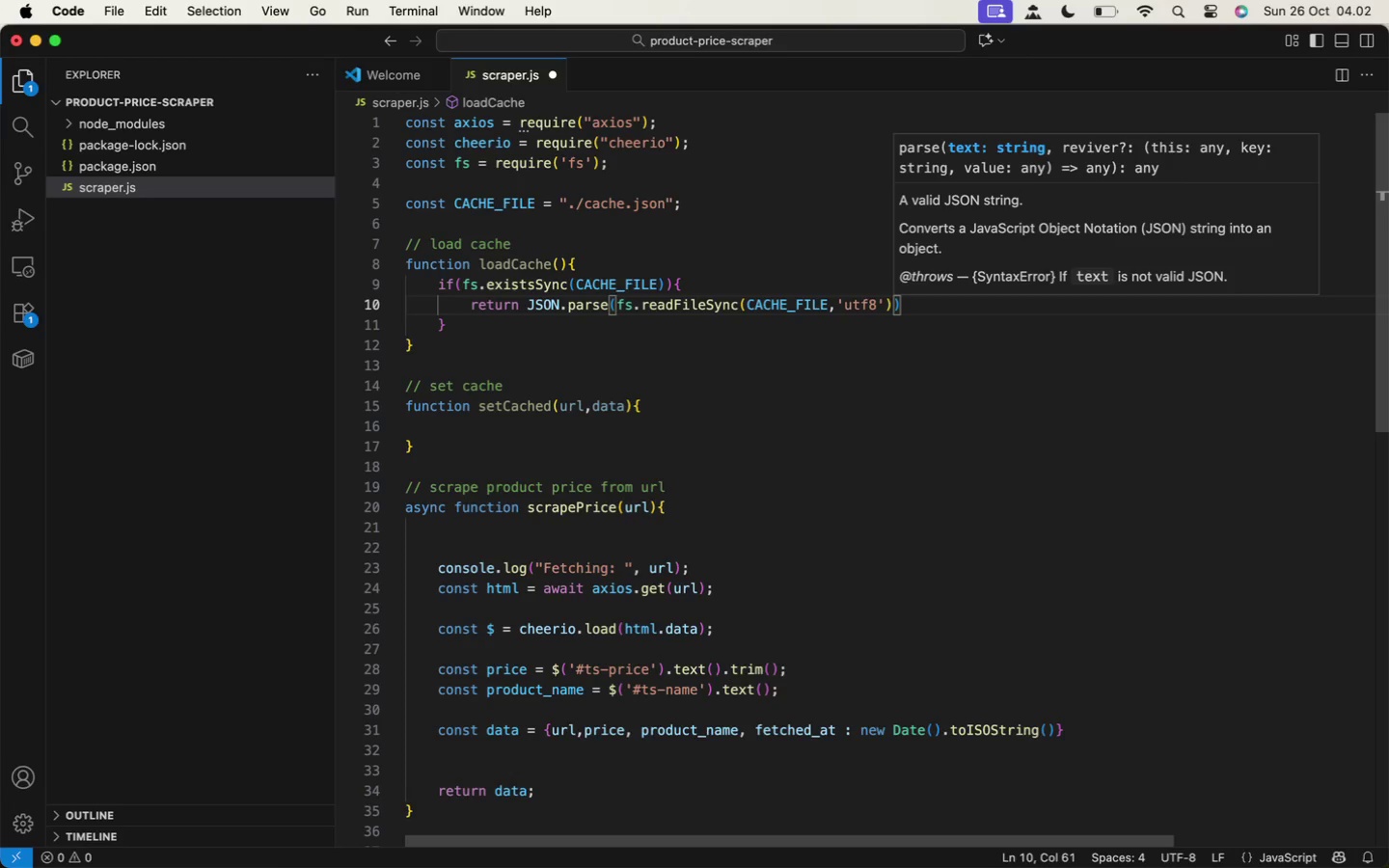 
key(ArrowDown)
 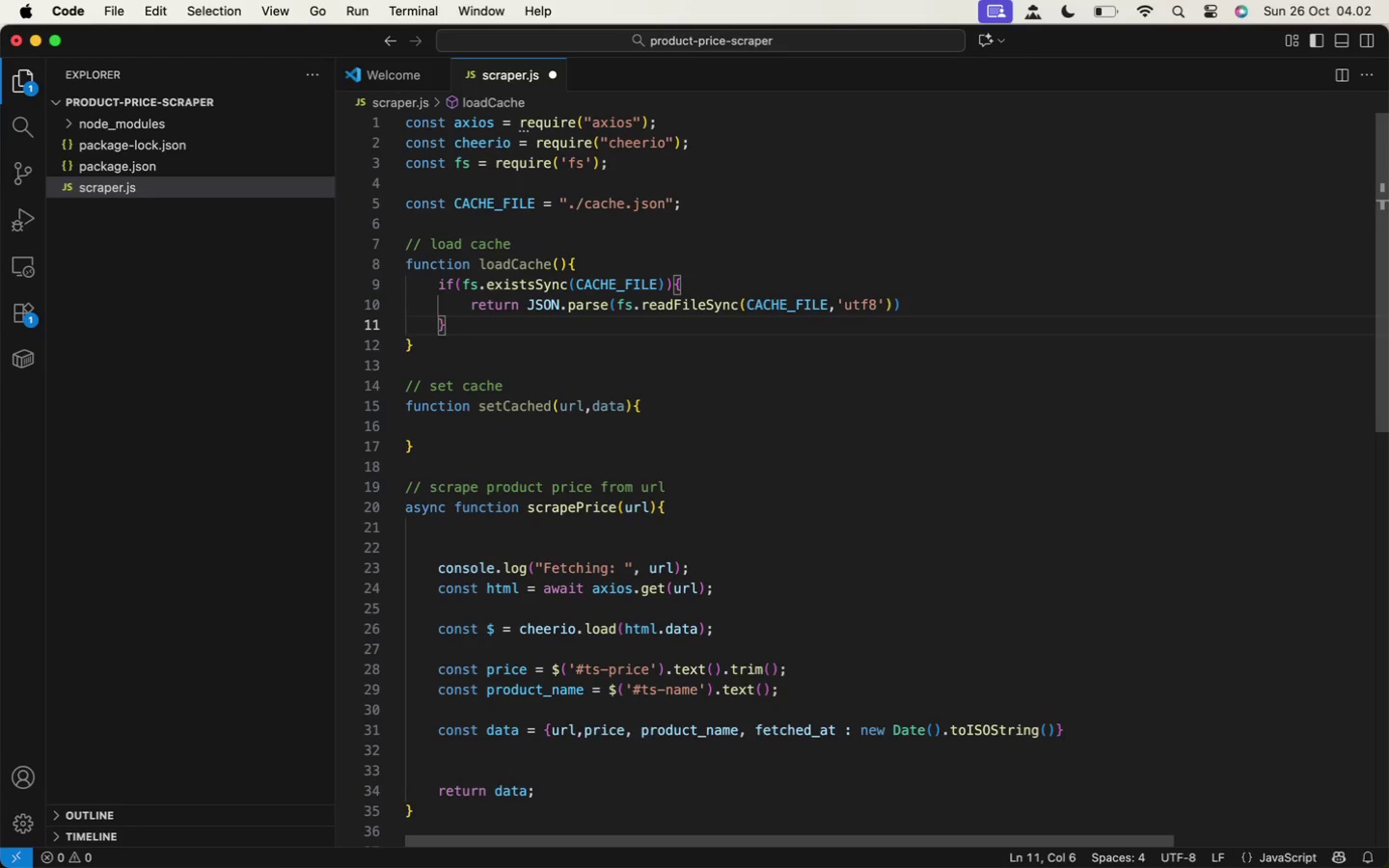 
key(ArrowDown)
 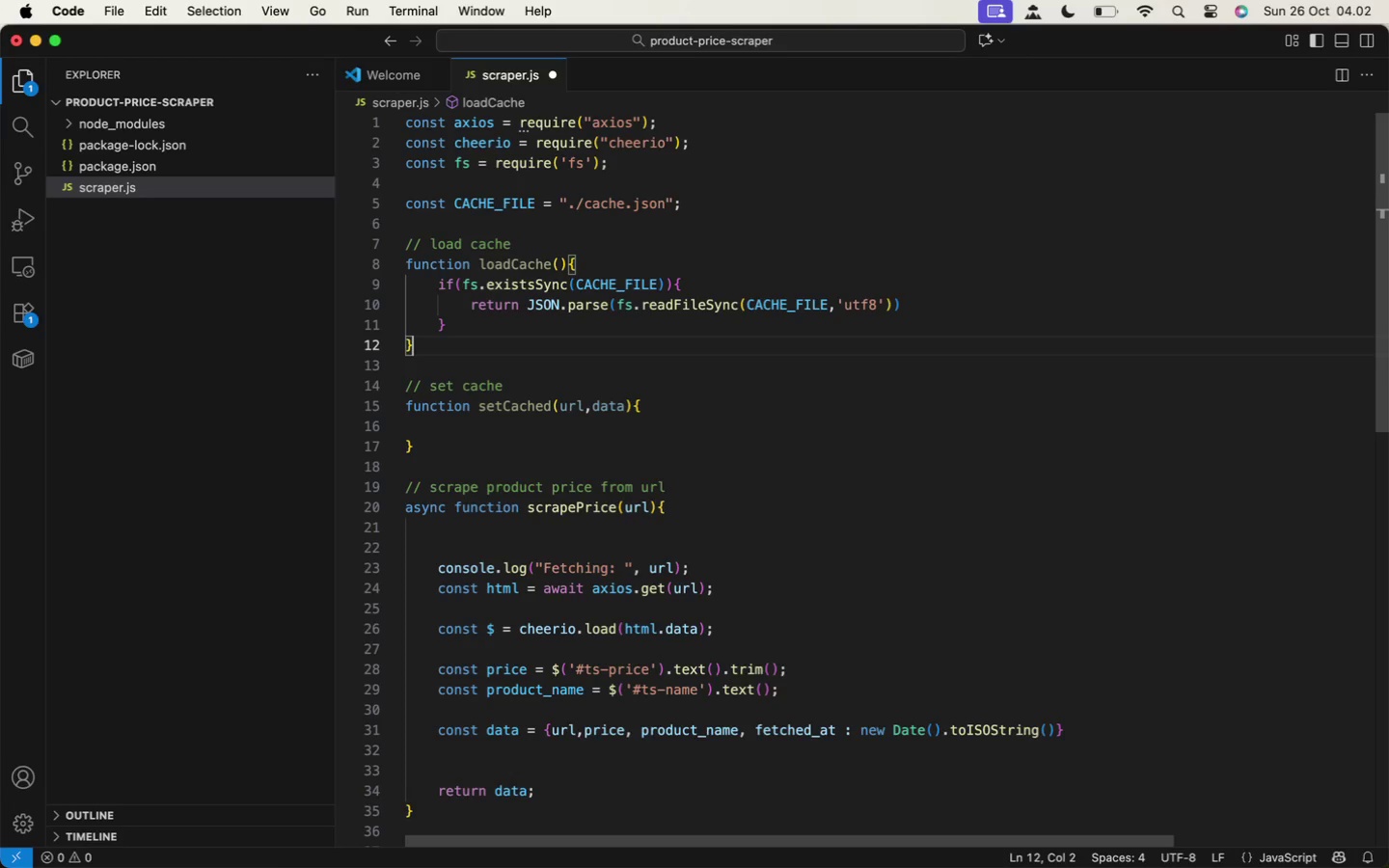 
key(ArrowUp)
 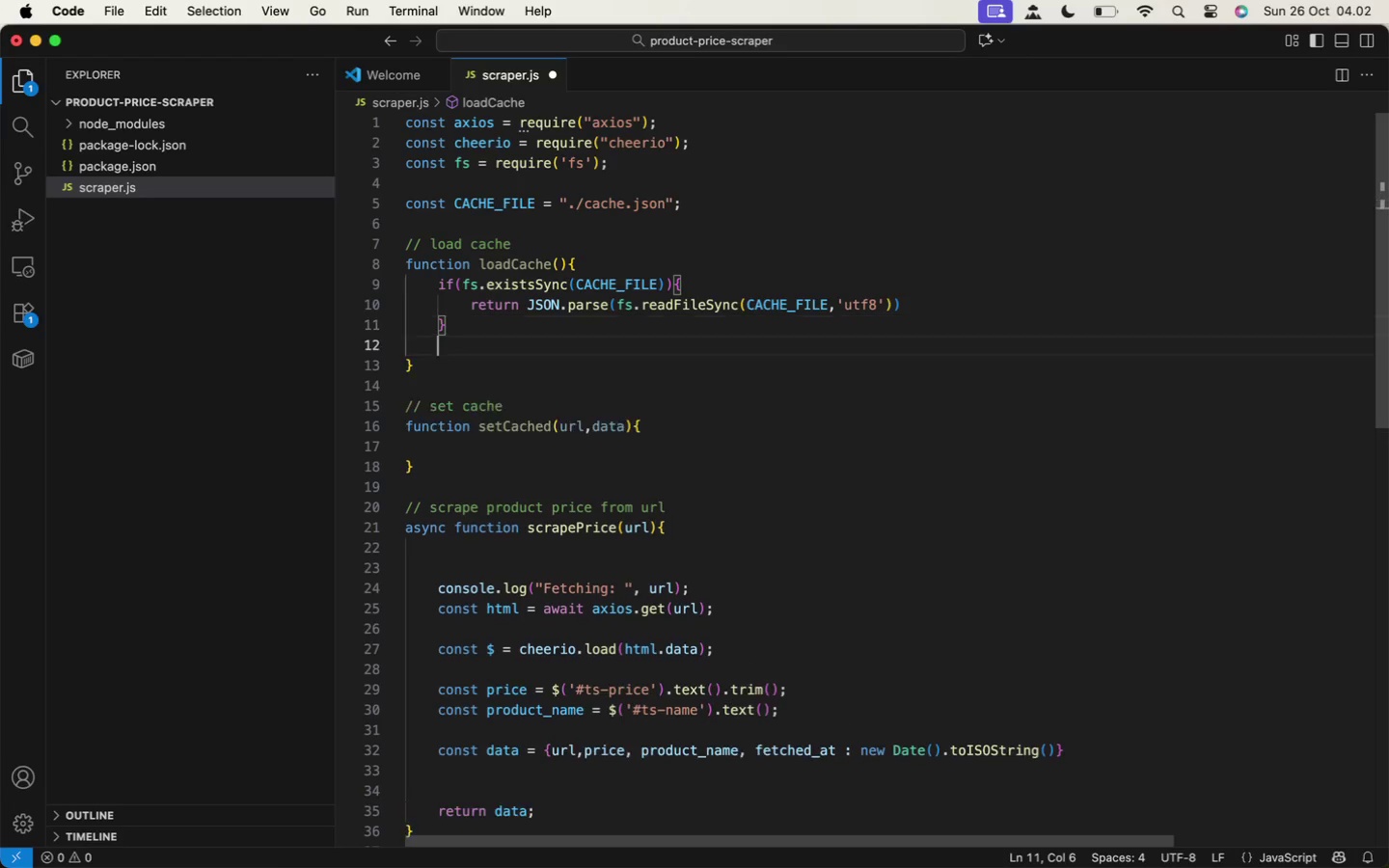 
key(Enter)
 